 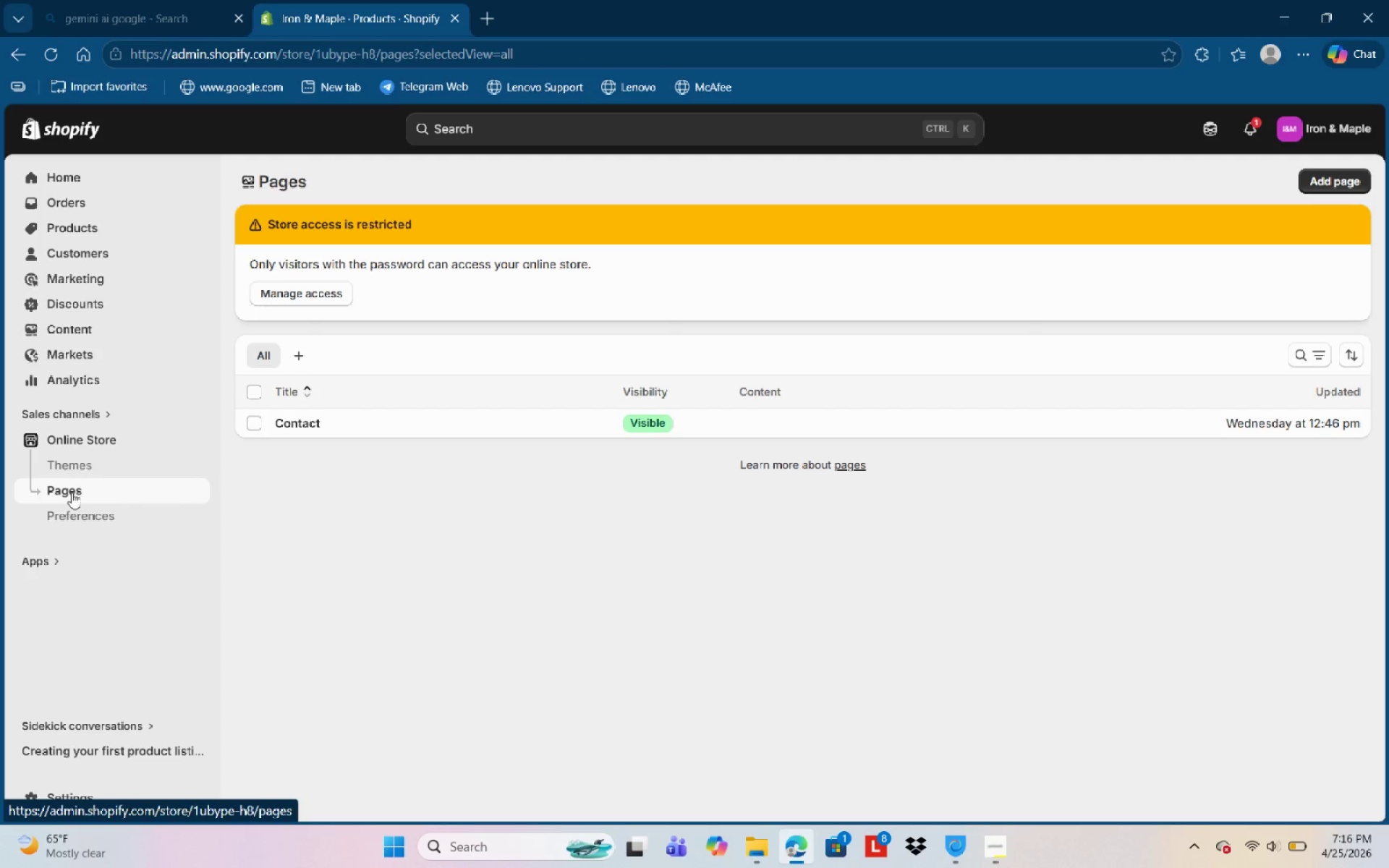 
left_click([1337, 188])
 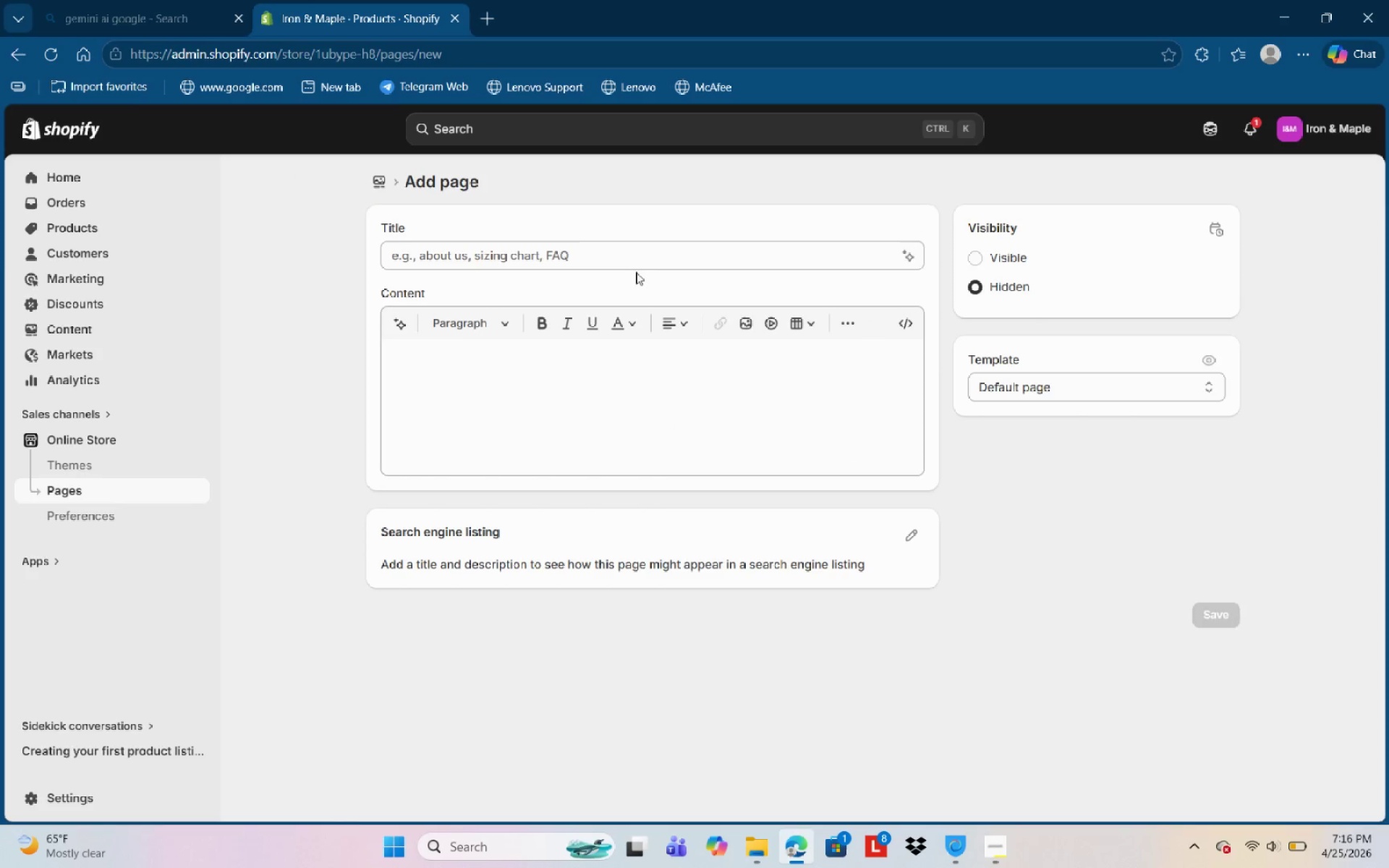 
left_click([563, 248])
 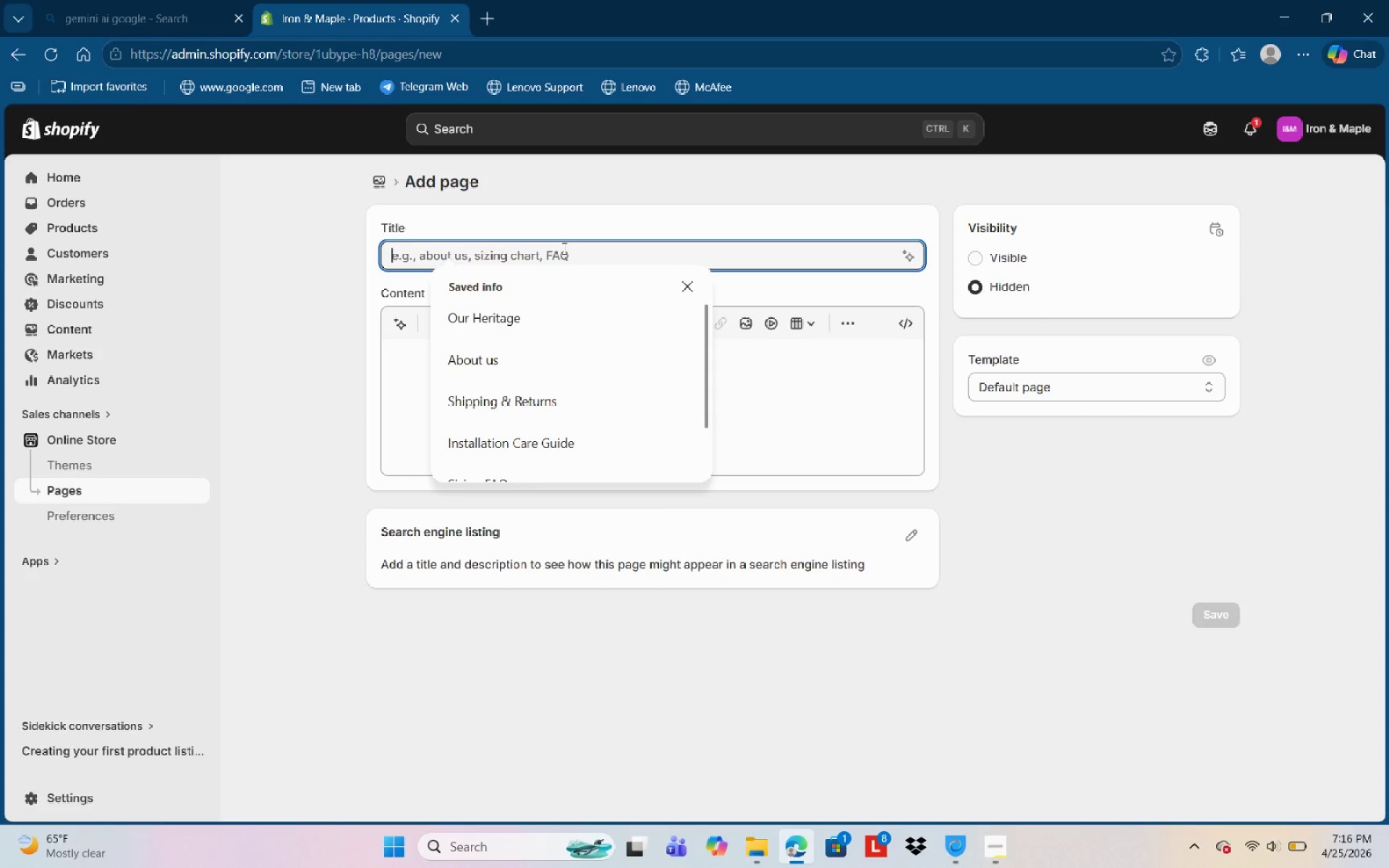 
type(About the Firm)
 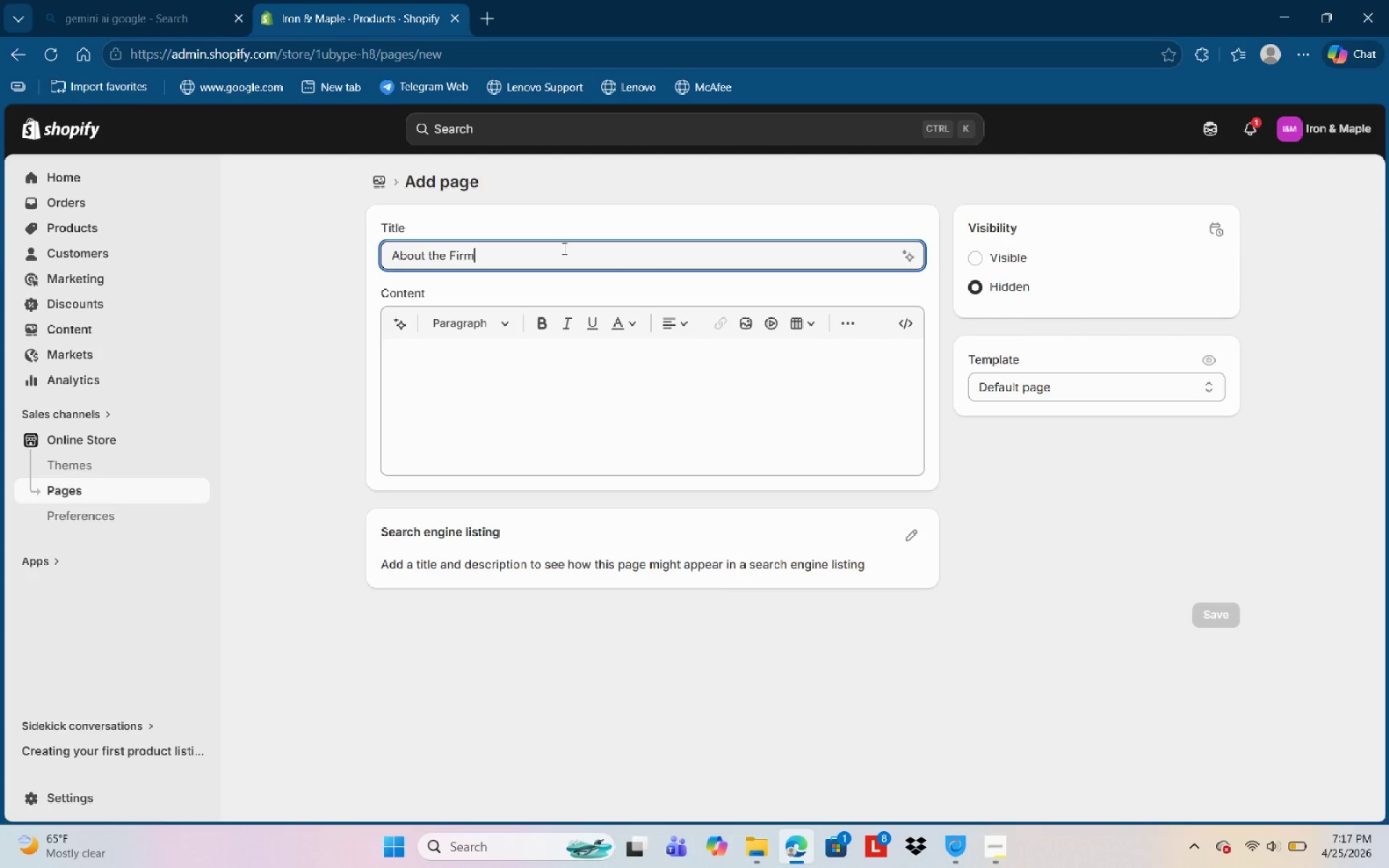 
wait(16.0)
 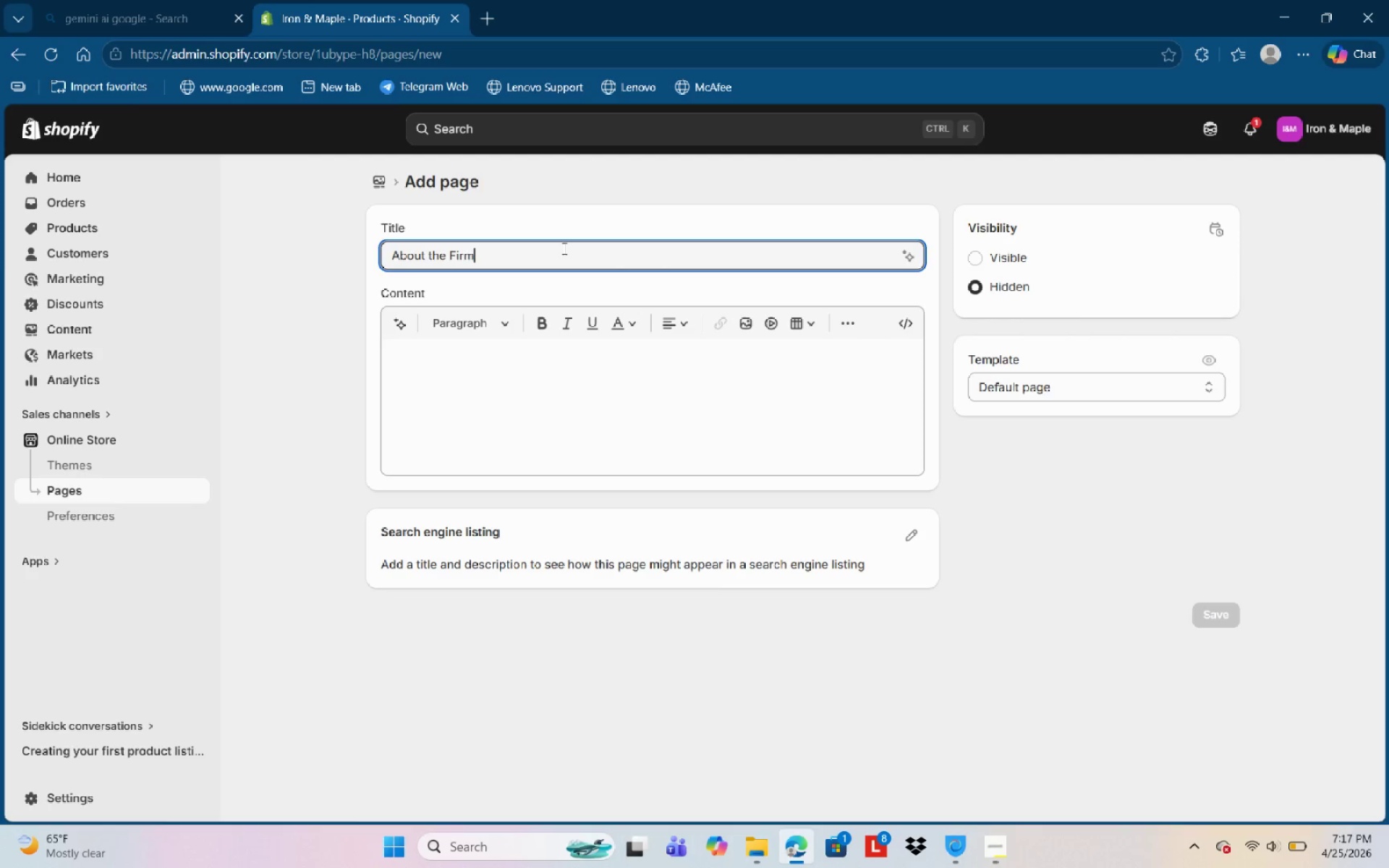 
left_click([652, 367])
 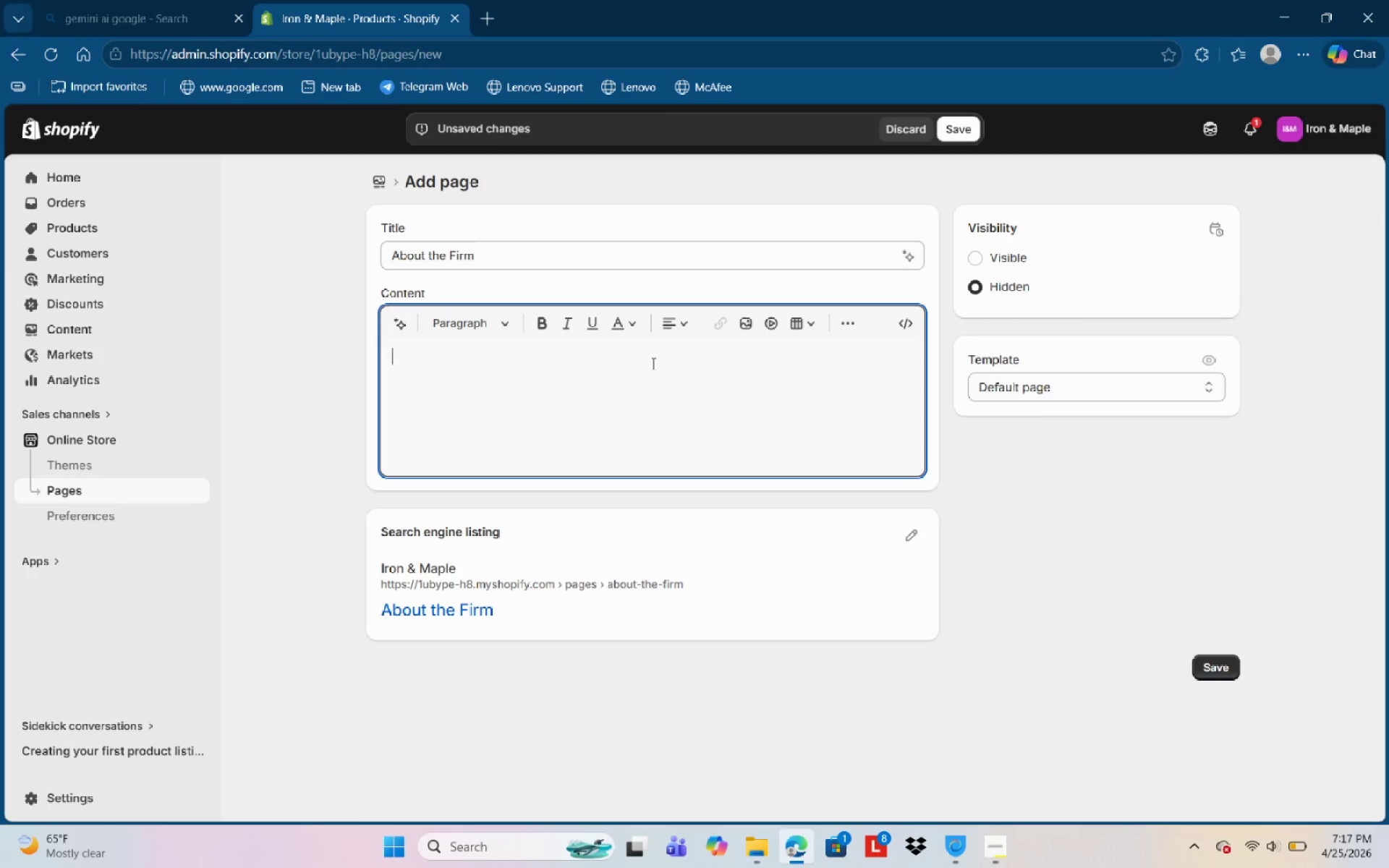 
wait(8.64)
 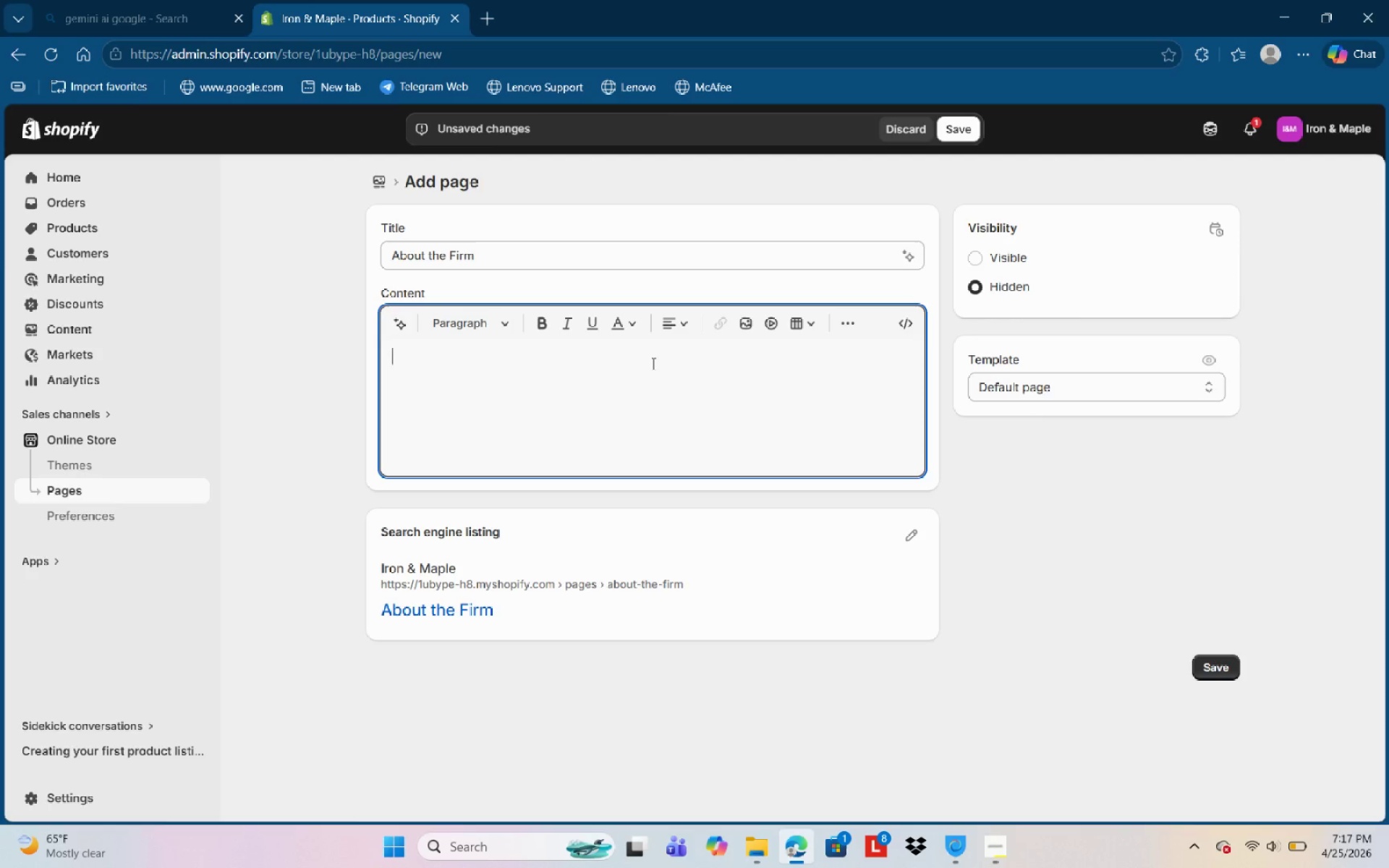 
left_click([586, 378])
 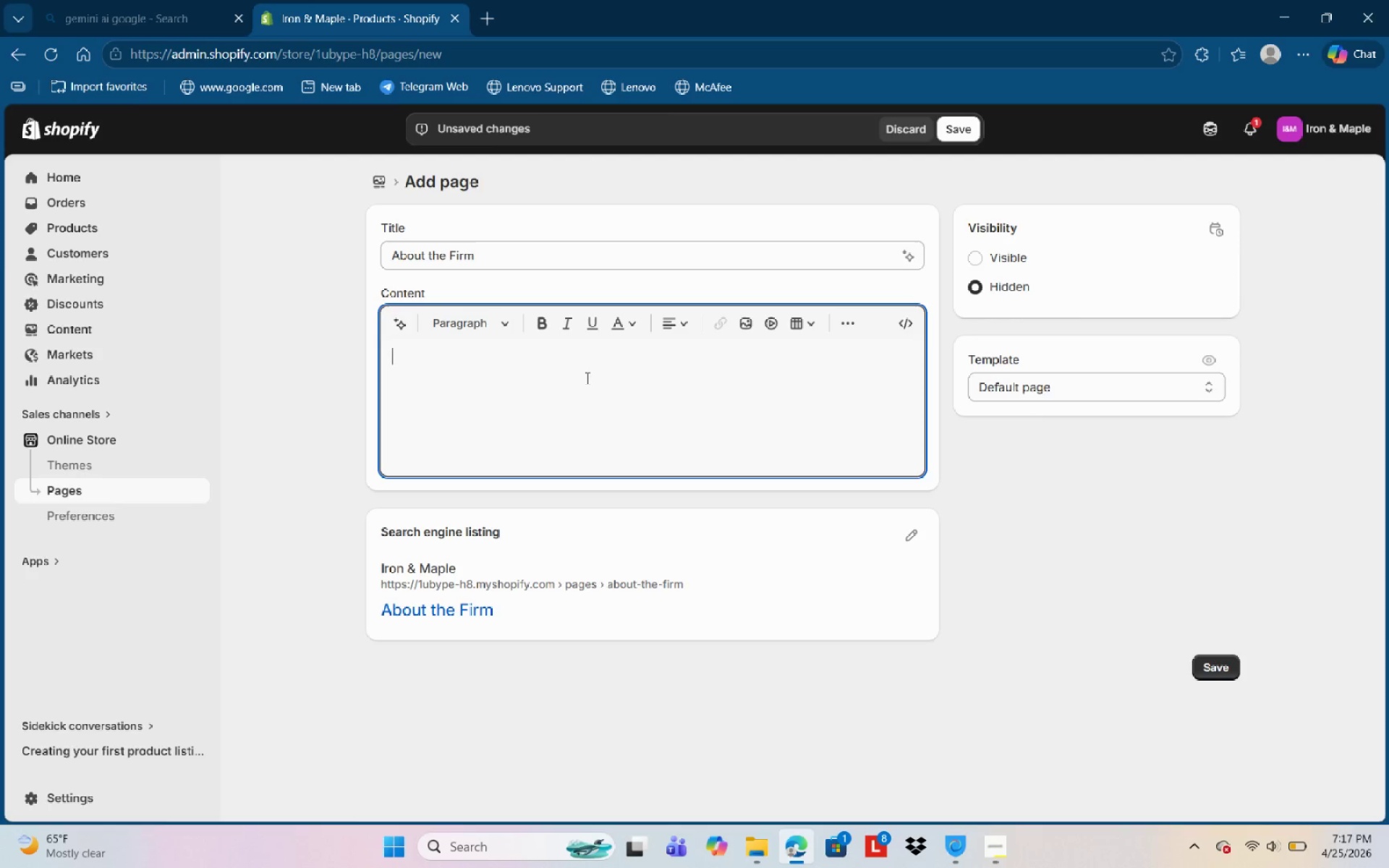 
type(Brdiging )
 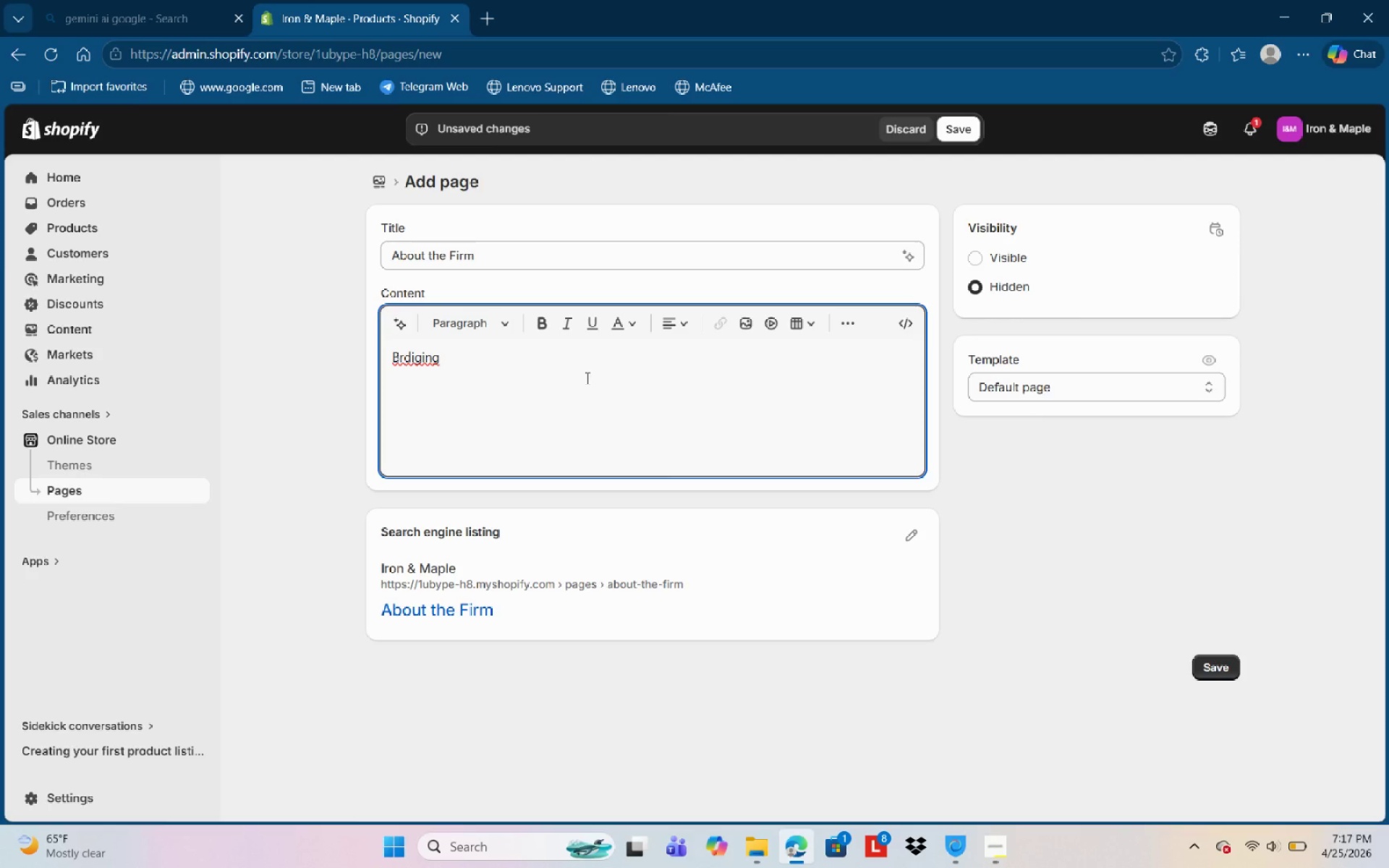 
key(Backspace)
key(Backspace)
key(Backspace)
key(Backspace)
key(Backspace)
key(Backspace)
key(Backspace)
type(idgign )
key(Backspace)
type(g )
 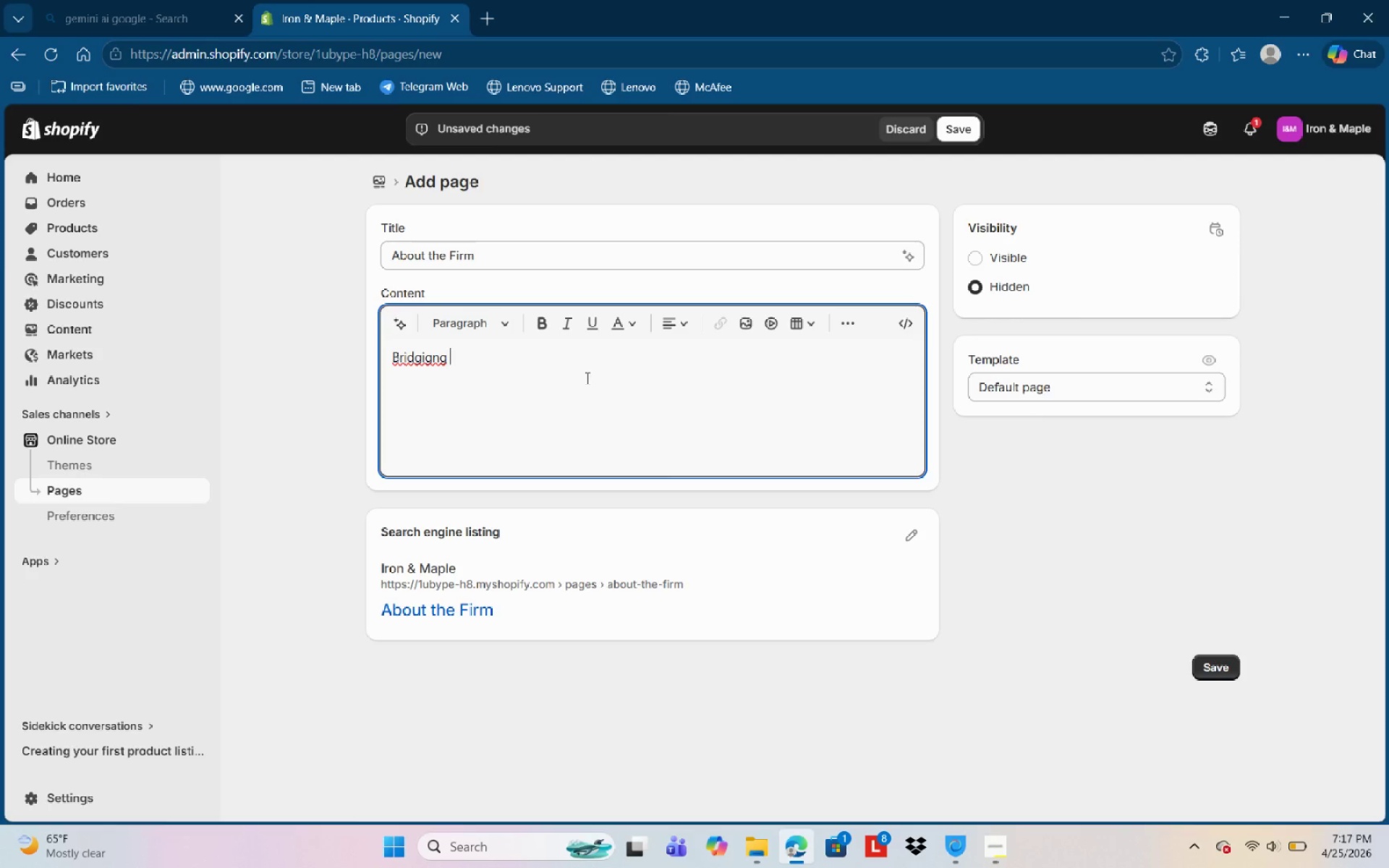 
wait(8.38)
 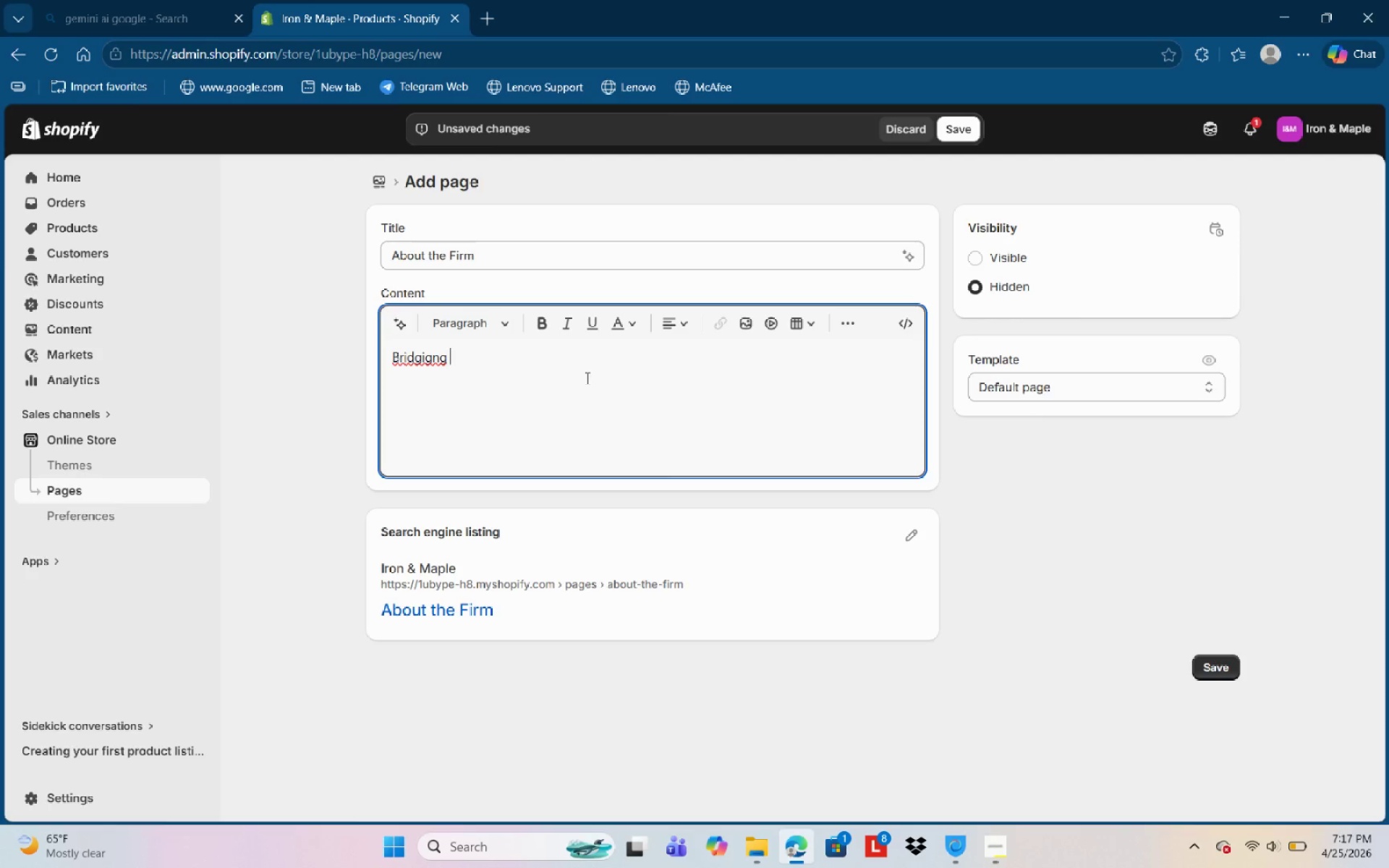 
key(ArrowLeft)
 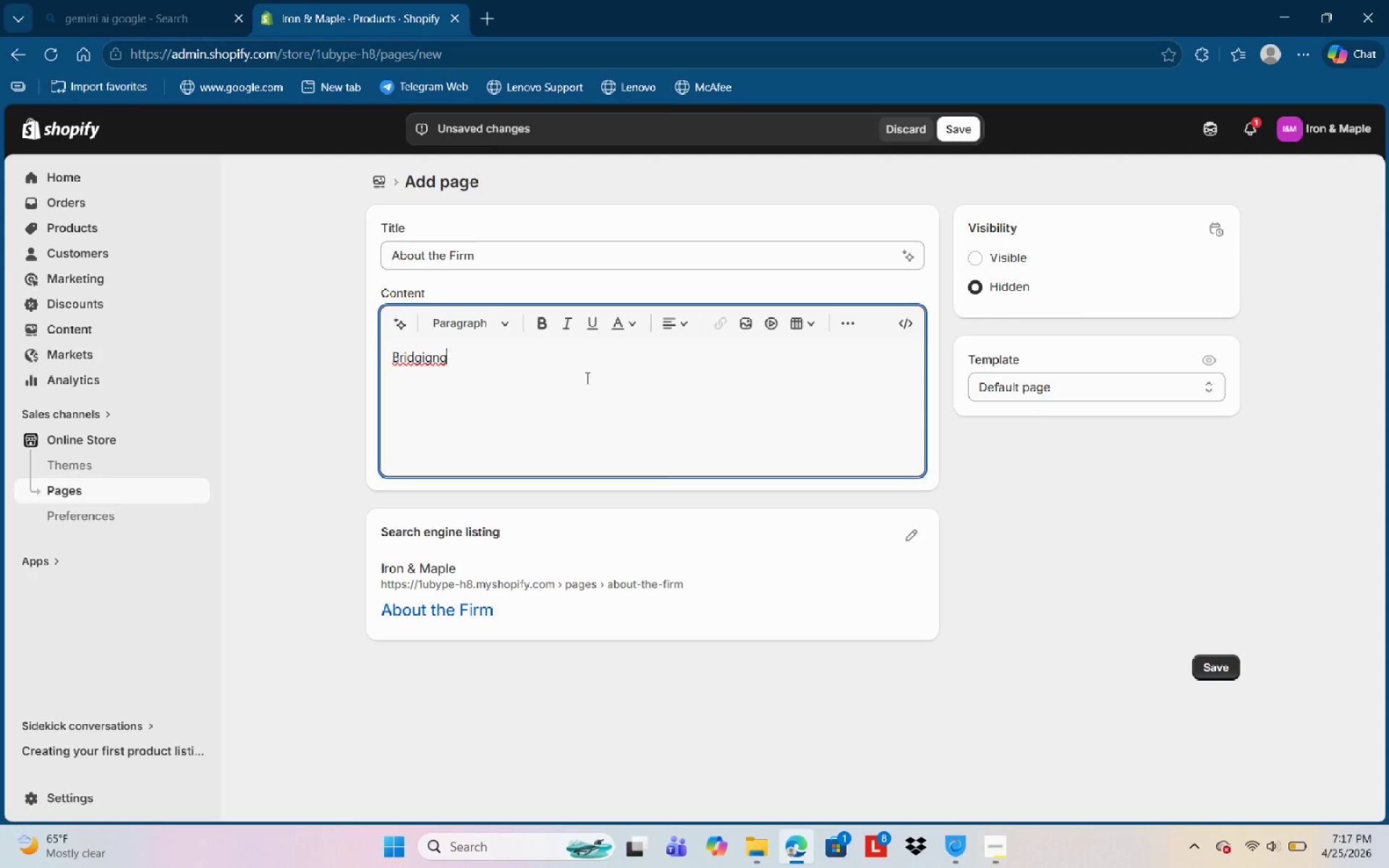 
key(ArrowLeft)
 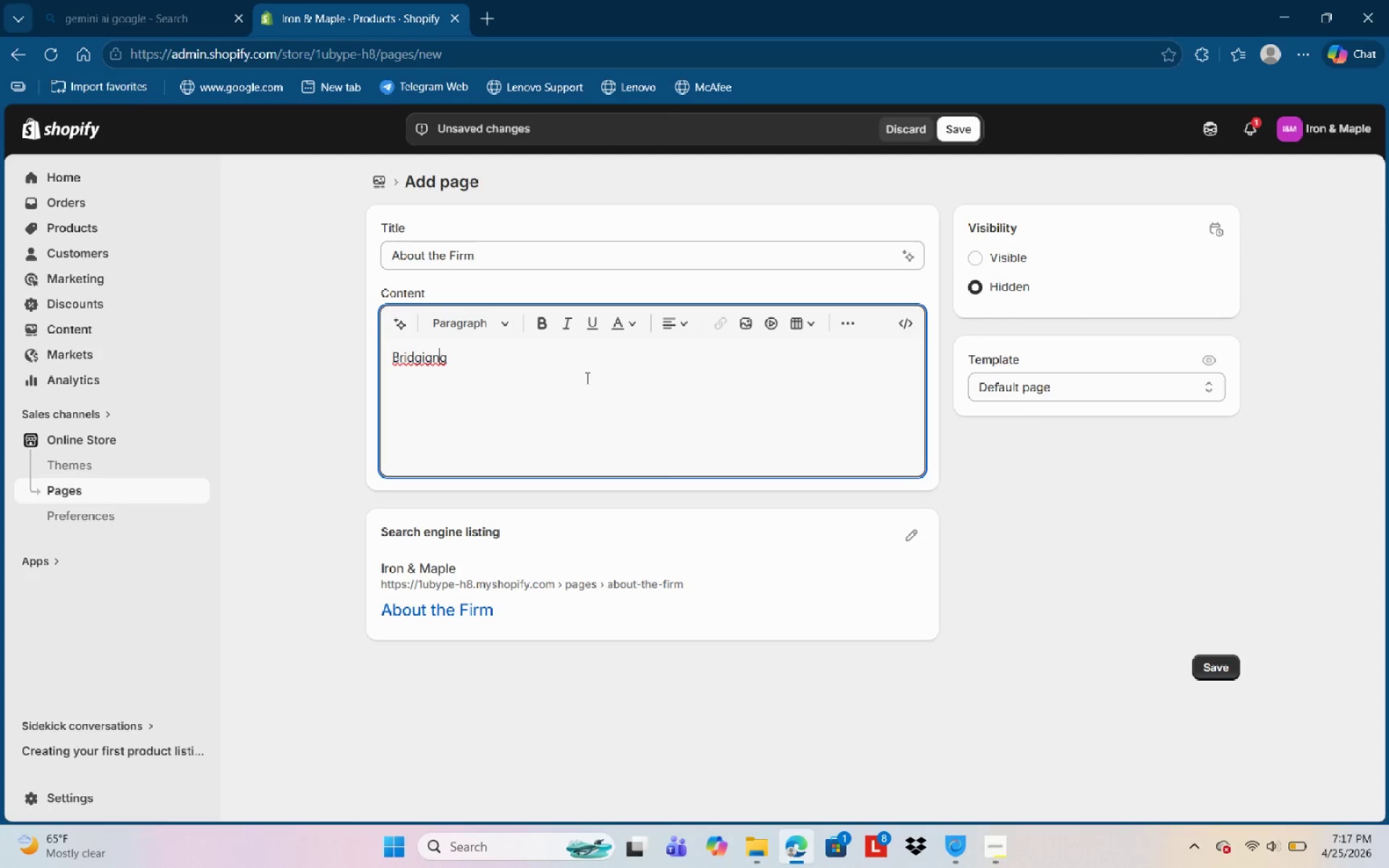 
key(ArrowLeft)
 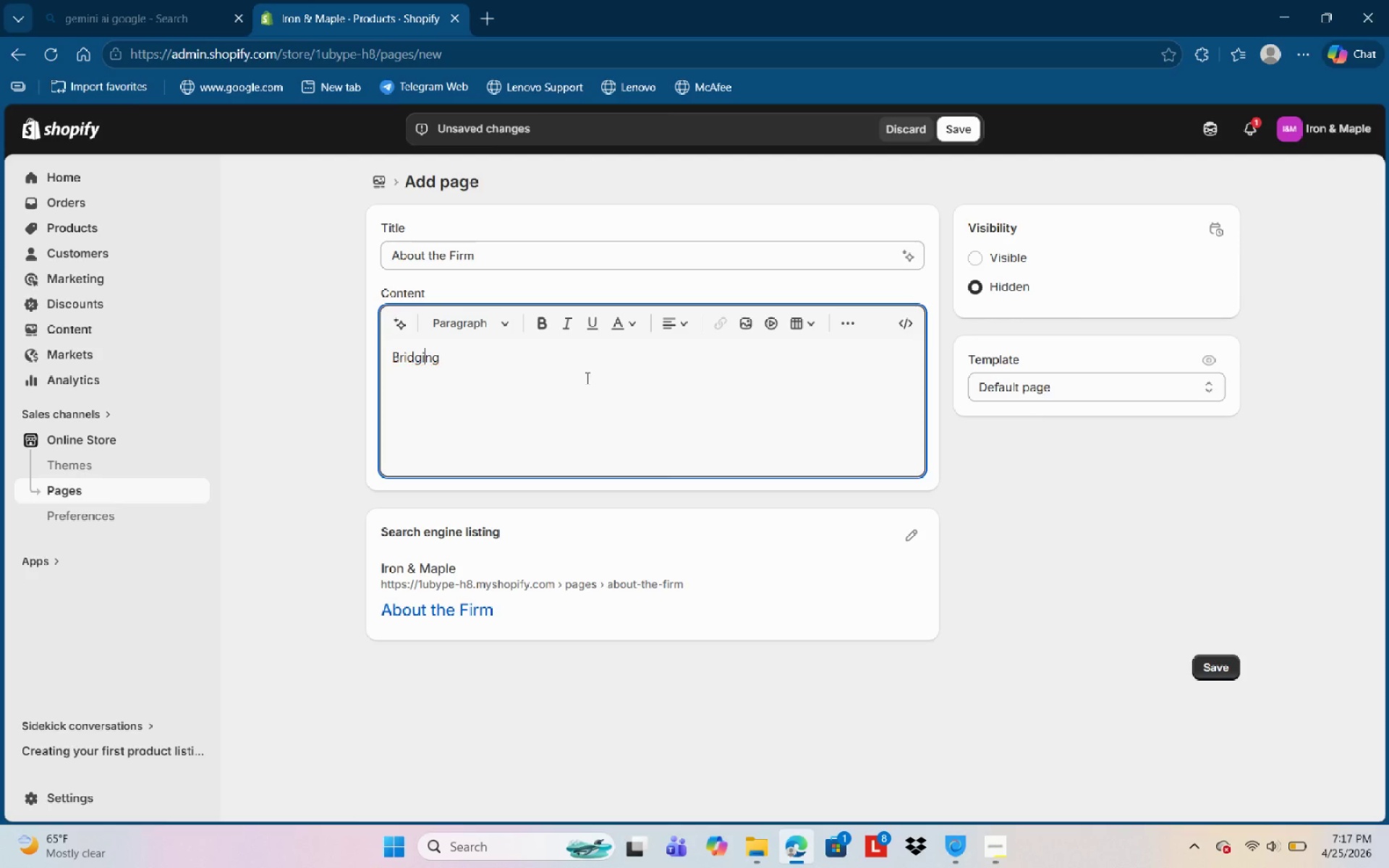 
key(Backspace)
 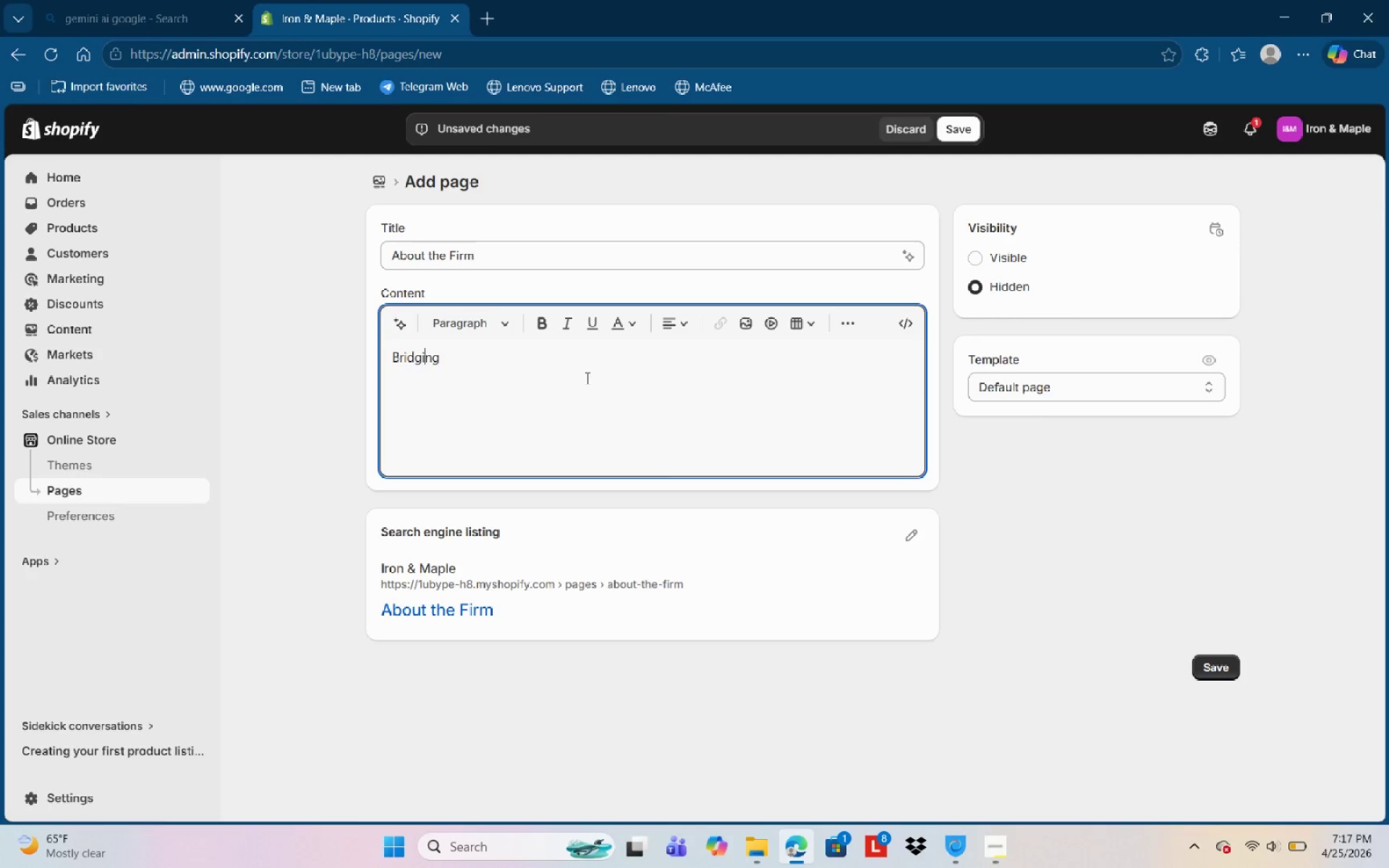 
key(ArrowRight)
 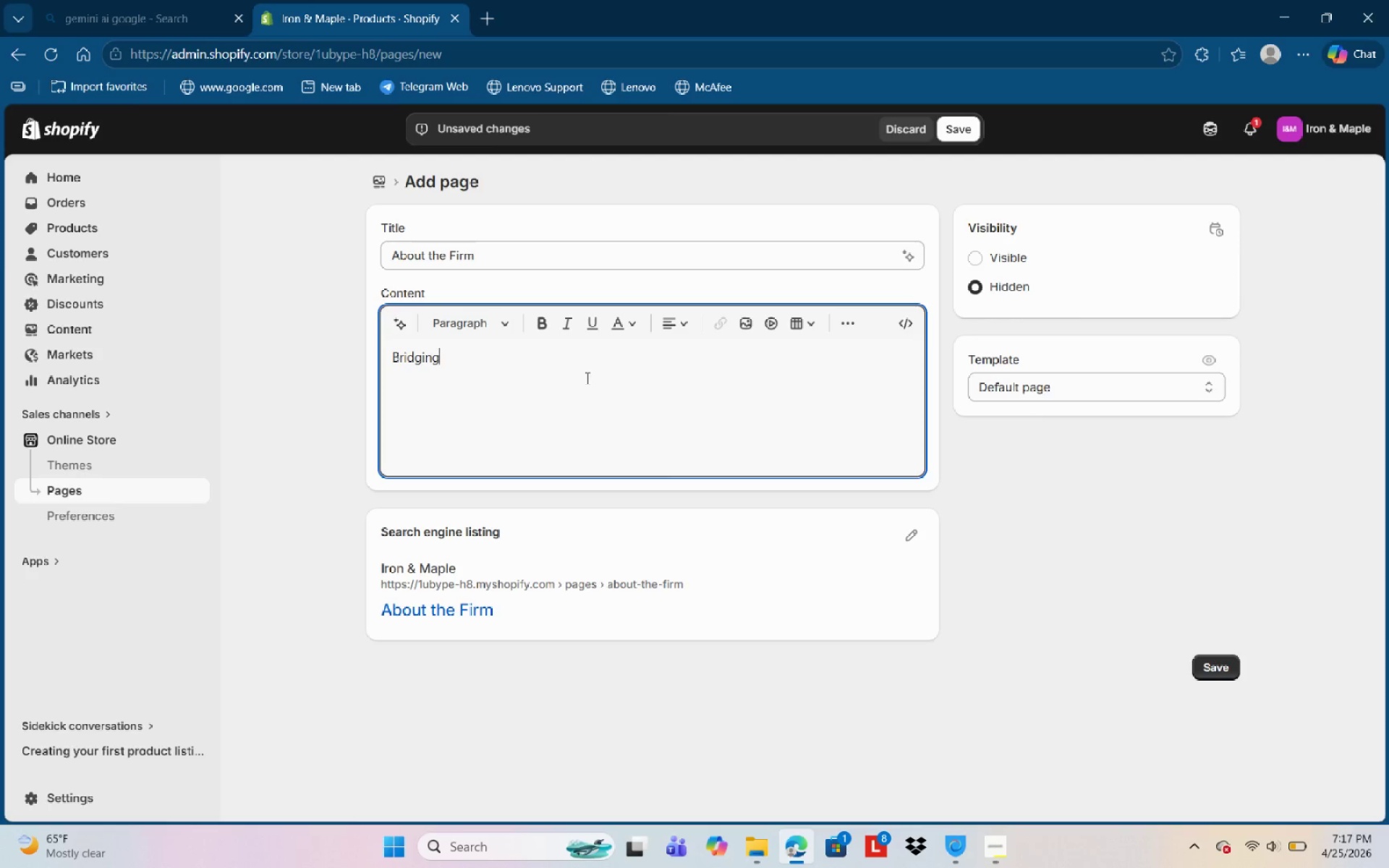 
key(ArrowRight)
 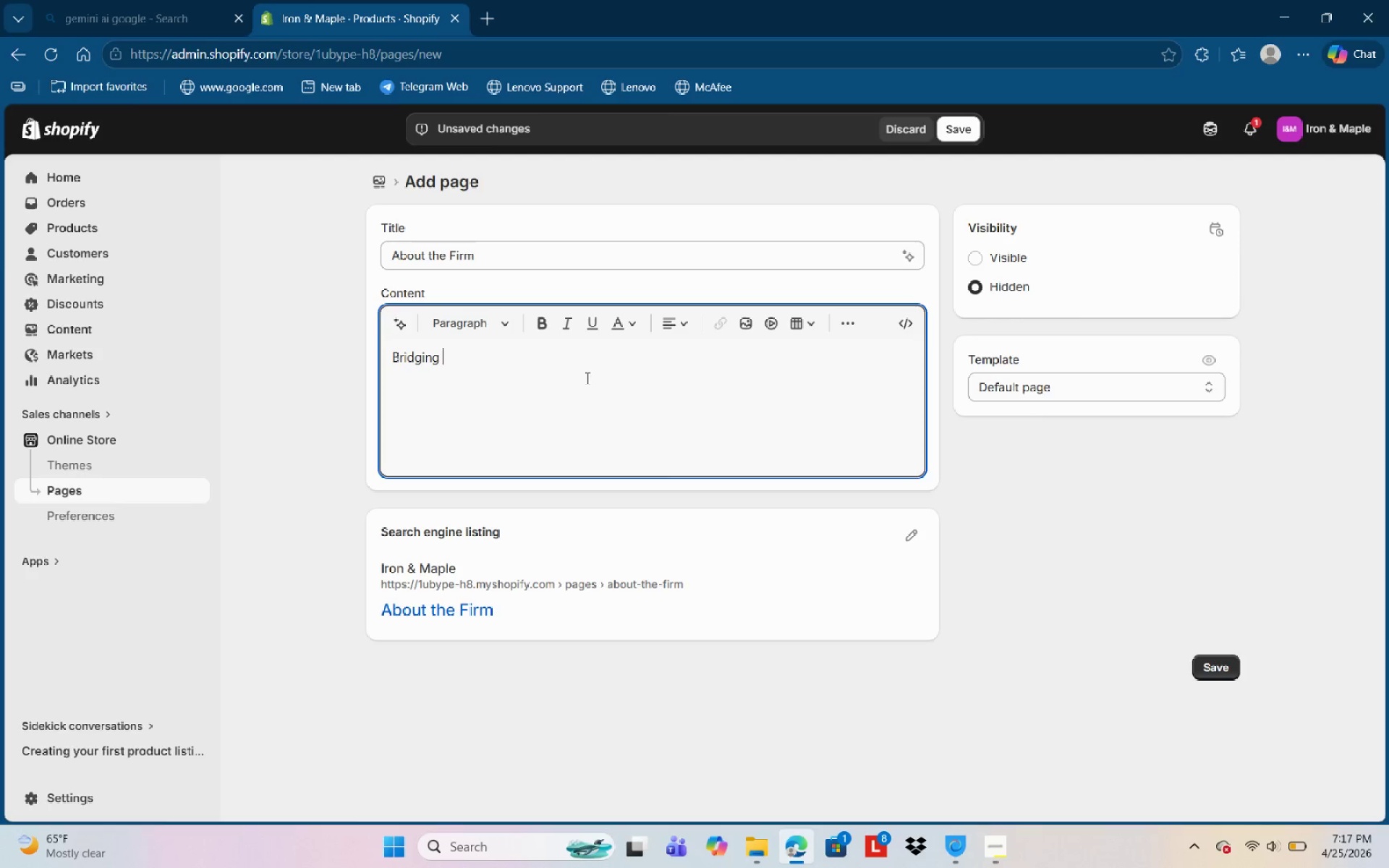 
key(ArrowRight)
 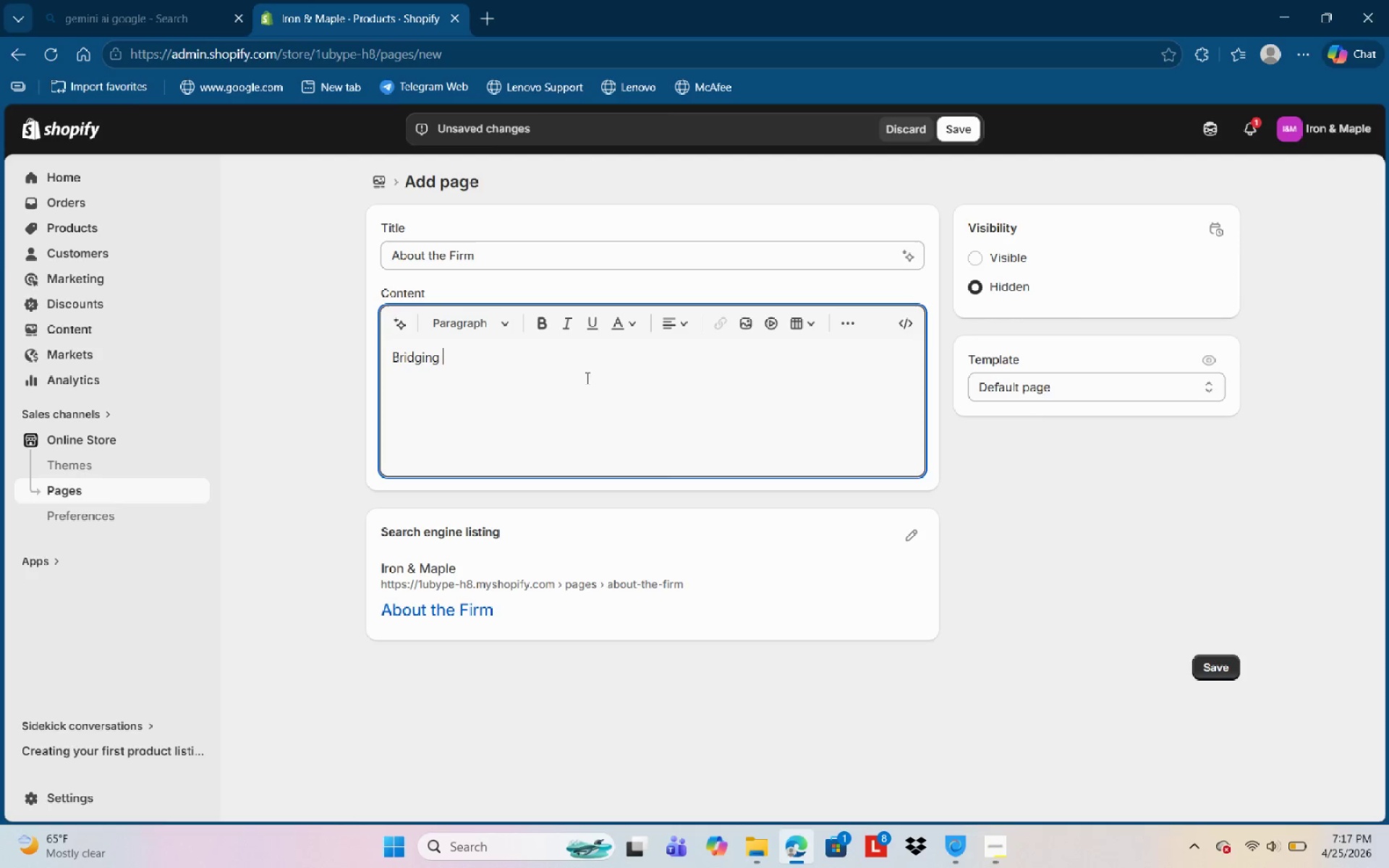 
key(ArrowRight)
 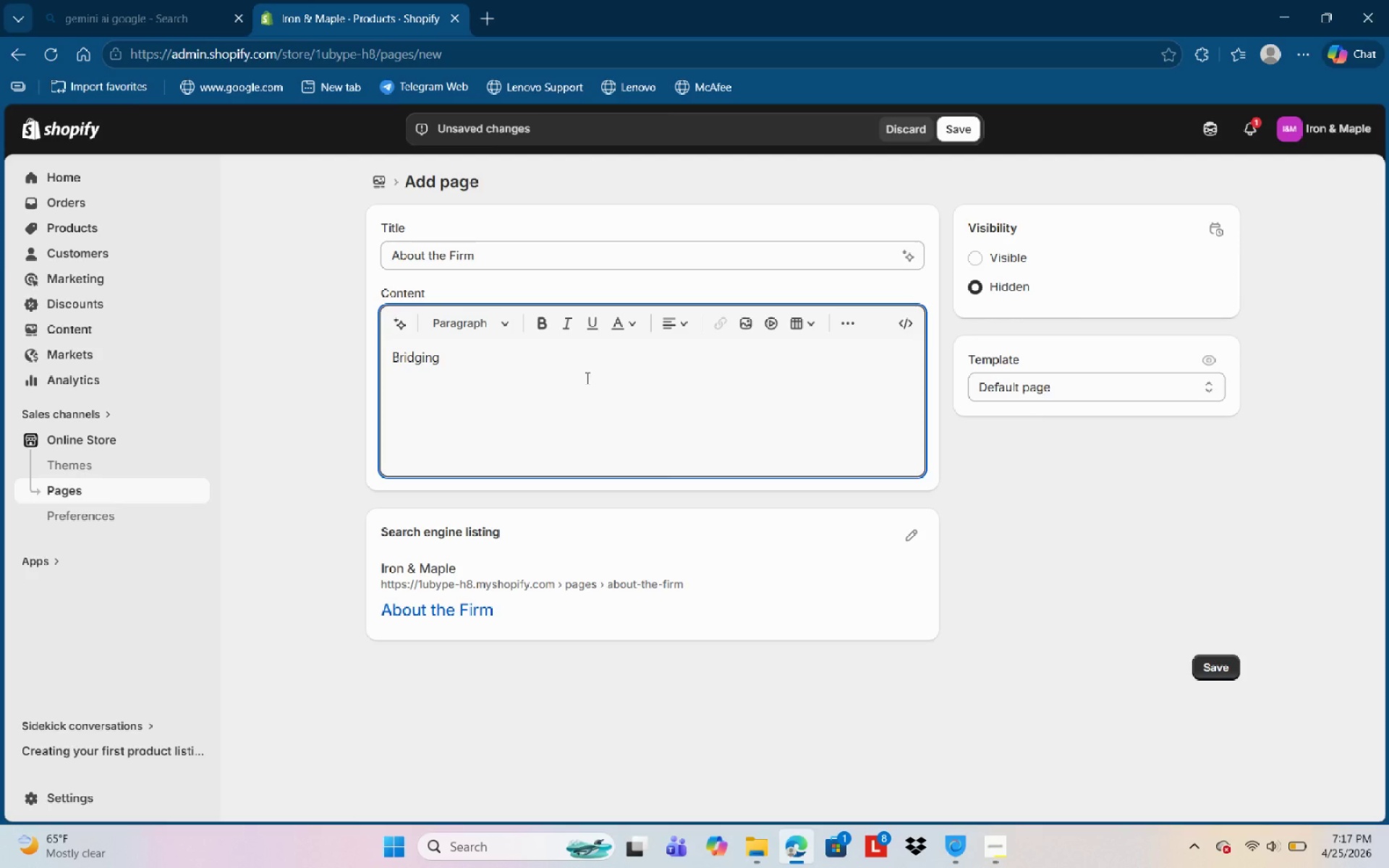 
hold_key(key=ShiftLeft, duration=0.98)
 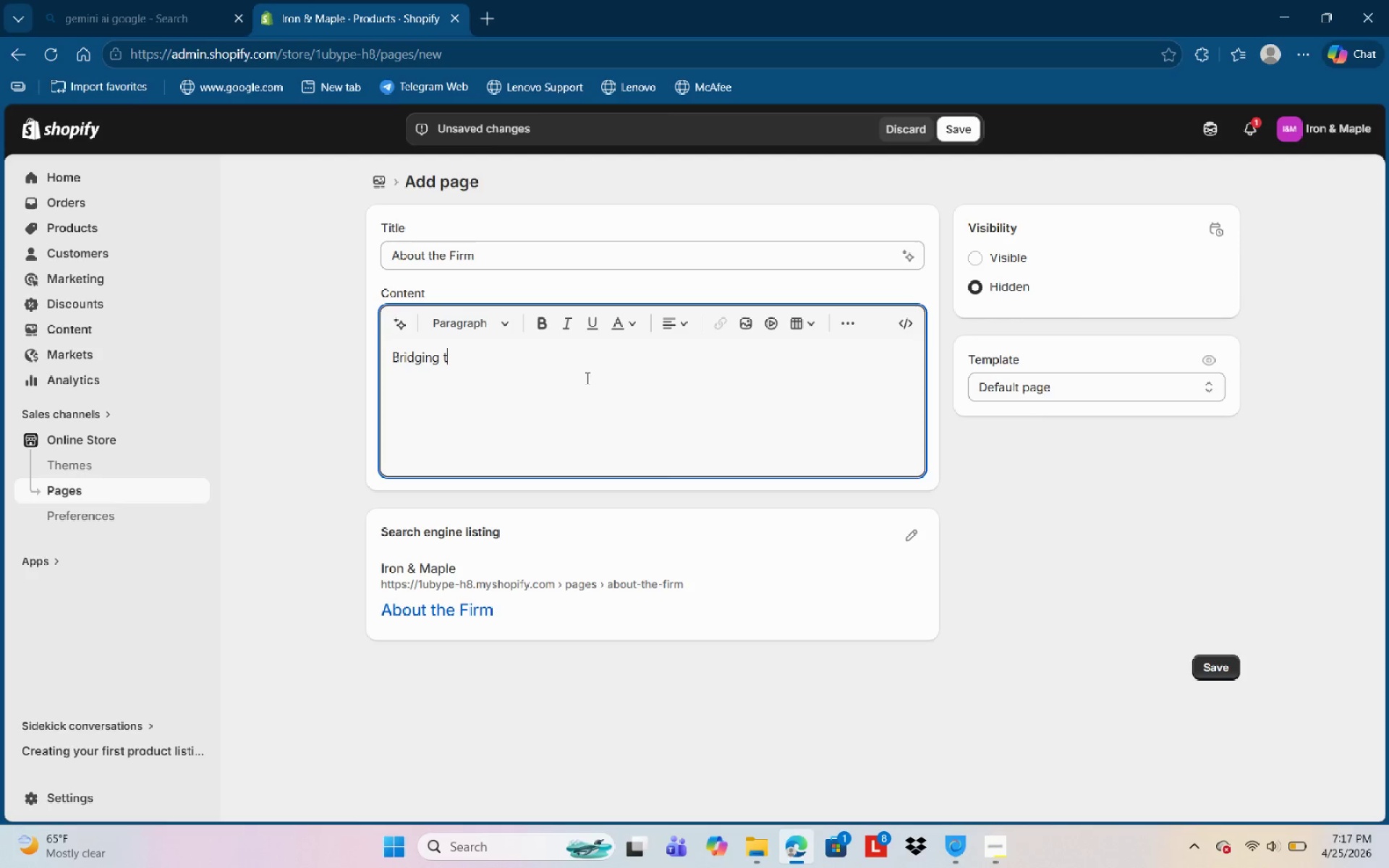 
type(the Ga )
key(Backspace)
type(p between Law ahd)
key(Backspace)
key(Backspace)
key(Backspace)
type(and Ku)
key(Backspace)
key(Backspace)
type(Life)
 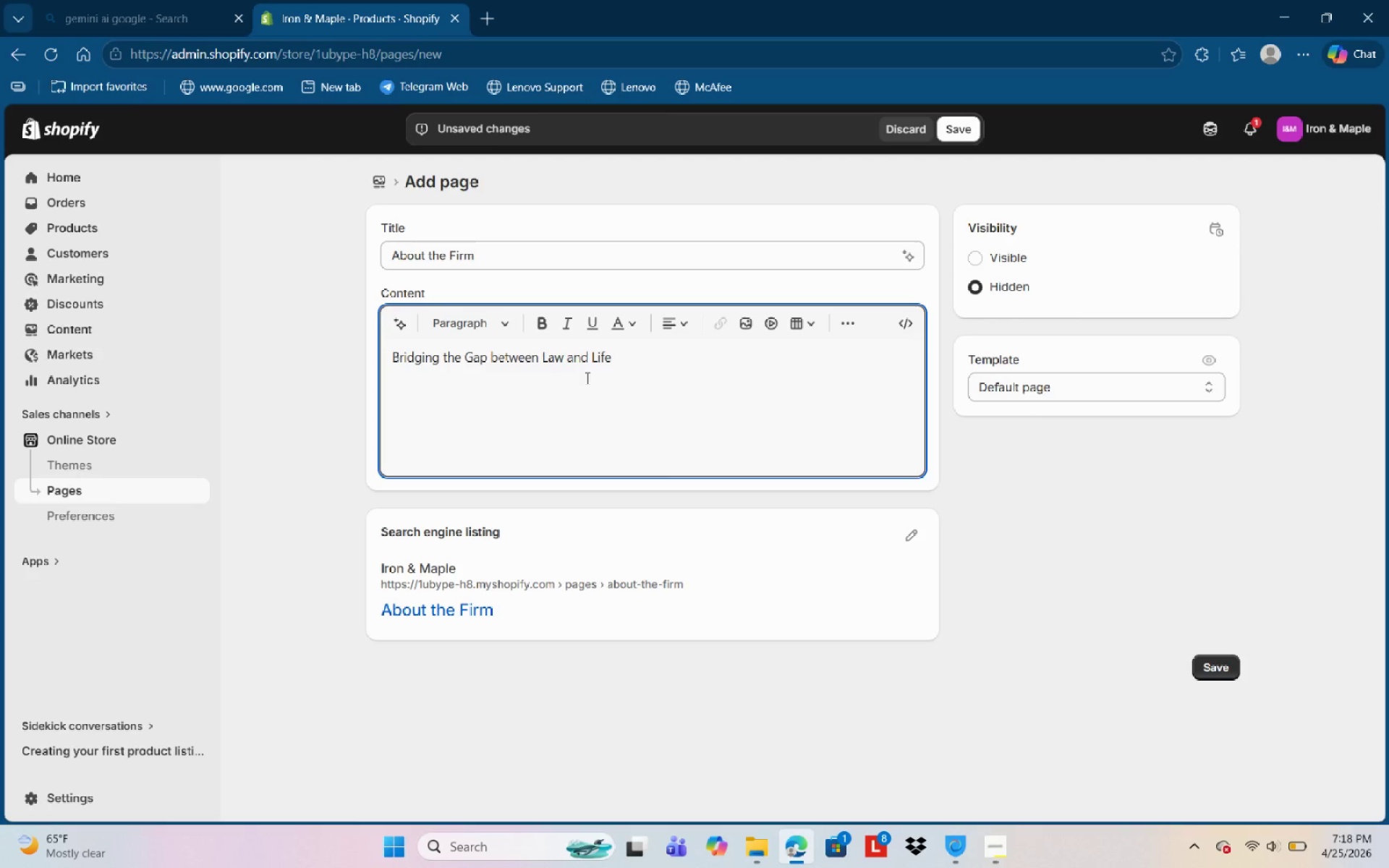 
key(Control+Shift+ArrowLeft)
 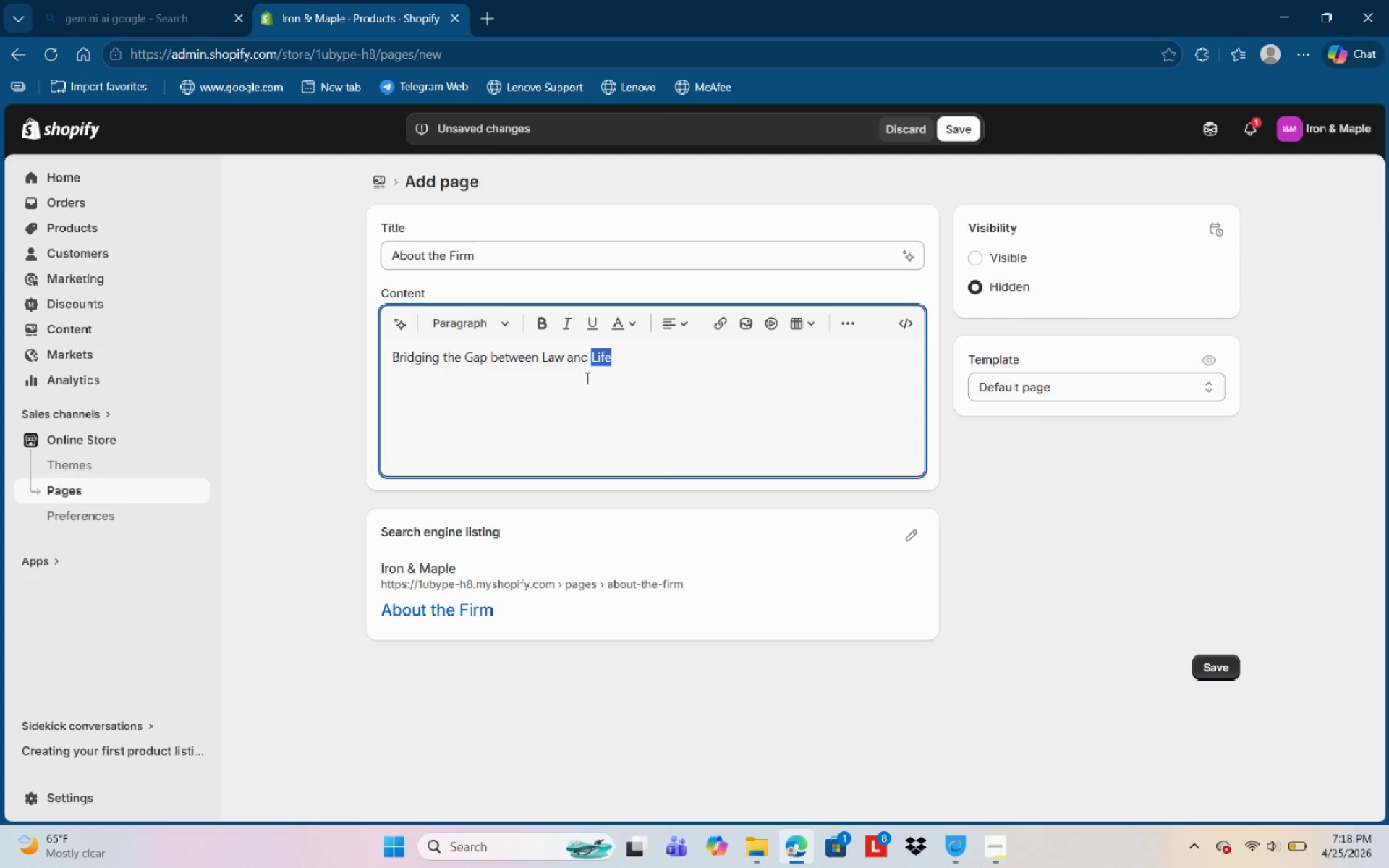 
key(Control+Shift+ArrowLeft)
 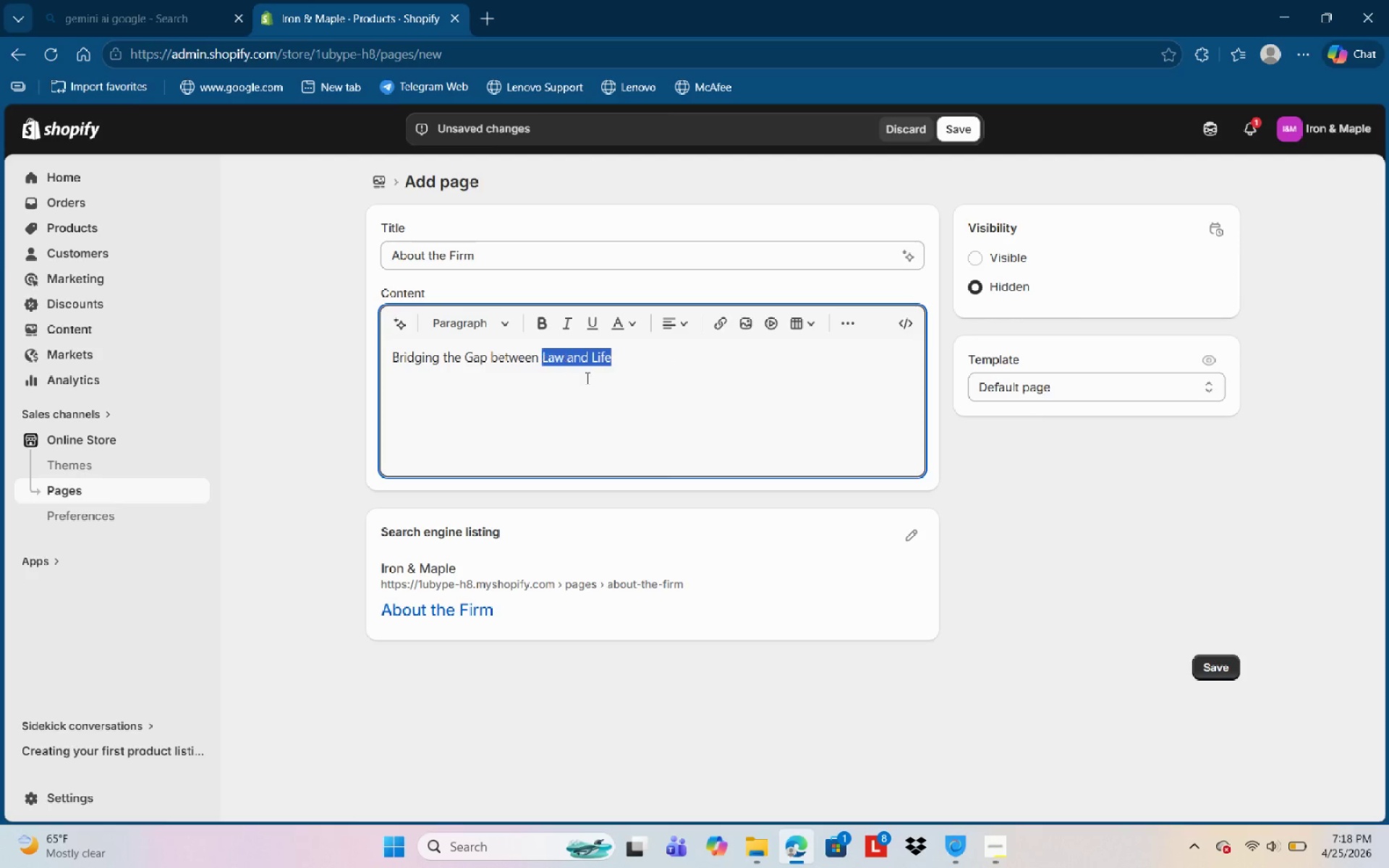 
key(Control+Shift+ArrowLeft)
 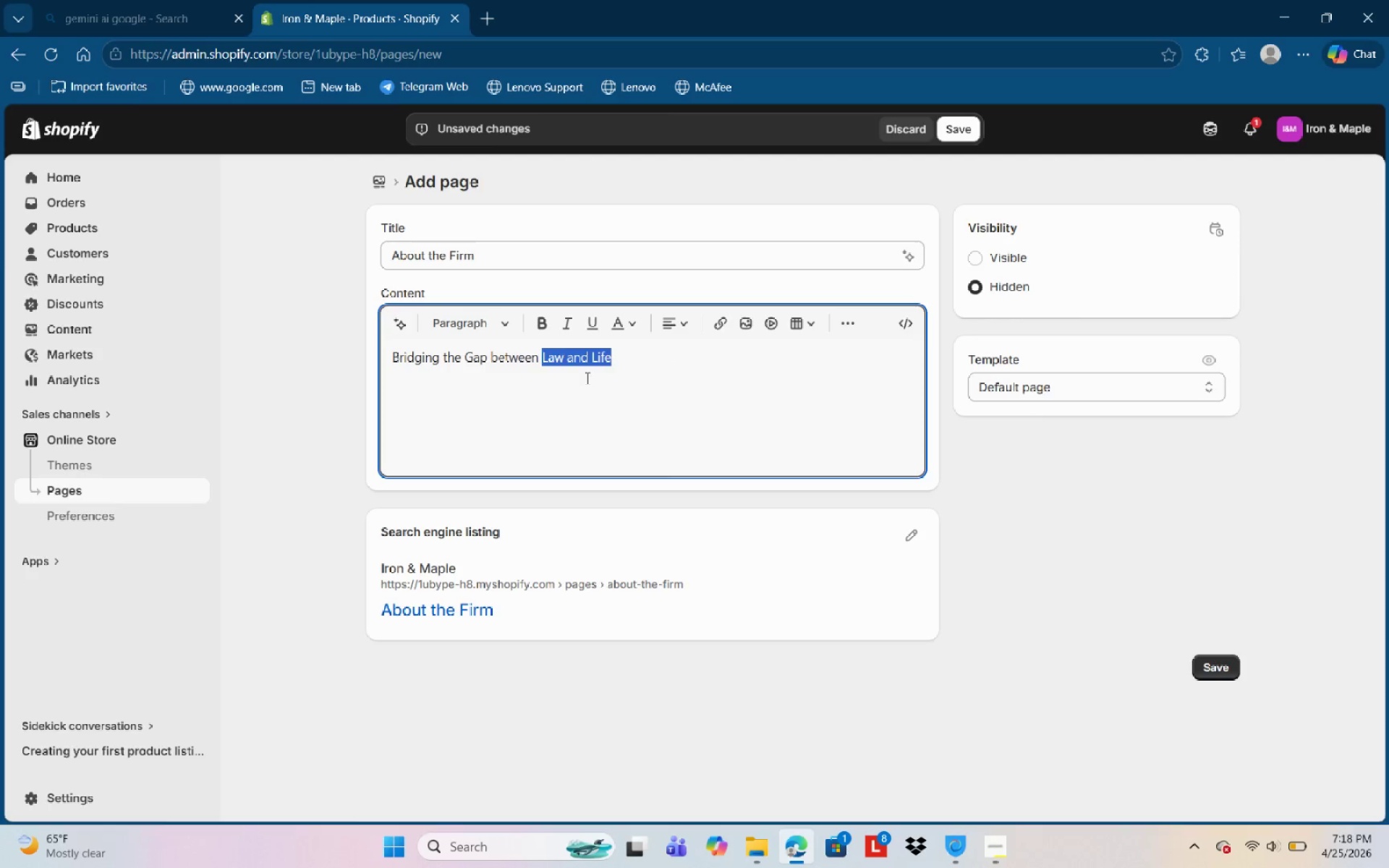 
key(Control+Shift+ArrowLeft)
 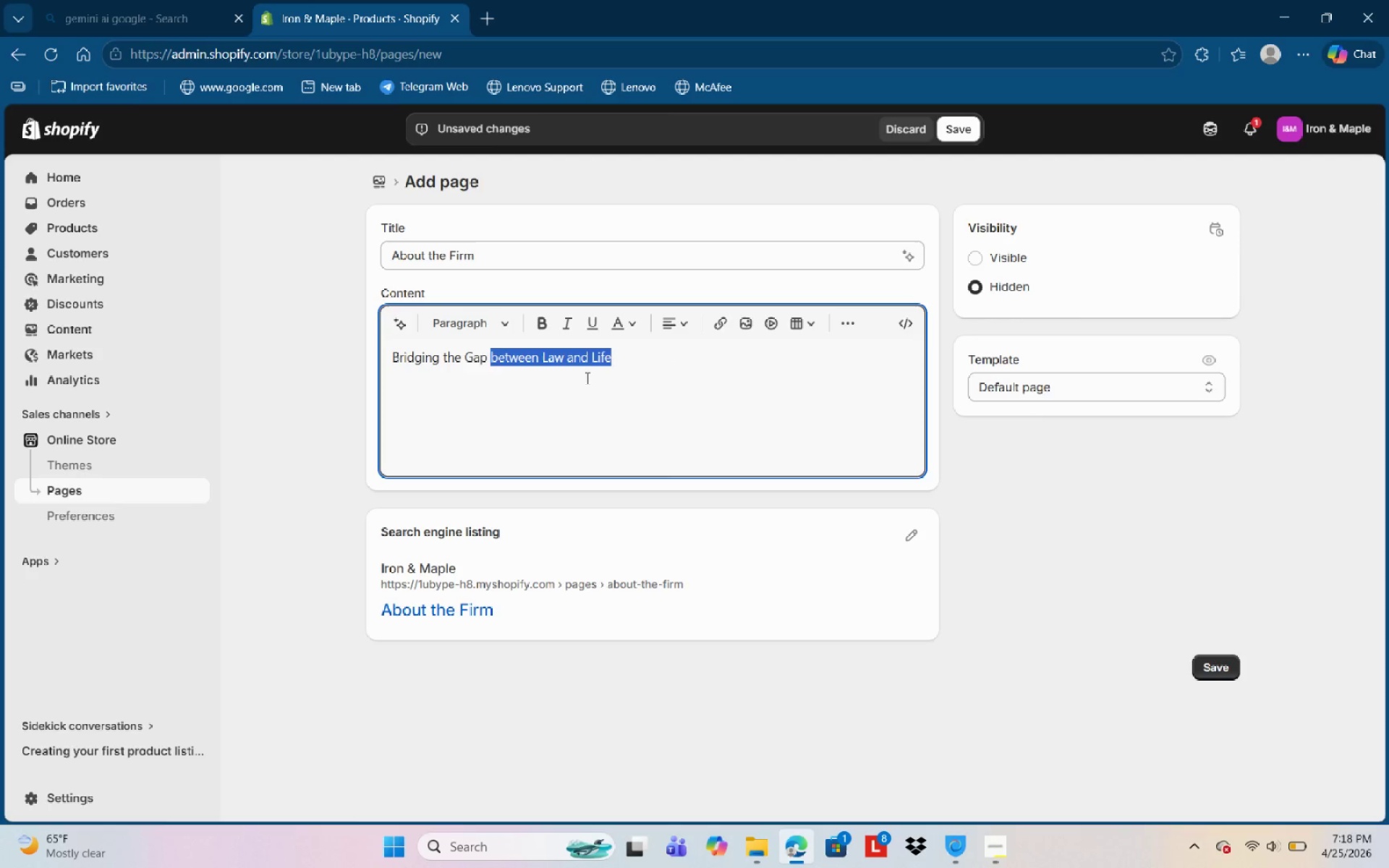 
key(Control+Shift+ArrowLeft)
 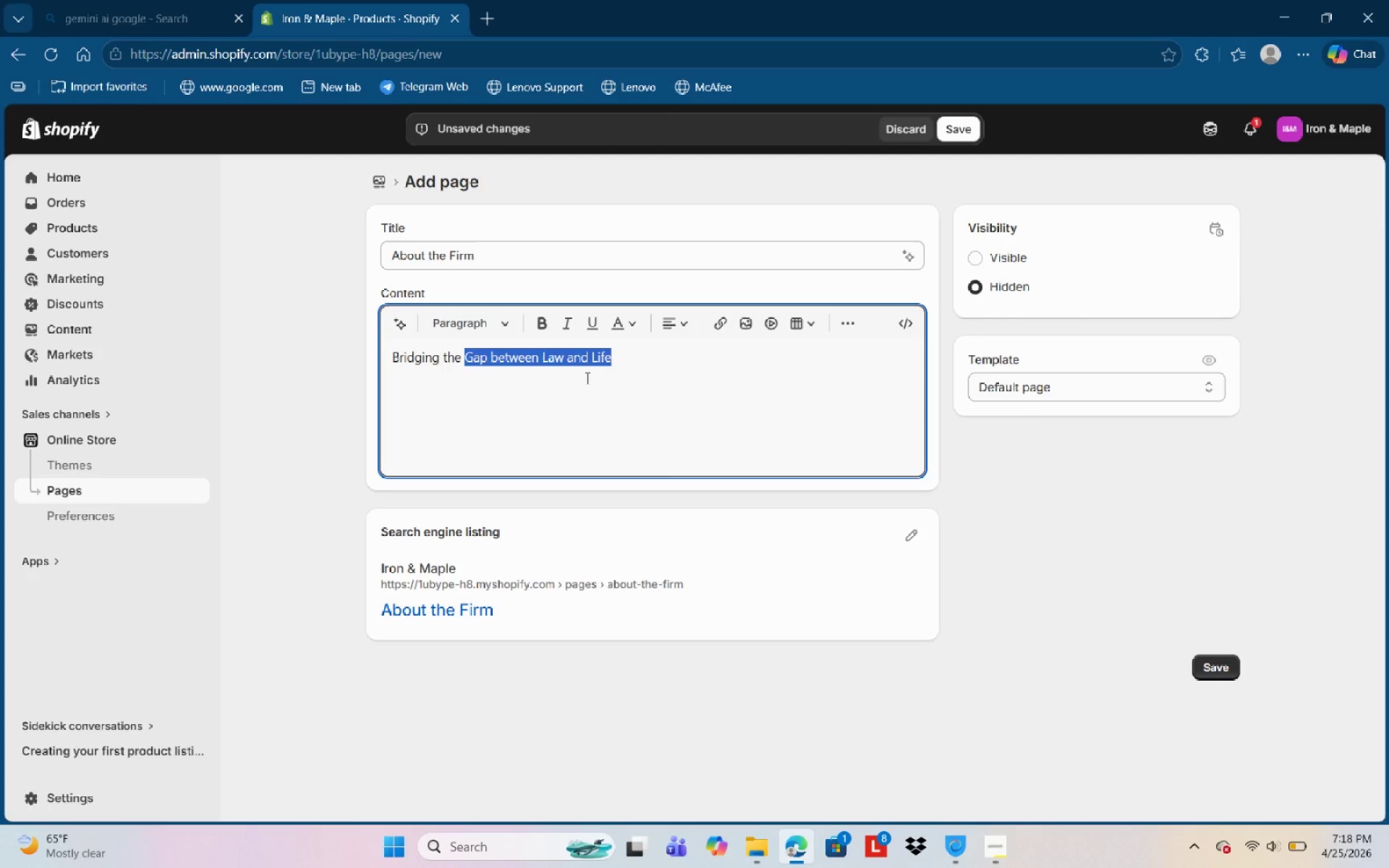 
key(Control+Shift+ArrowLeft)
 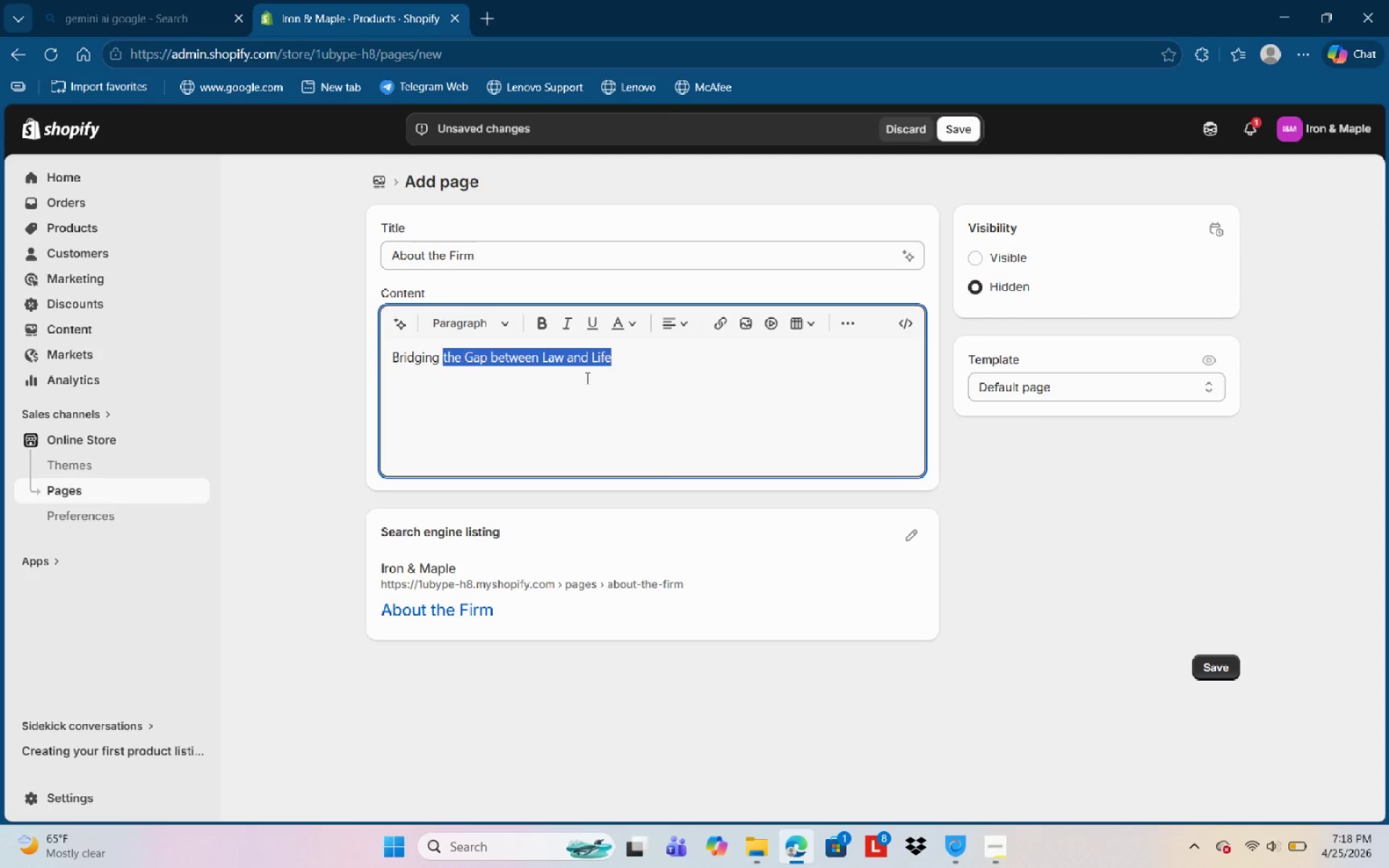 
key(Control+Shift+ArrowLeft)
 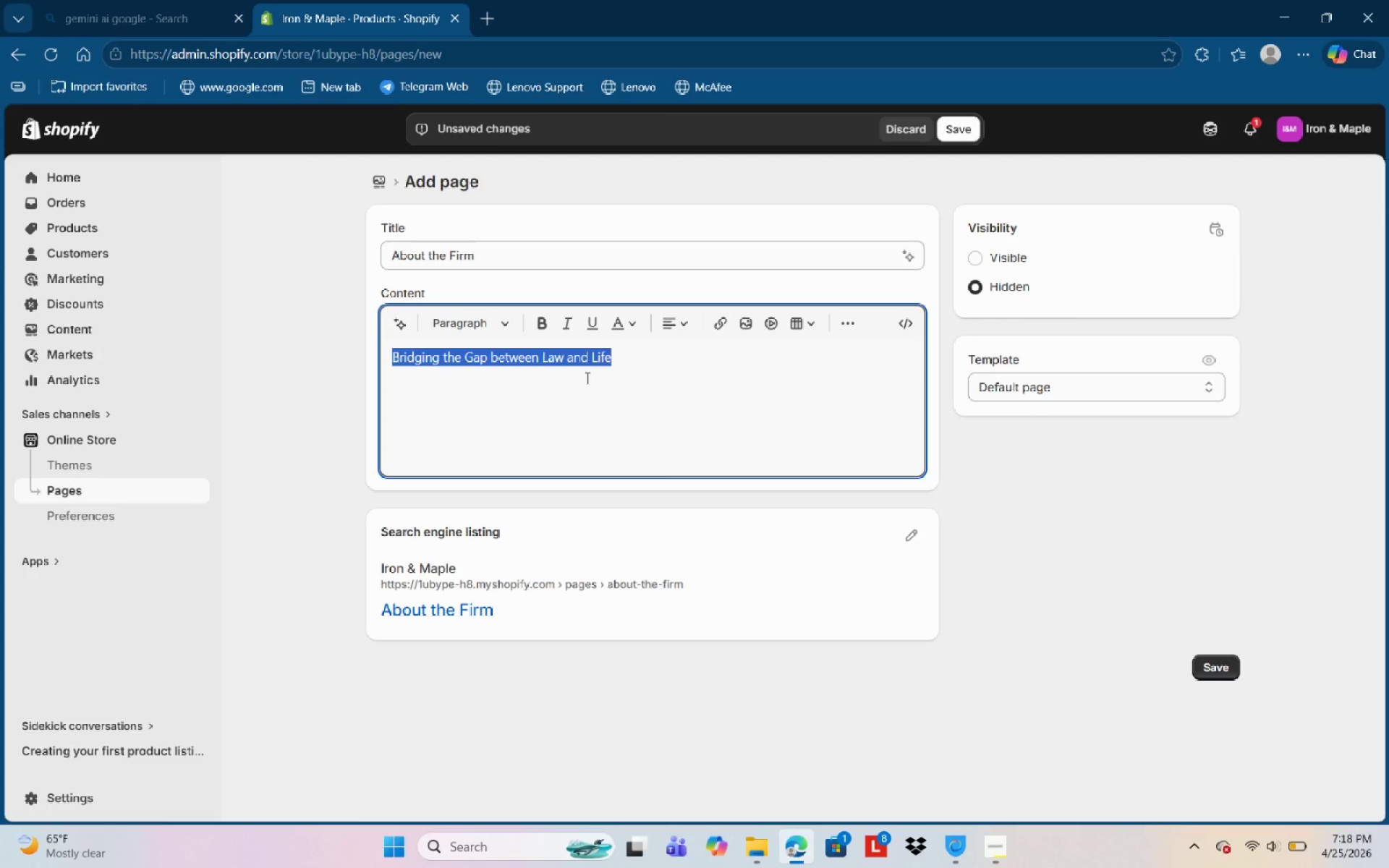 
key(Control+Shift+ArrowLeft)
 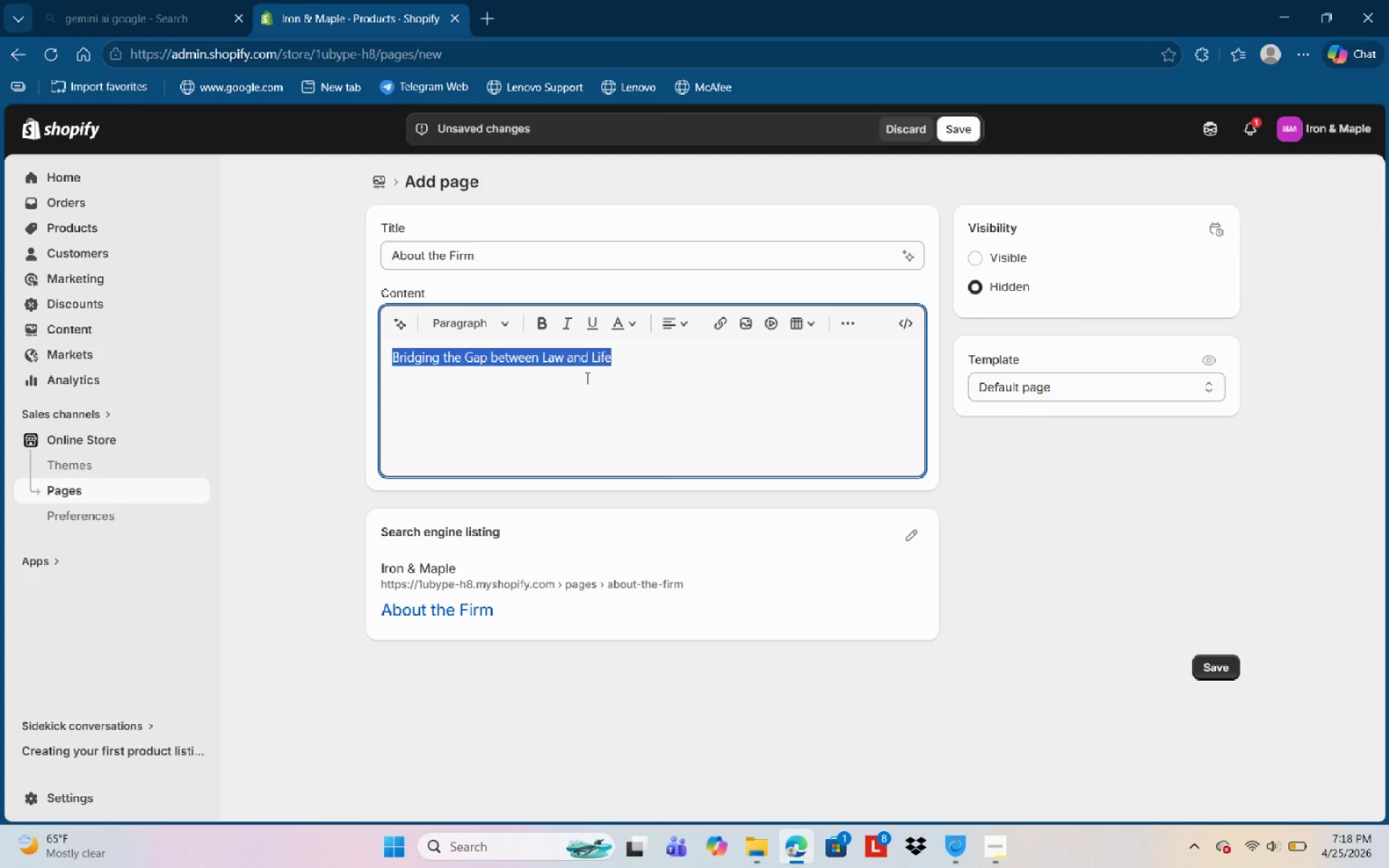 
key(Control+B)
 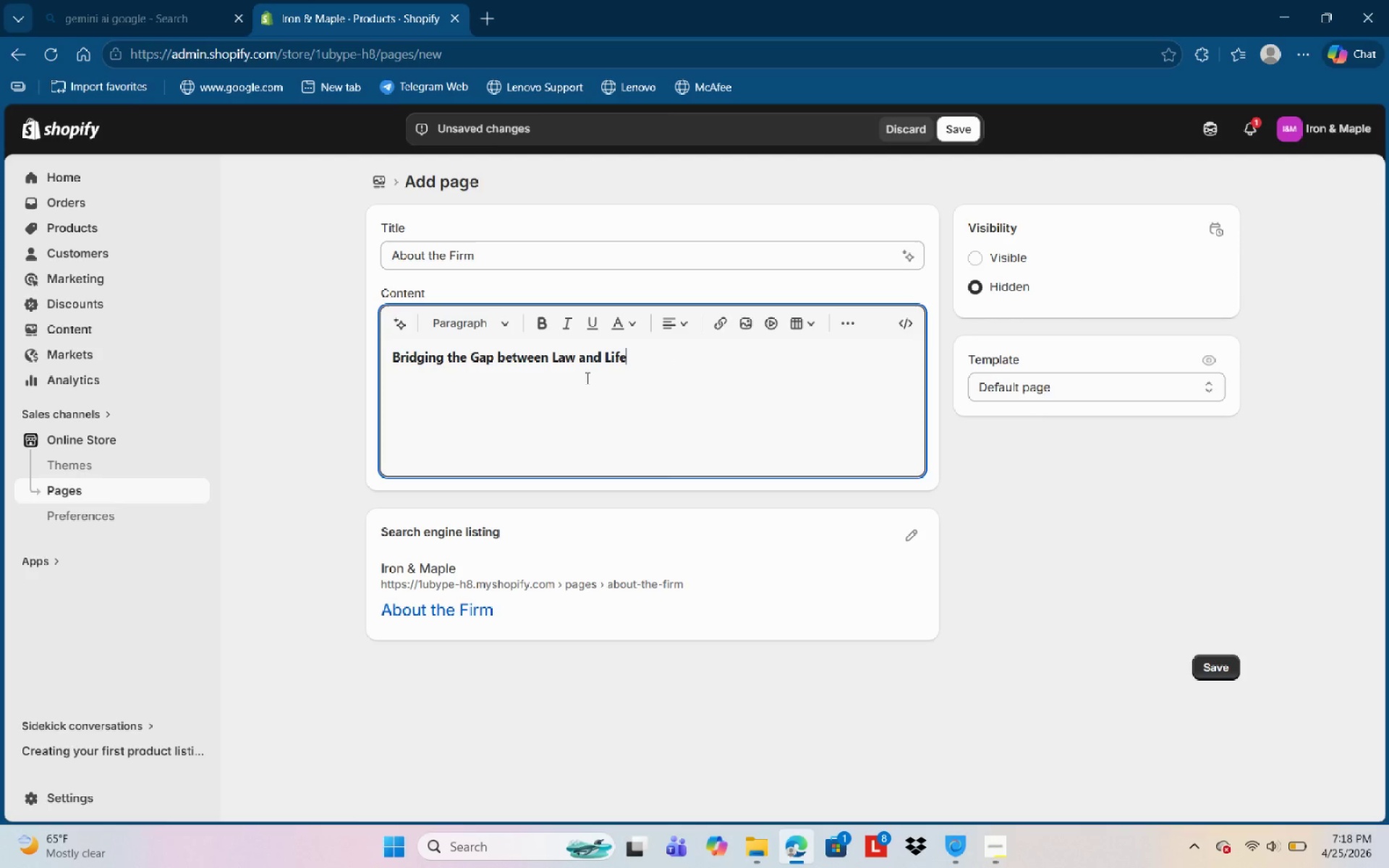 
key(ArrowRight)
 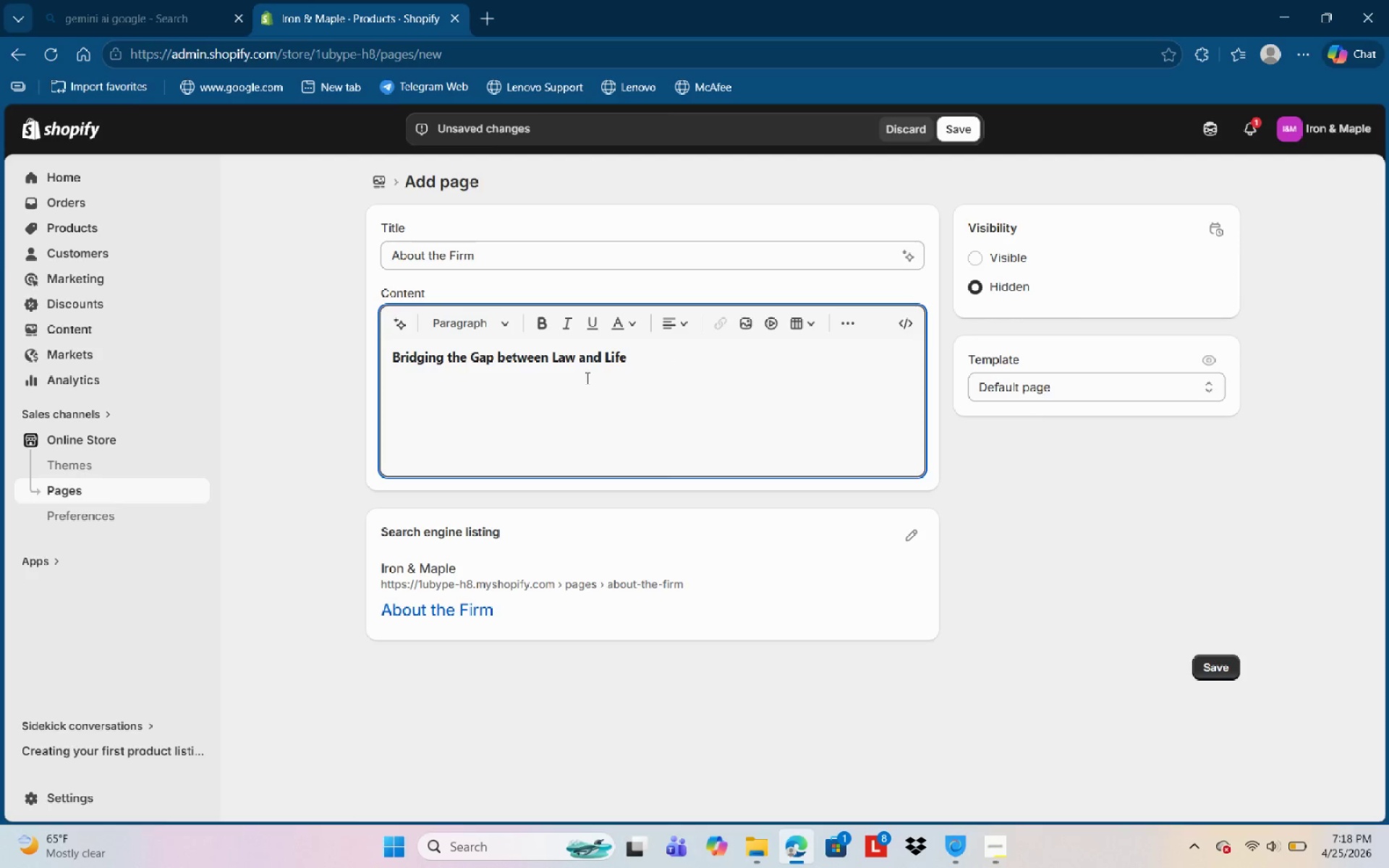 
key(Enter)
 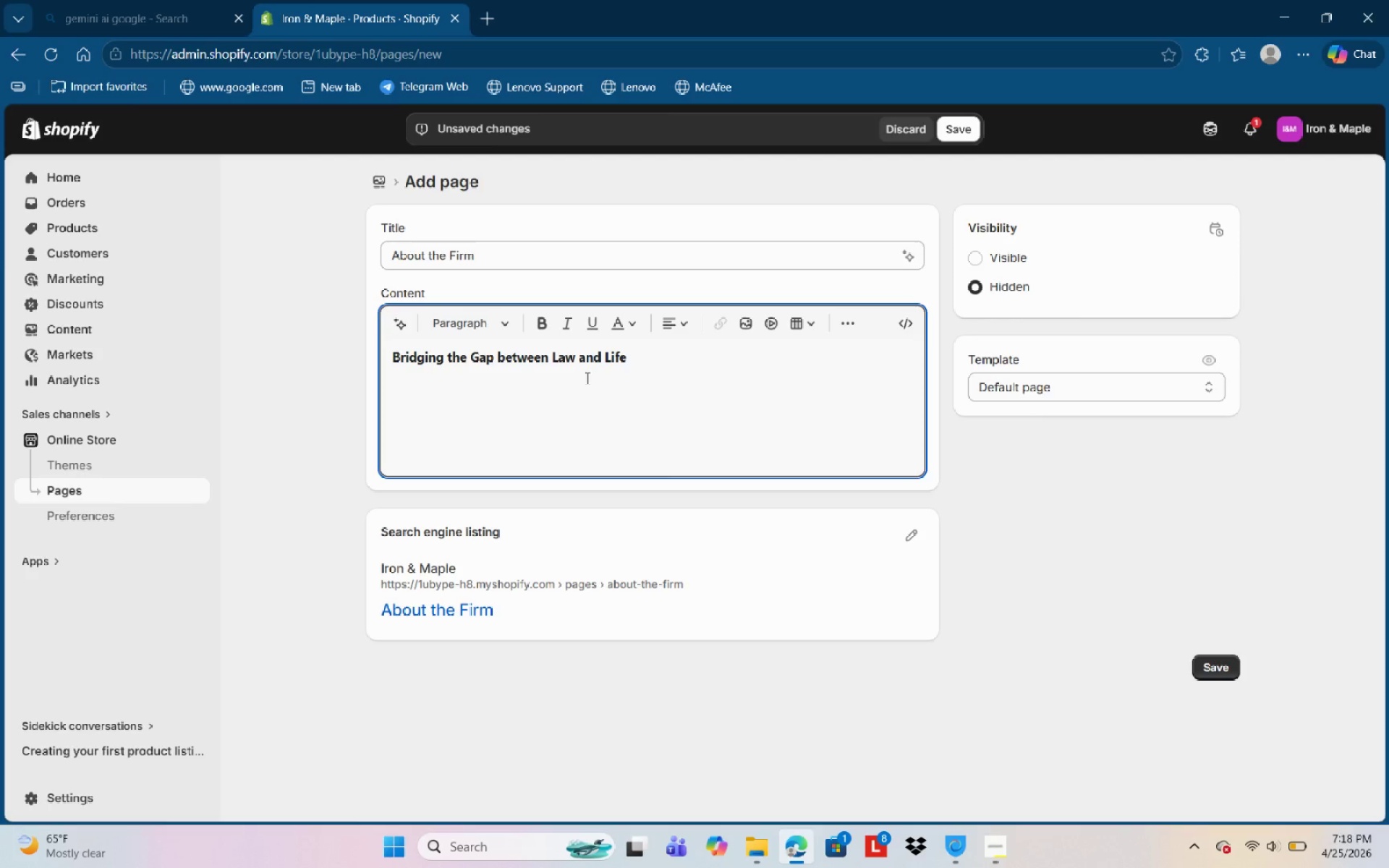 
type(Our Story)
 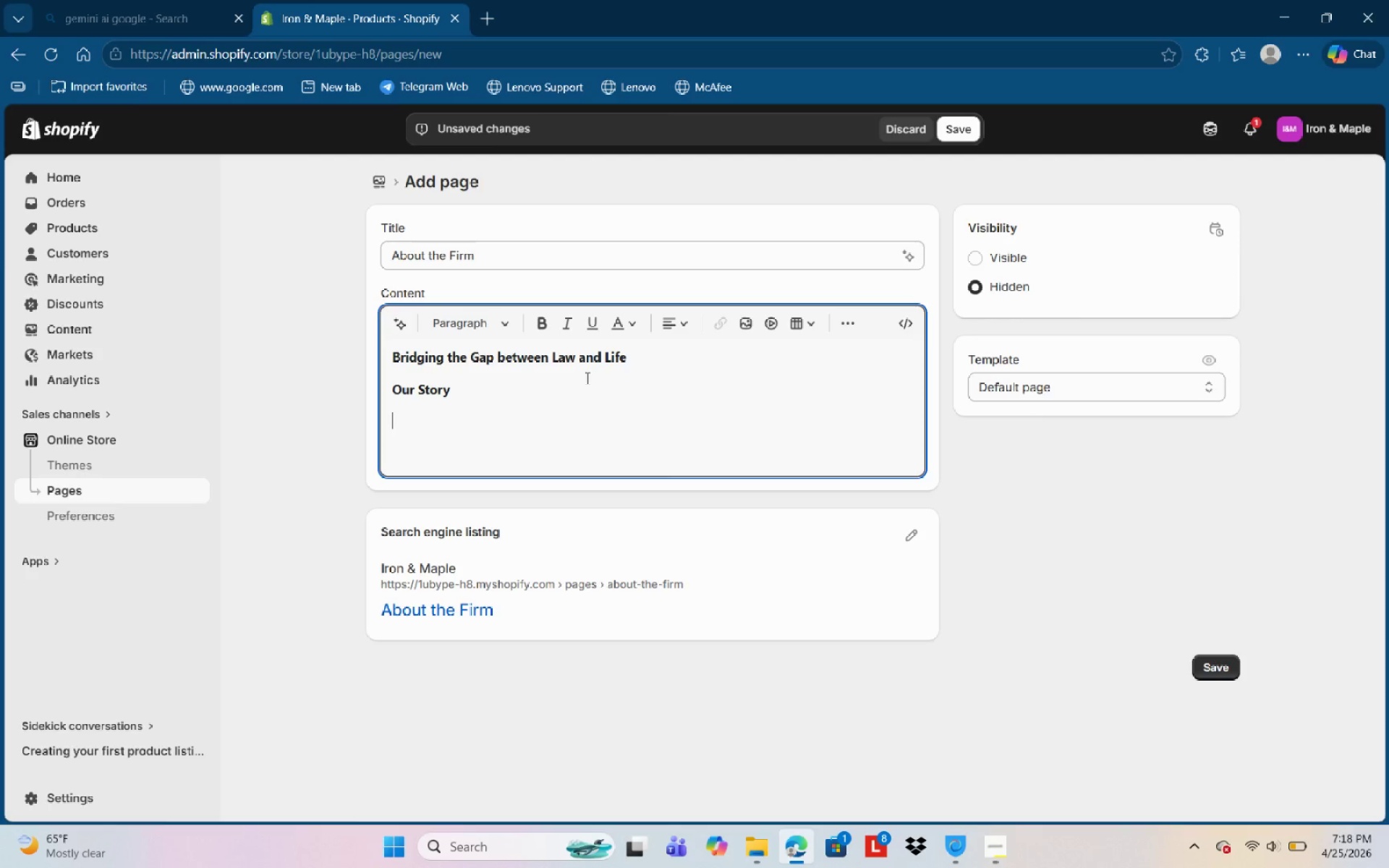 
 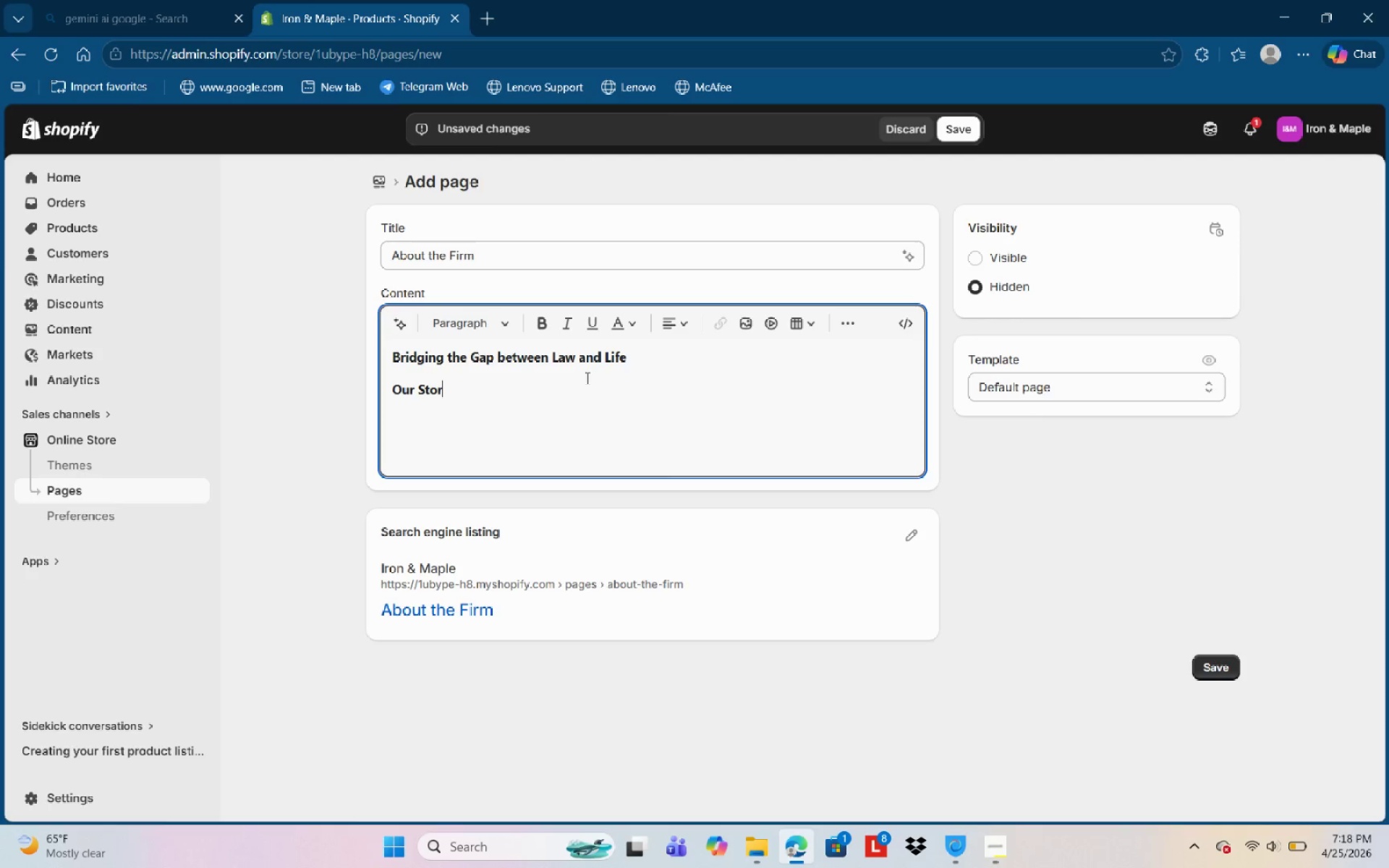 
key(Enter)
 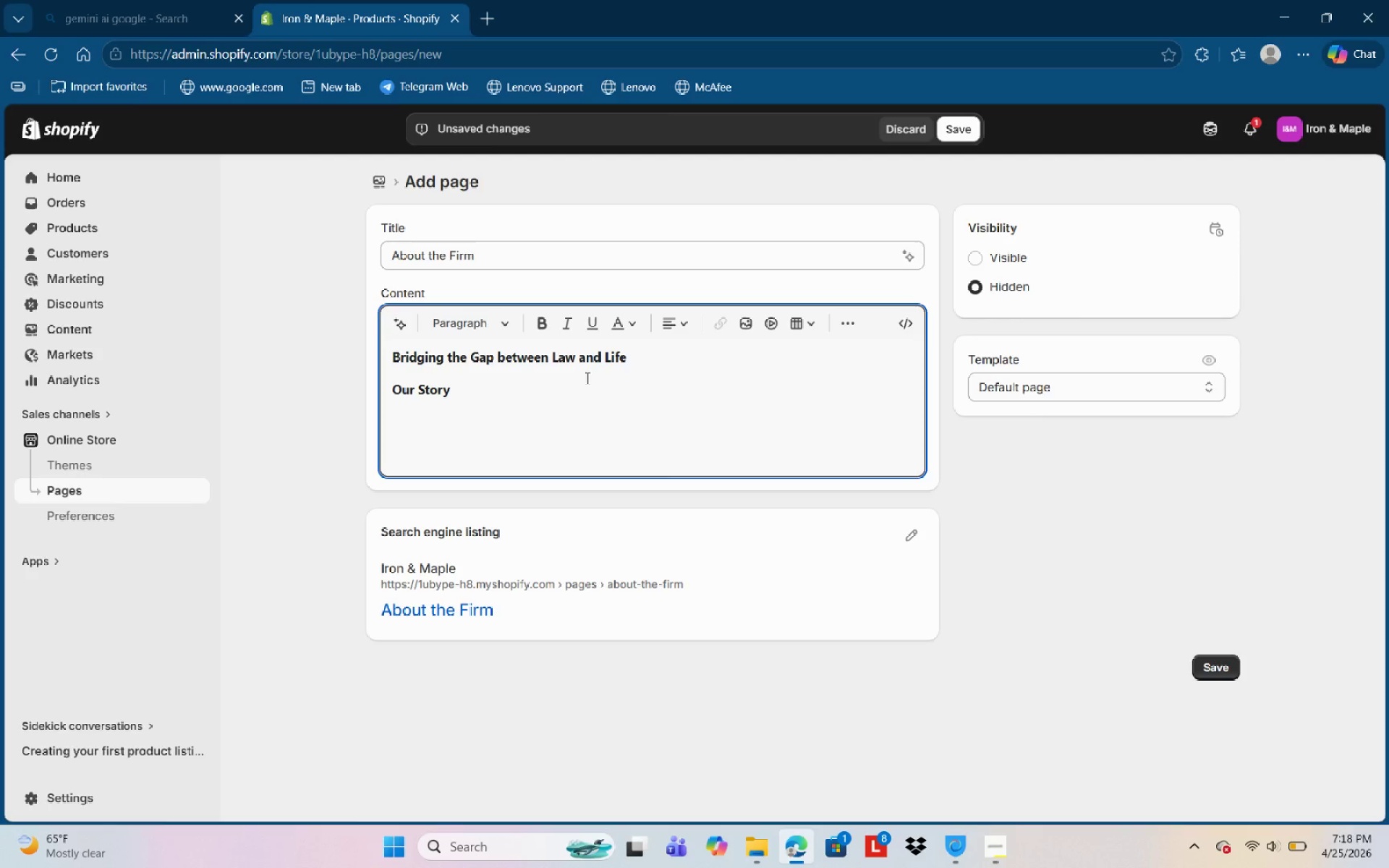 
key(Control+B)
 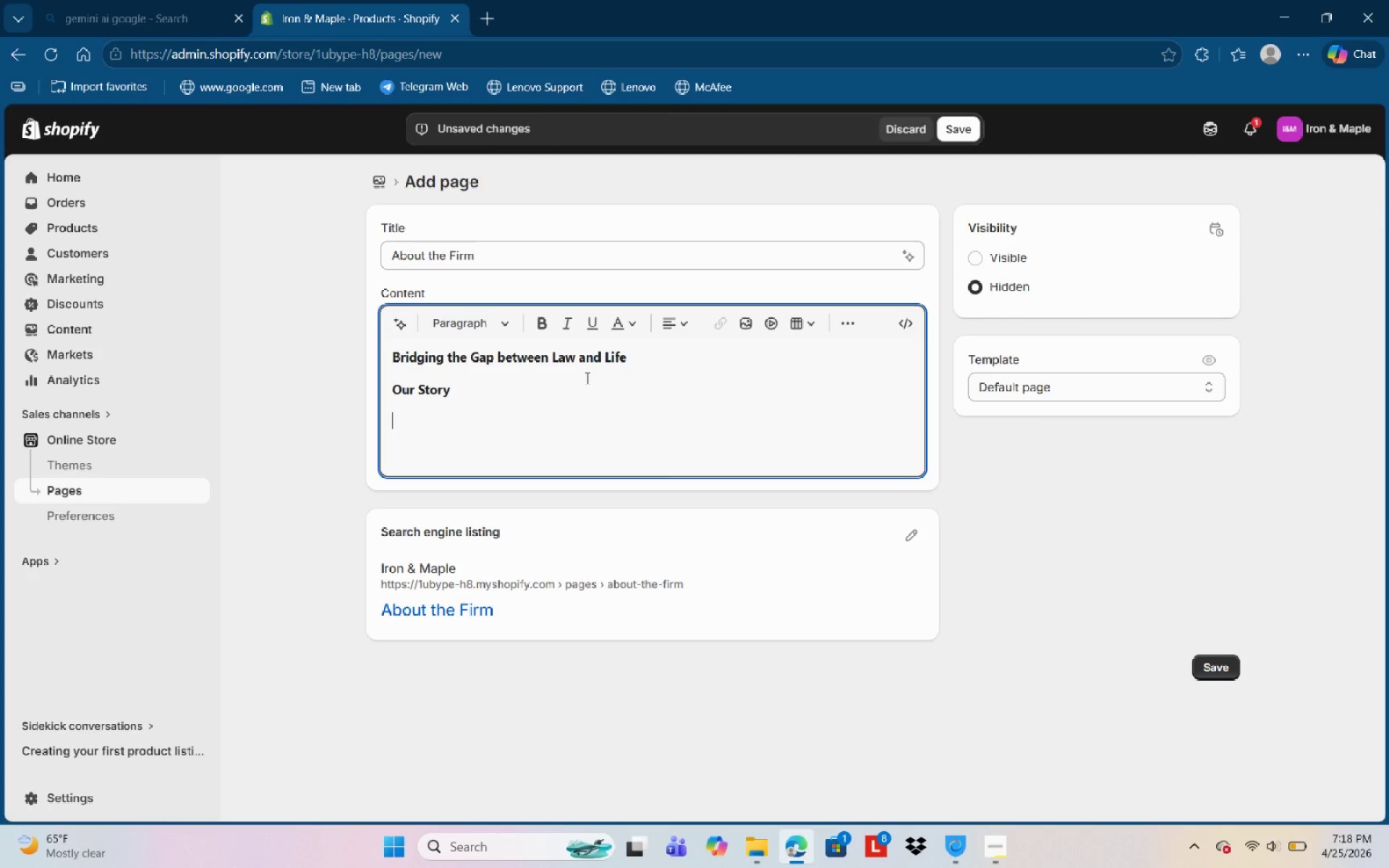 
wait(5.03)
 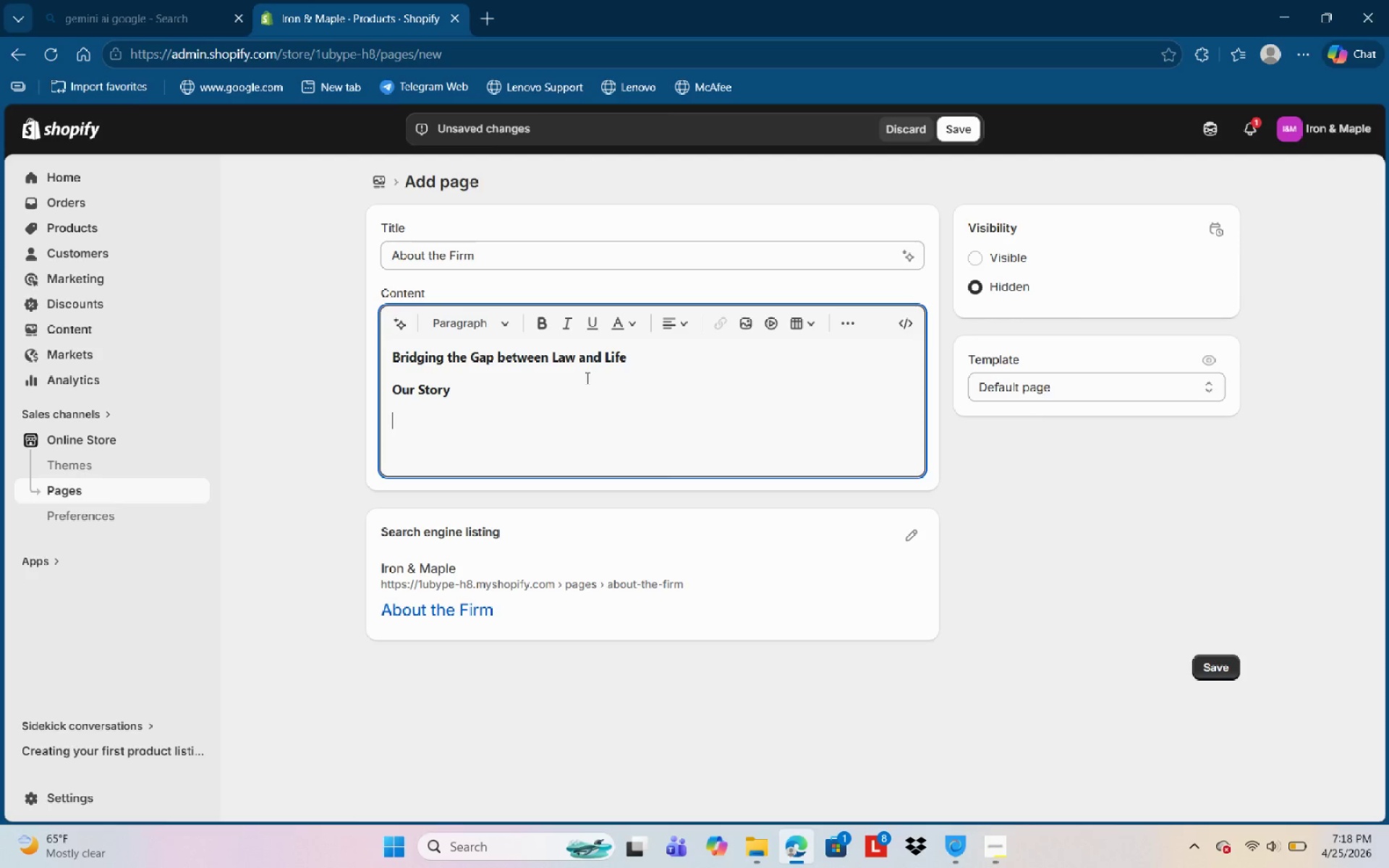 
type(For yrars)
key(Backspace)
key(Backspace)
key(Backspace)
key(Backspace)
type(a)
key(Backspace)
type(eard)
key(Backspace)
type(s, )
 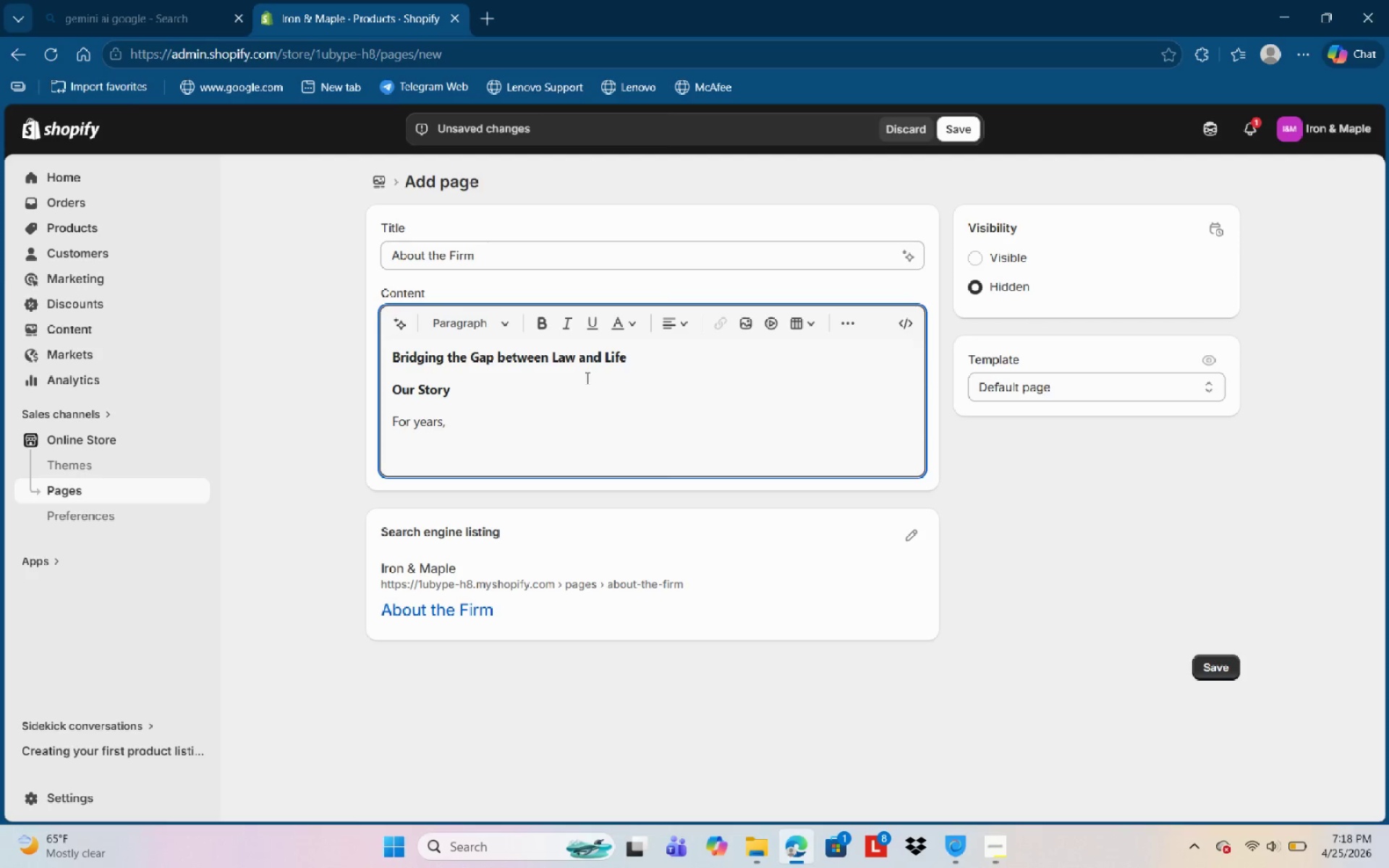 
type(Willow& Gavek )
key(Backspace)
key(Backspace)
type(l has served )
 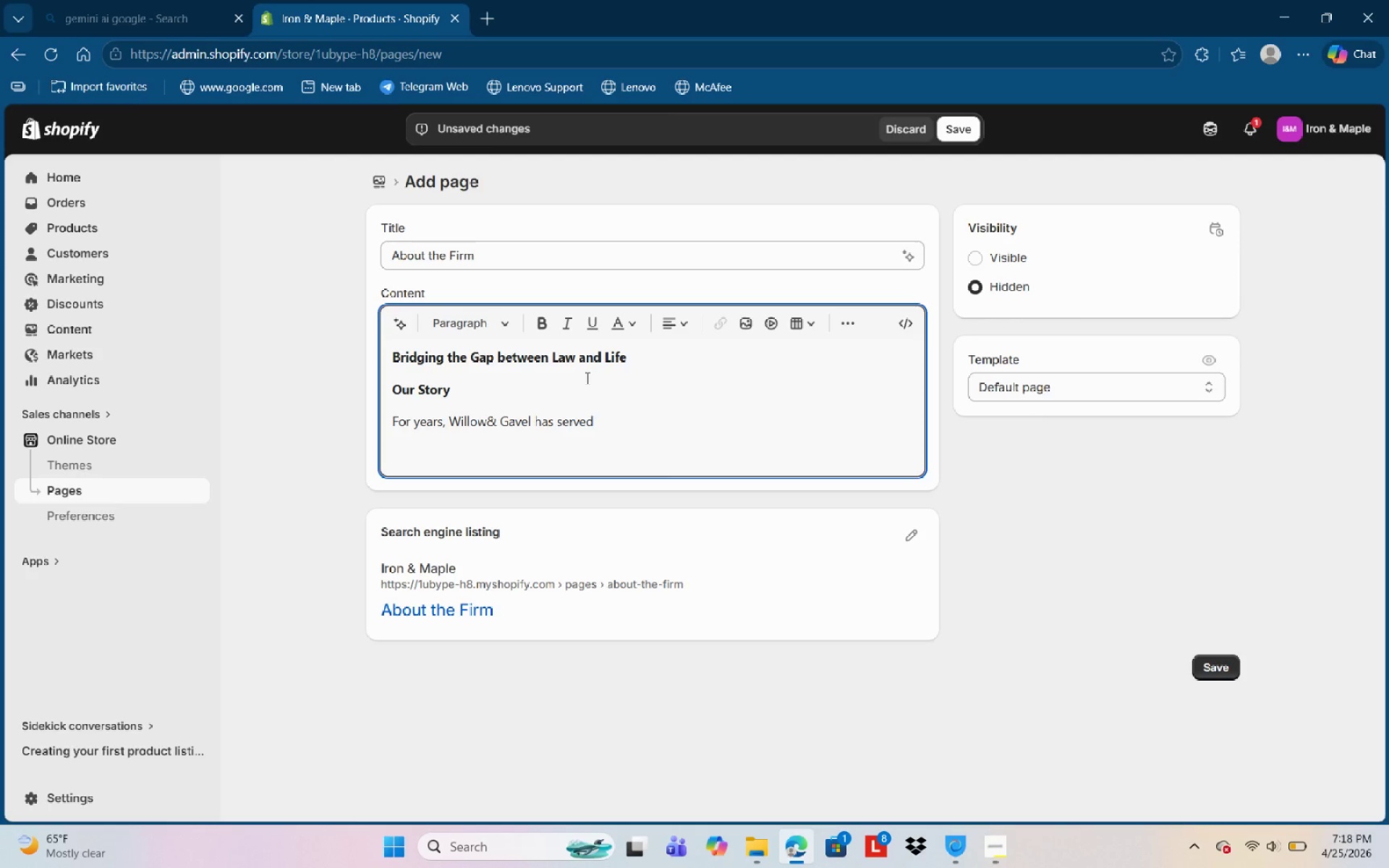 
type(families during their most pivotal moments )
key(Backspace)
type(. As a dedicated family )
 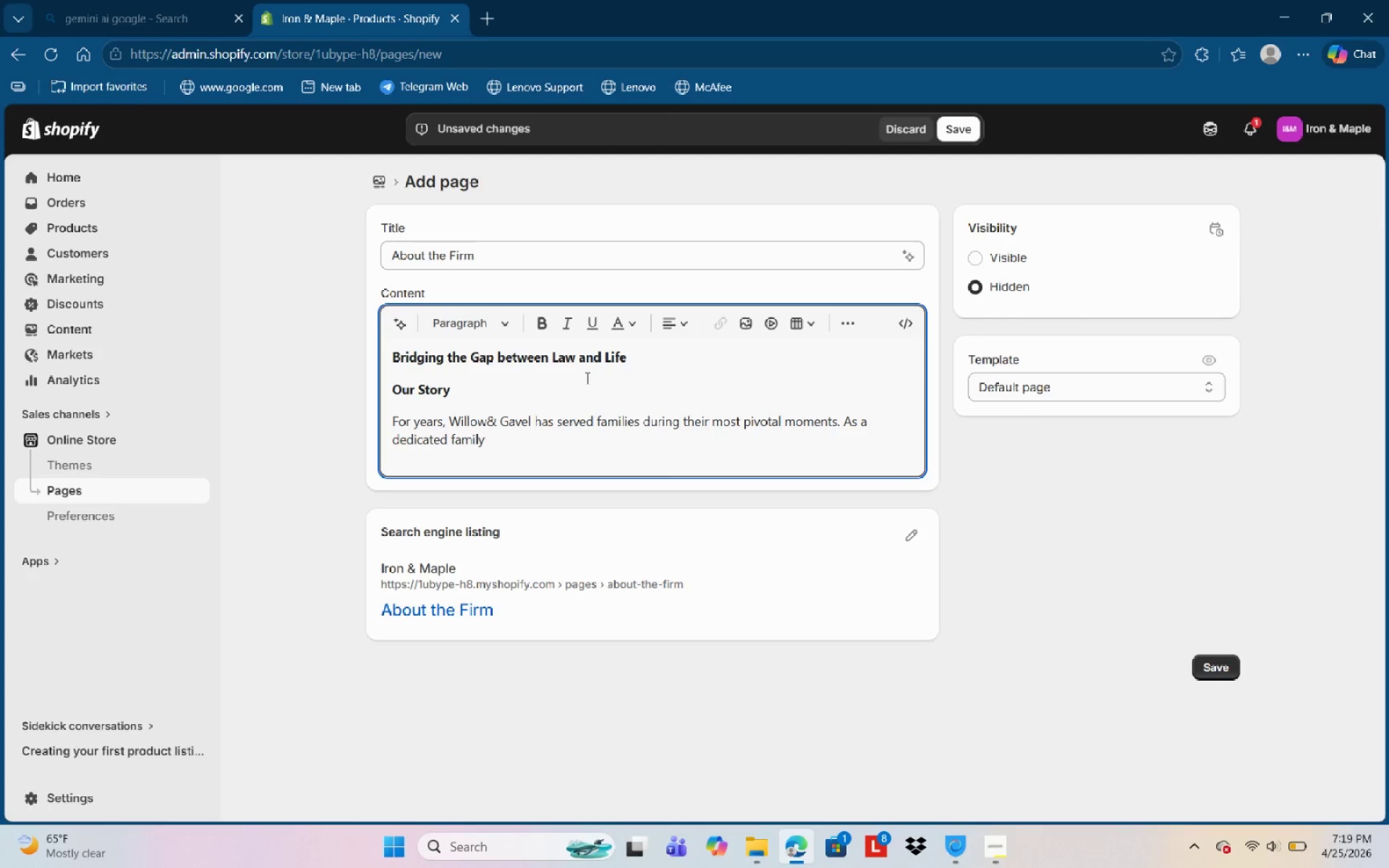 
wait(187.78)
 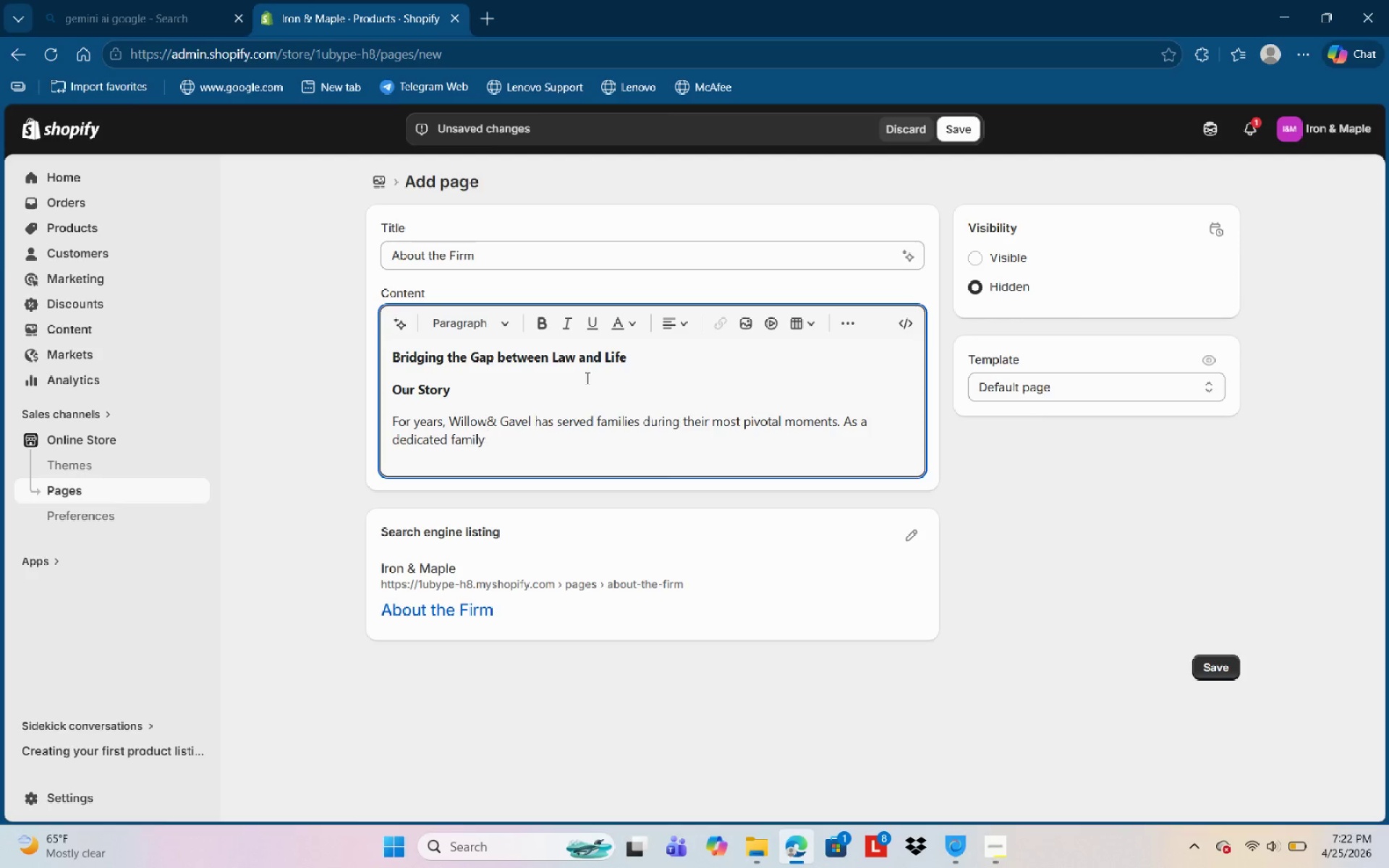 
type(law practicies)
key(Backspace)
key(Backspace)
key(Backspace)
type(es )
key(Backspace)
key(Backspace)
key(Backspace)
type(e, we )
key(Backspace)
type(')
key(Backspace)
type('ve sat across the table from parents )
 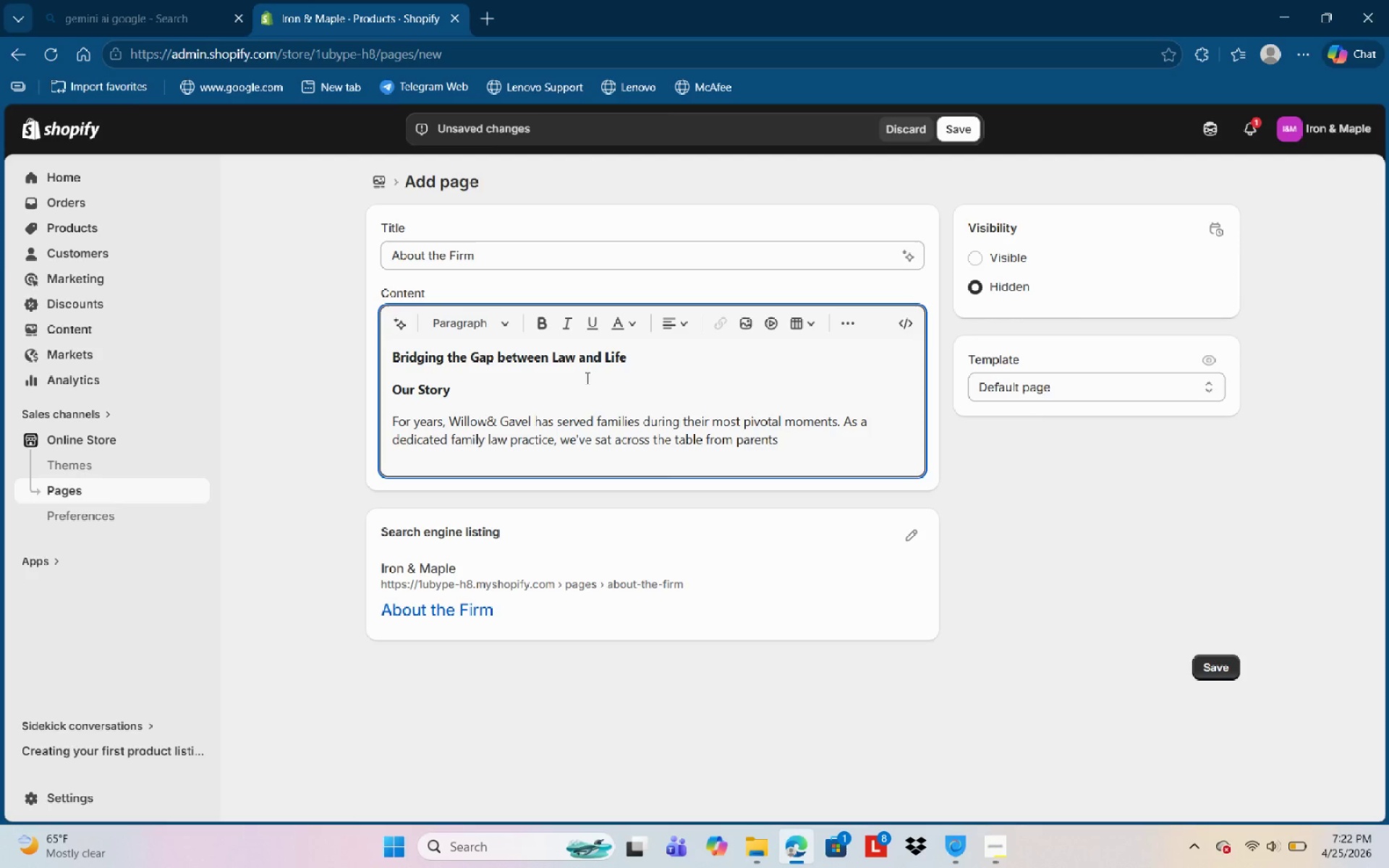 
key(Backspace)
type(, travelers and individuals )
 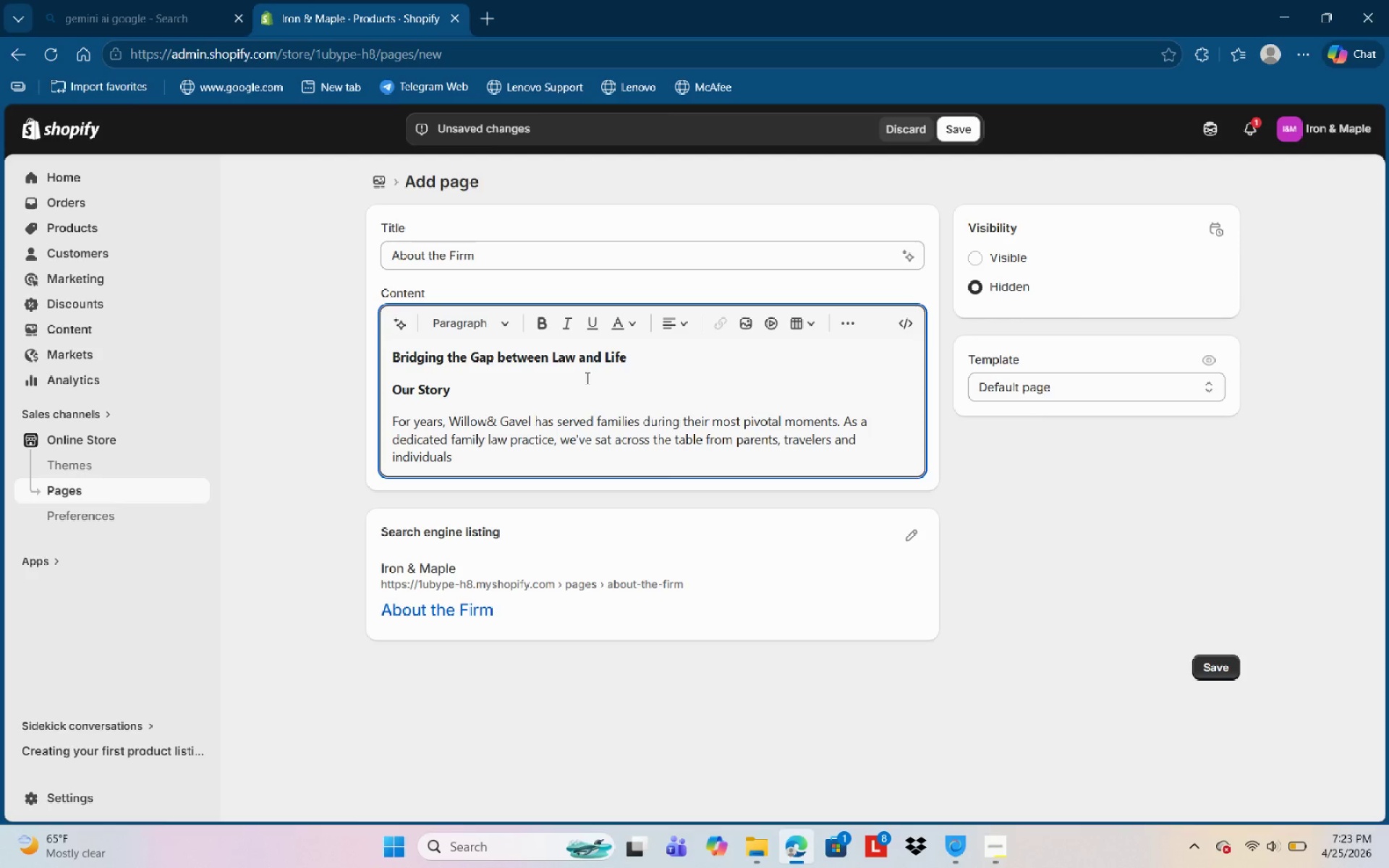 
type(real)
 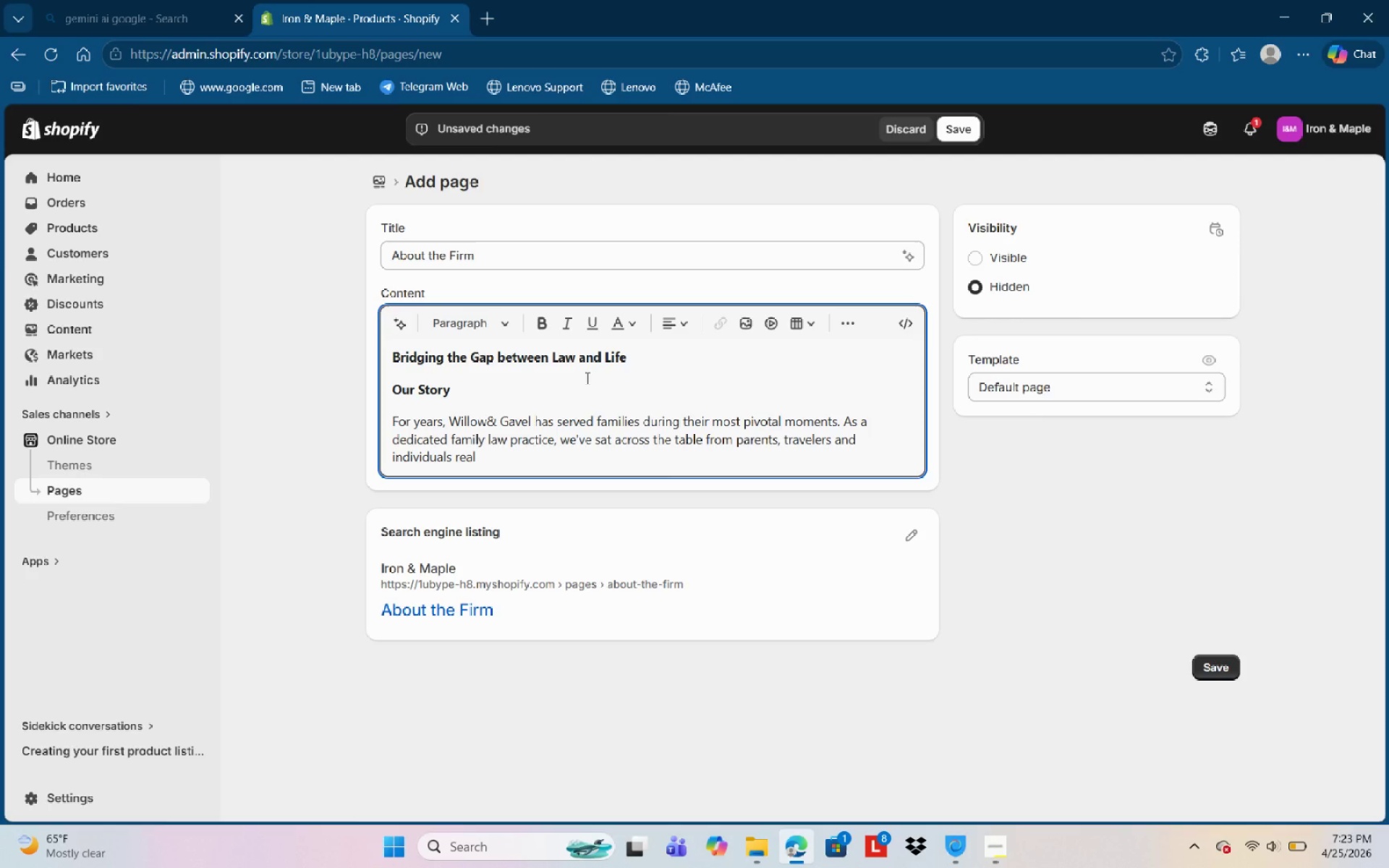 
wait(5.05)
 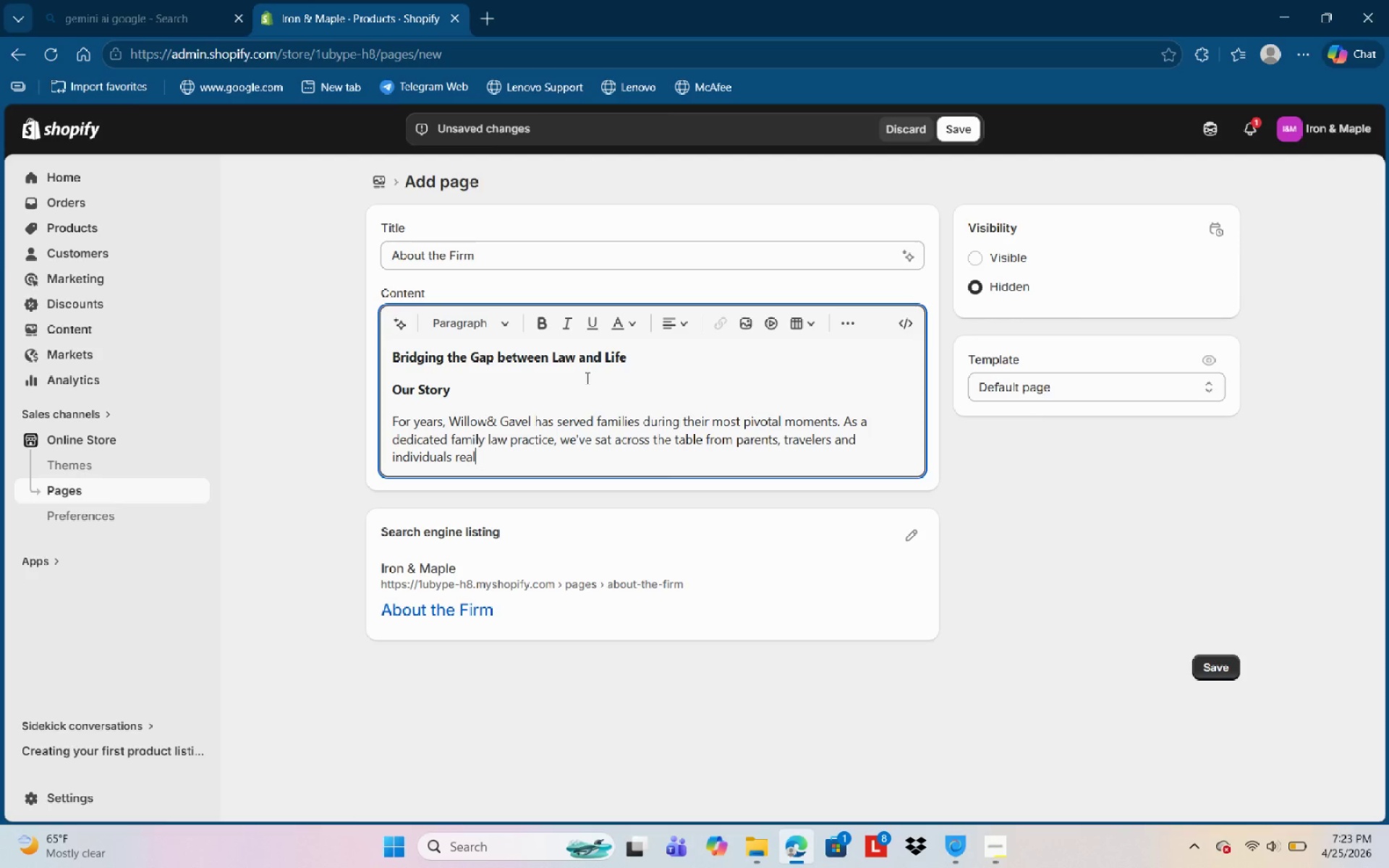 
type(izinf )
key(Backspace)
key(Backspace)
type(g )
 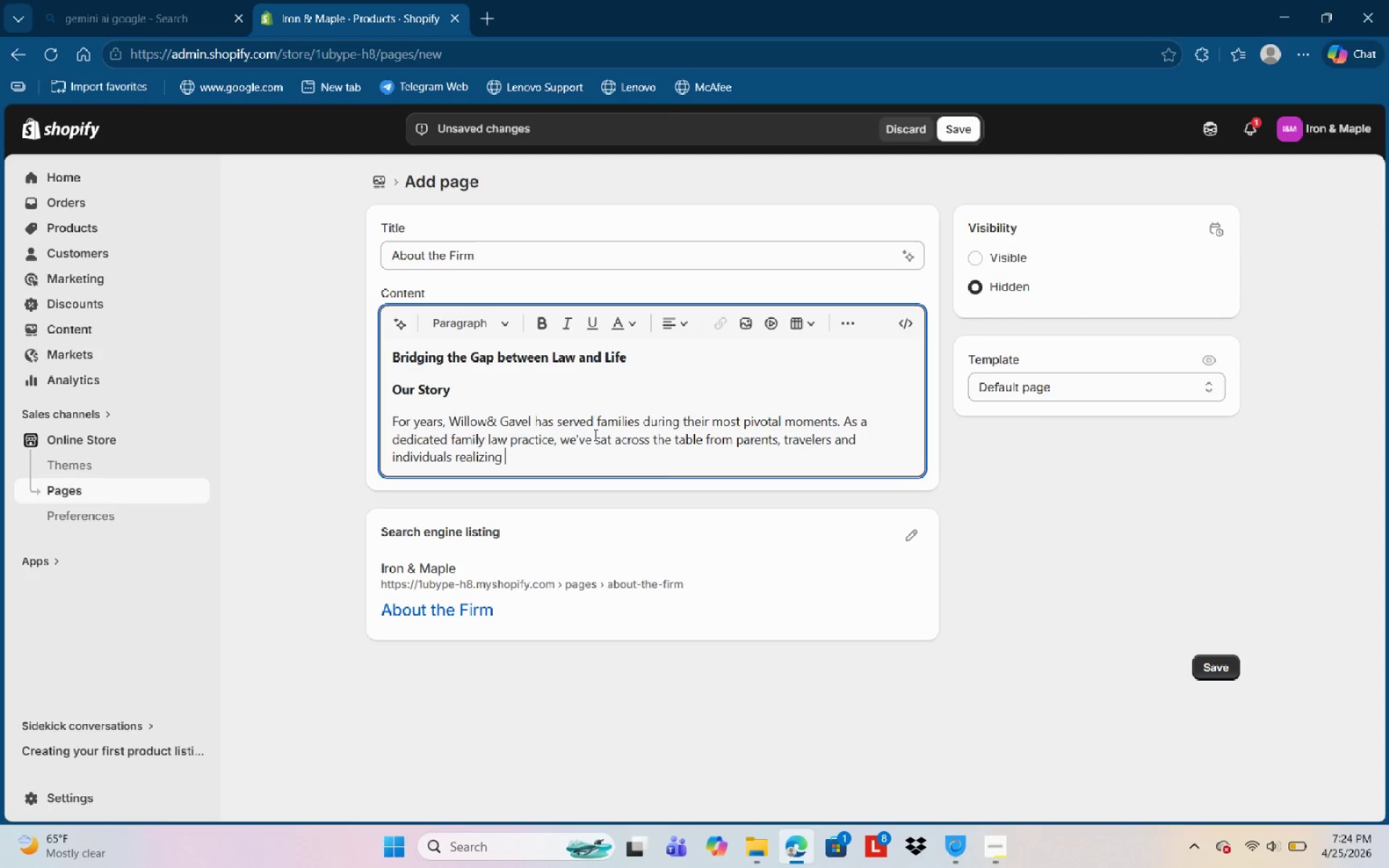 
wait(53.72)
 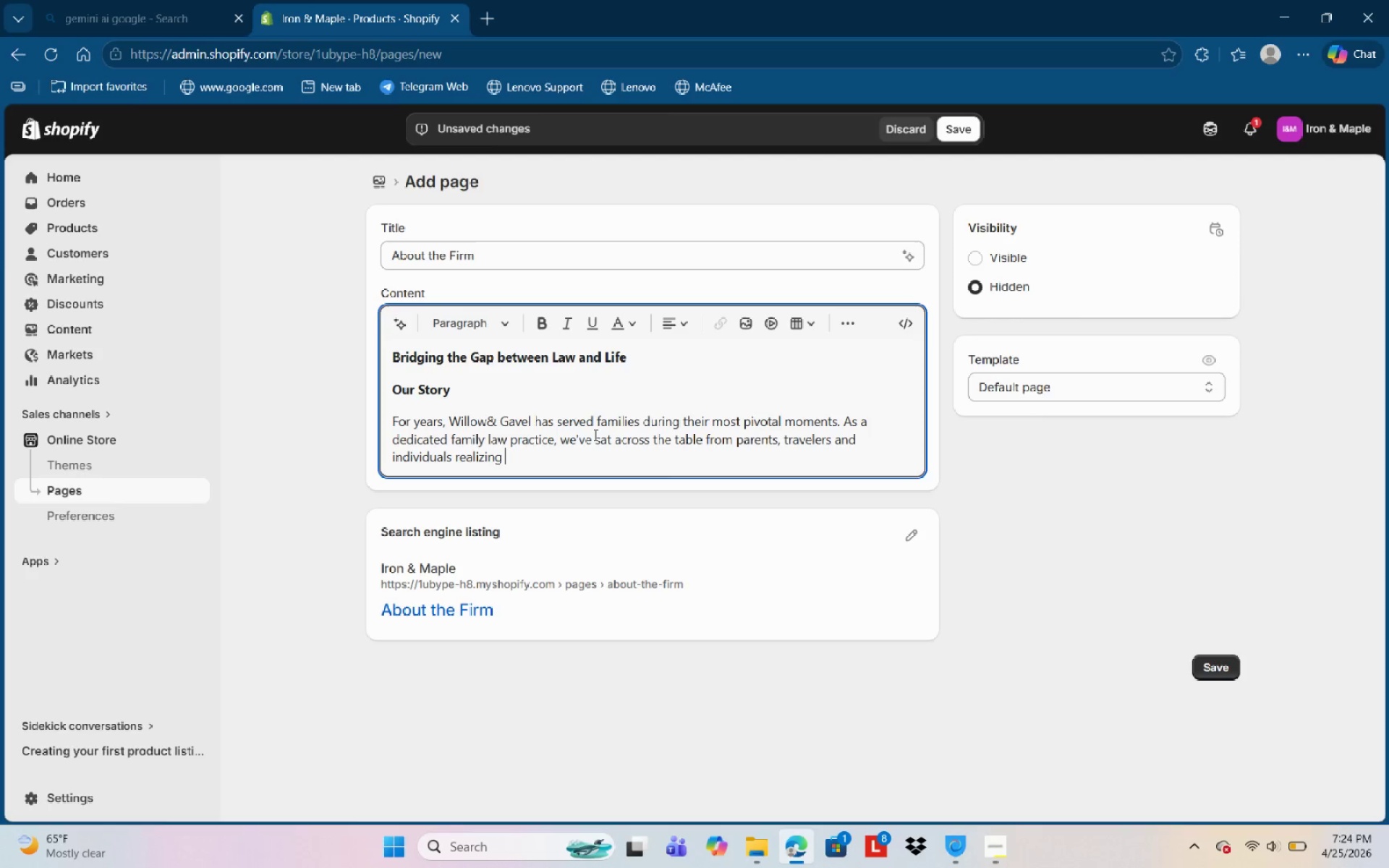 
type(tgey)
 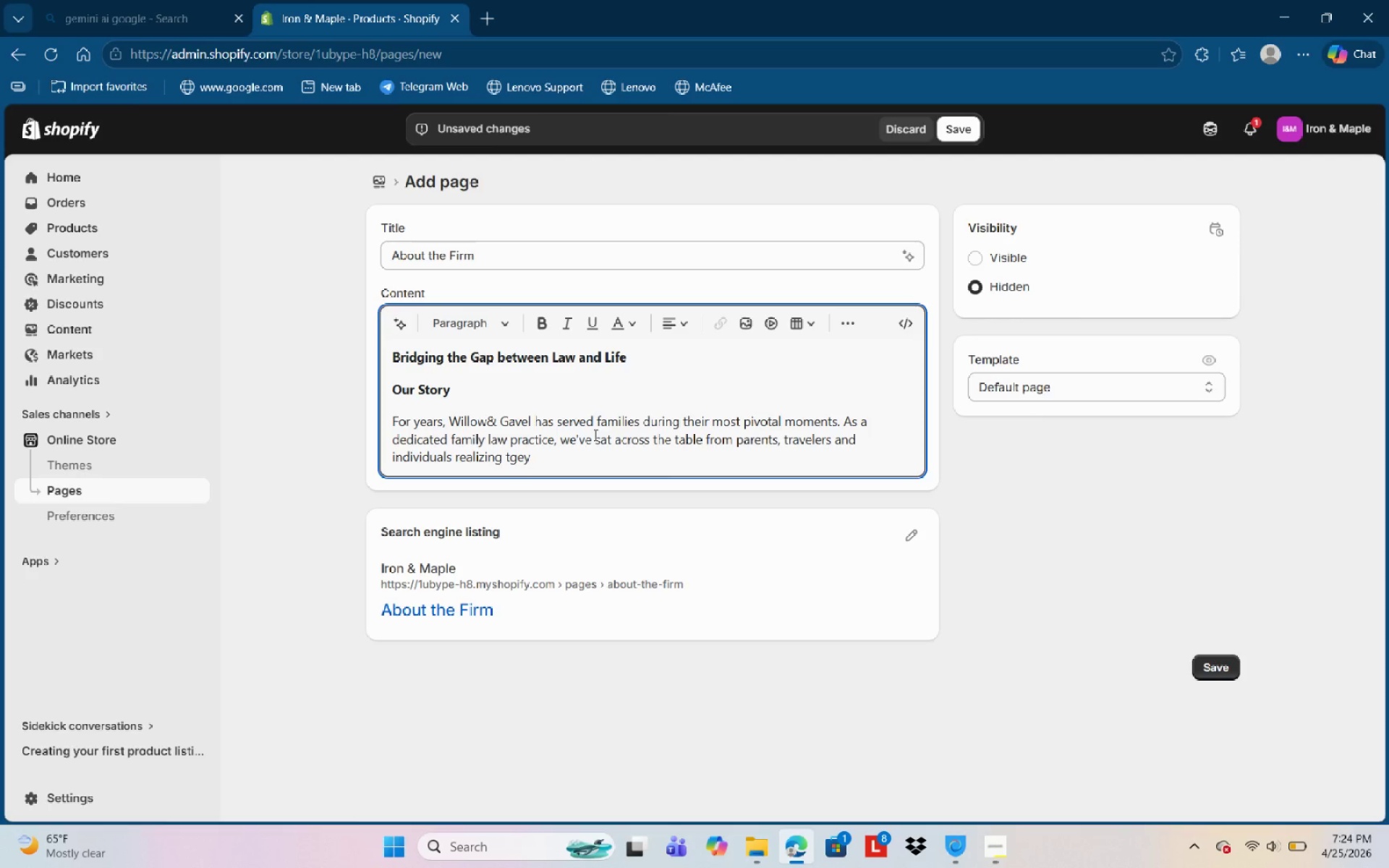 
key(Backspace)
key(Backspace)
key(Backspace)
type(hey wern't )
key(Backspace)
key(Backspace)
key(Backspace)
key(Backspace)
type(ent quite rady )
key(Backspace)
key(Backspace)
key(Backspace)
key(Backspace)
type(eaf)
key(Backspace)
type(dy for tge )
key(Backspace)
key(Backspace)
key(Backspace)
key(Backspace)
type(the unecp)
key(Backspace)
key(Backspace)
type(xo=o)
key(Backspace)
key(Backspace)
key(Backspace)
key(Backspace)
type(pect)
key(Backspace)
key(Backspace)
key(Backspace)
key(Backspace)
type(xpeced )
key(Backspace)
key(Backspace)
key(Backspace)
key(Backspace)
type(cted )
key(Backspace)
type(. We saw a ewcurring nd=)
key(Backspace)
key(Backspace)
type(ed for a step between )
 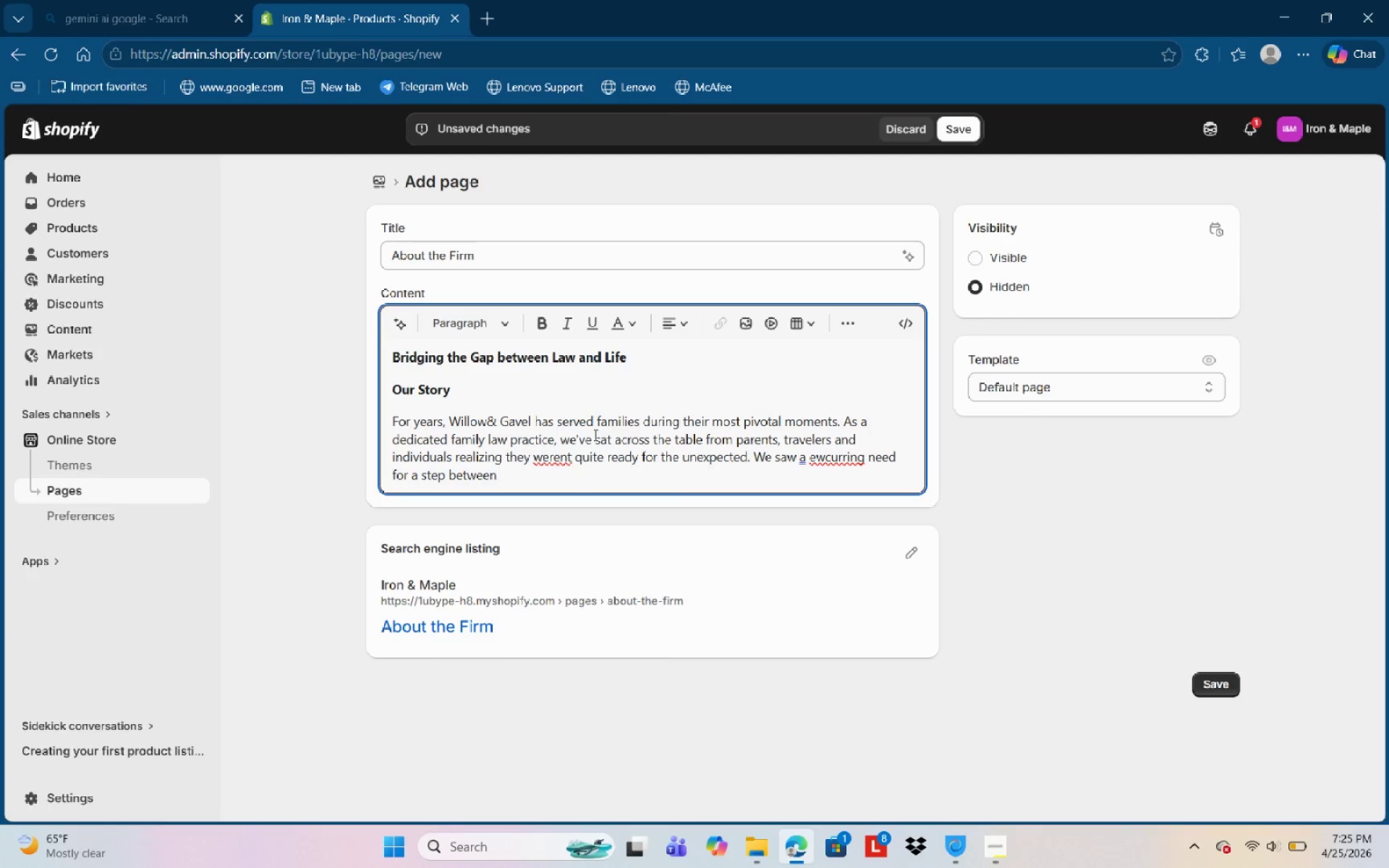 
wait(6.08)
 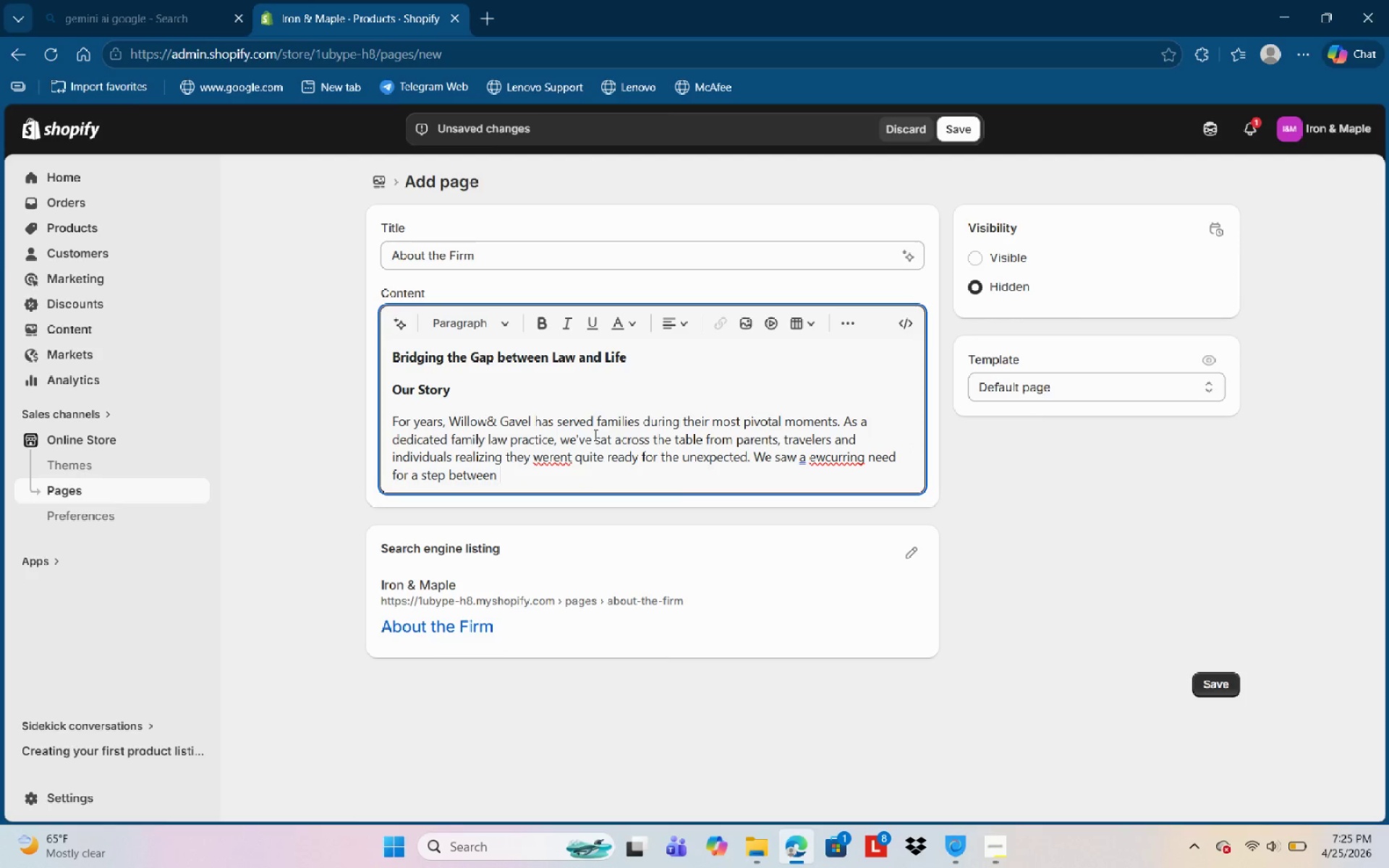 
type('doing nothing' n)
key(Backspace)
type(ann)
key(Backspace)
type(d ''ho)
key(Backspace)
type(itinh)
key(Backspace)
type(g)
 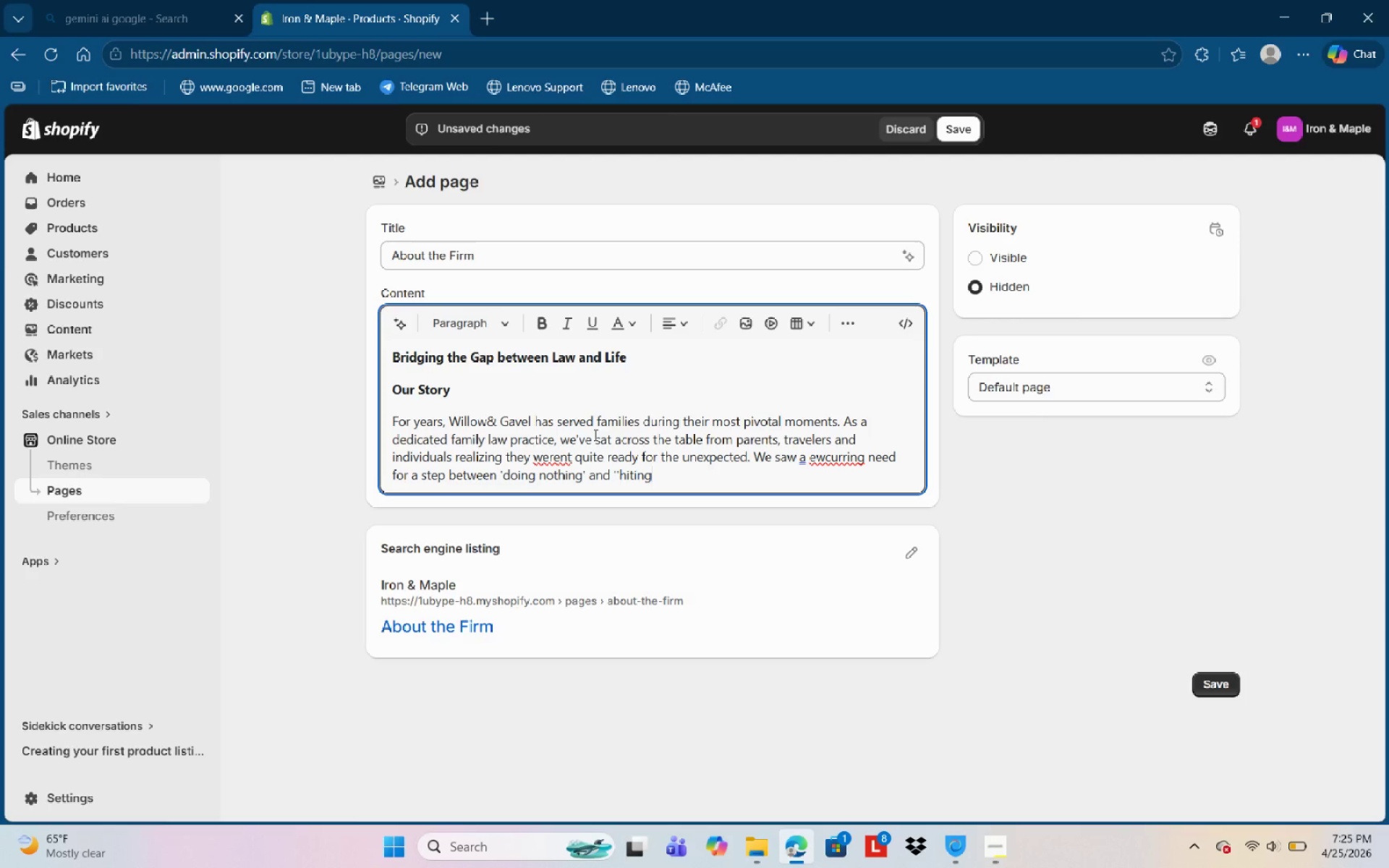 
wait(20.0)
 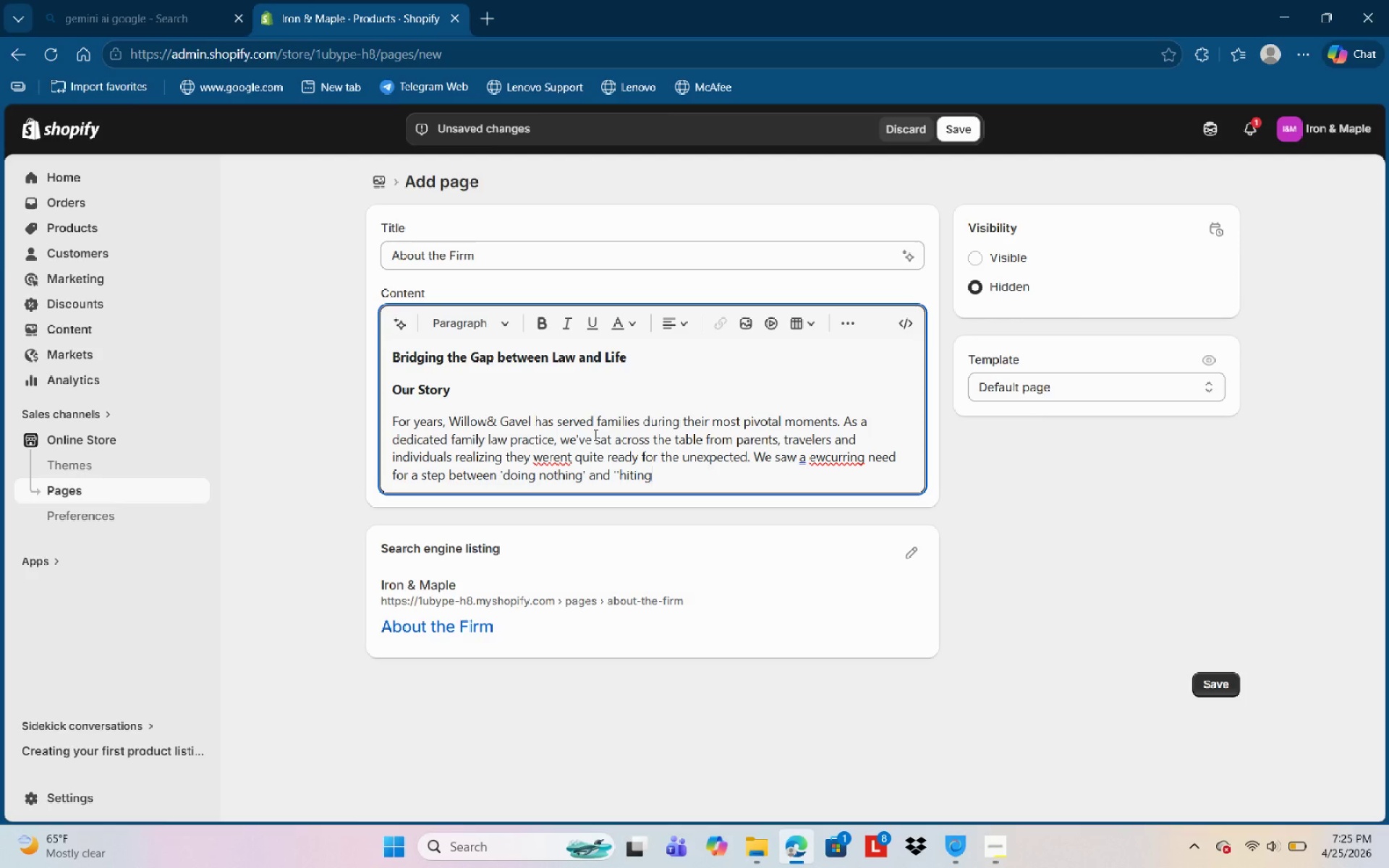 
type(gf)
key(Backspace)
key(Backspace)
type( )
key(Backspace)
key(Backspace)
key(Backspace)
key(Backspace)
key(Backspace)
key(Backspace)
key(Backspace)
key(Backspace)
 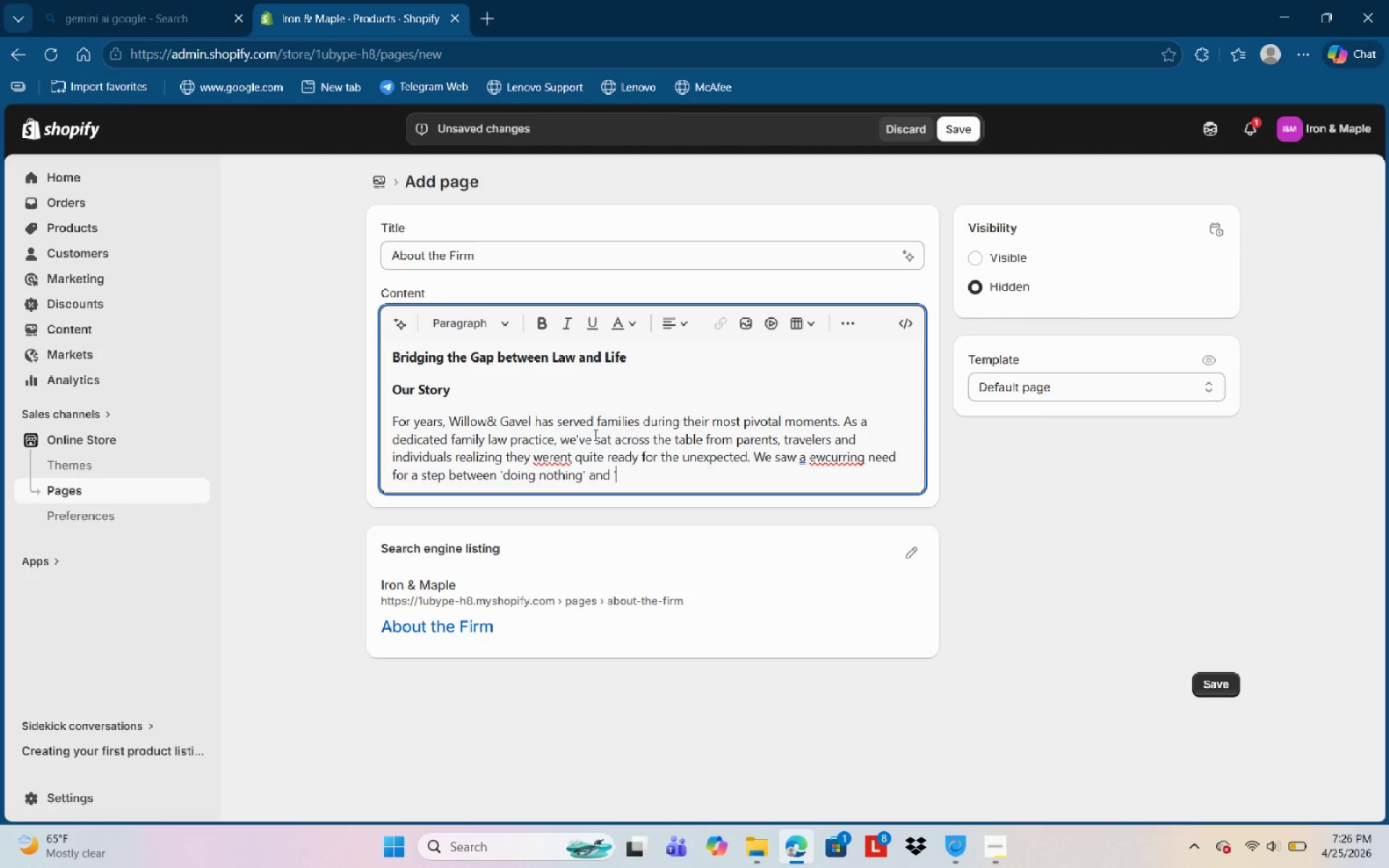 
type(;)
key(Backspace)
type('')
key(Backspace)
type(hiring an attroney'')
 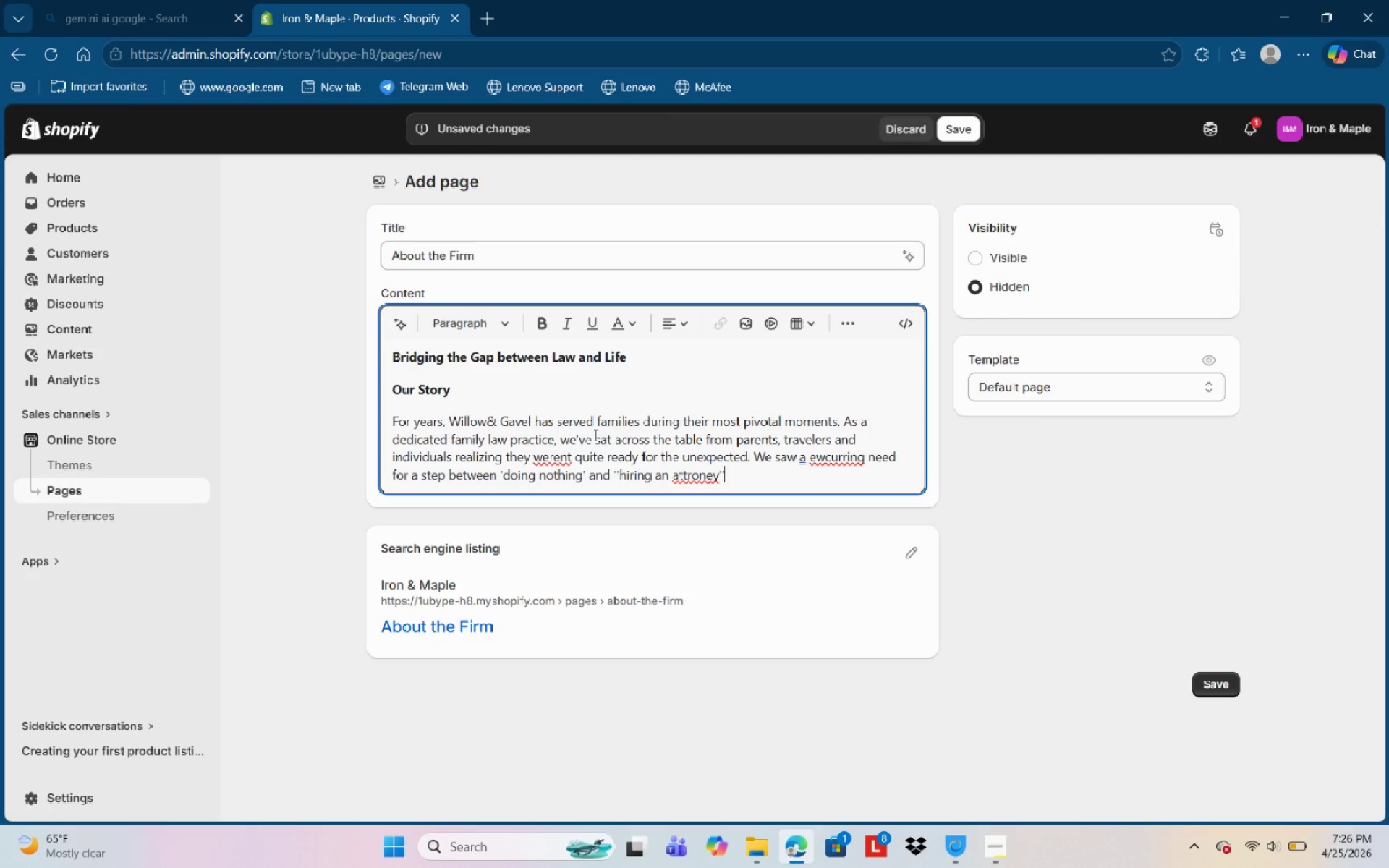 
wait(29.72)
 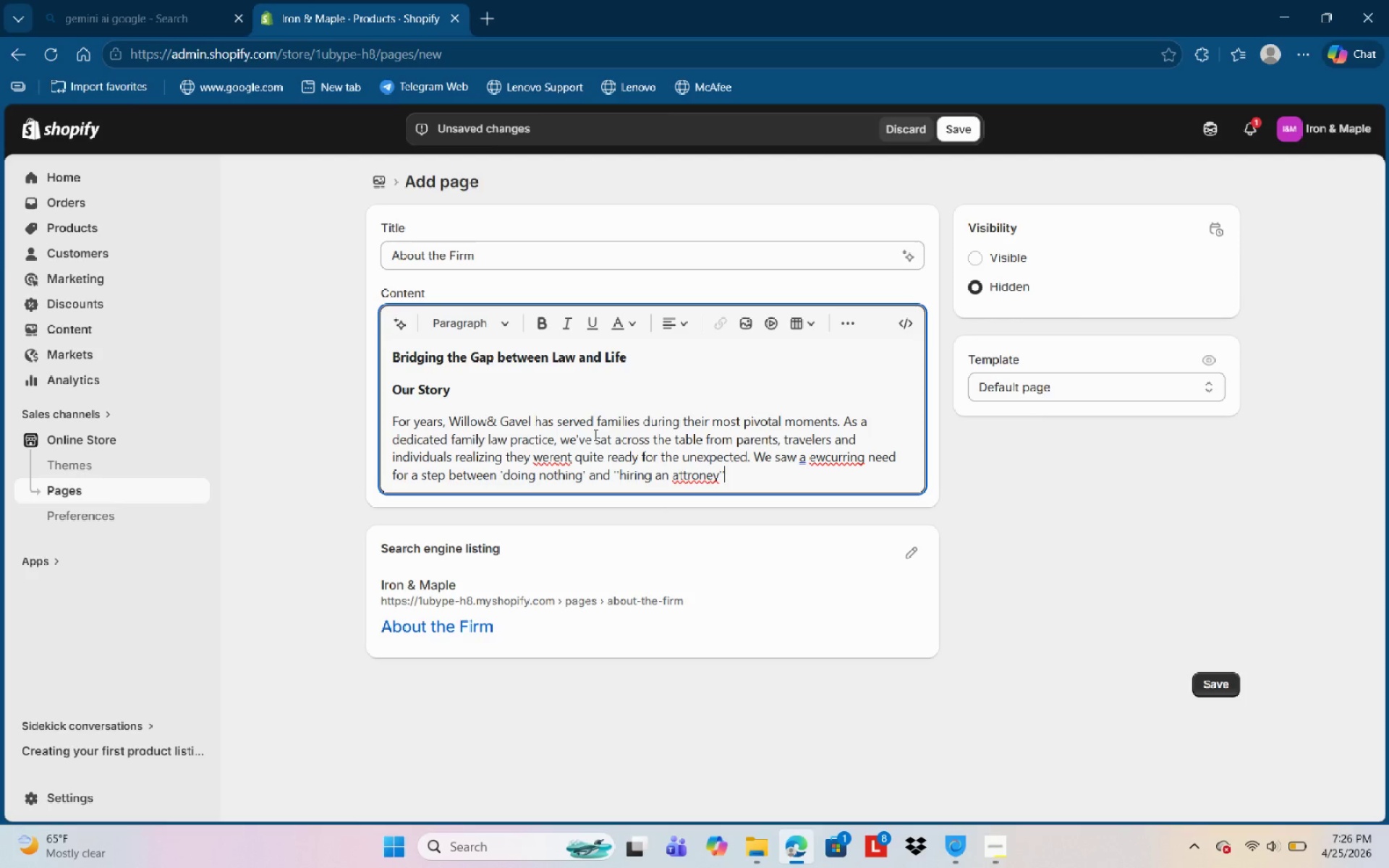 
left_click([692, 478])
 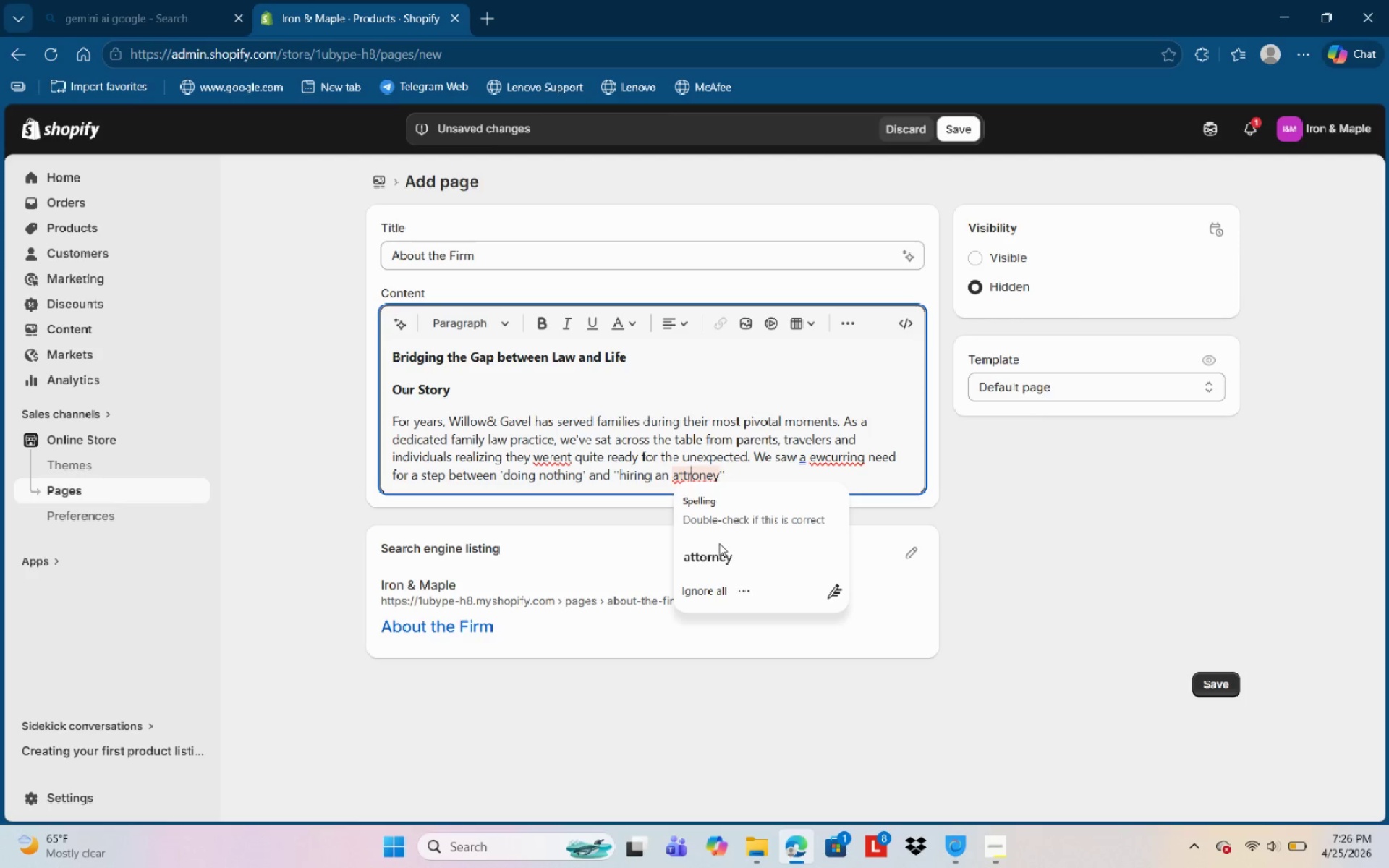 
left_click([720, 545])
 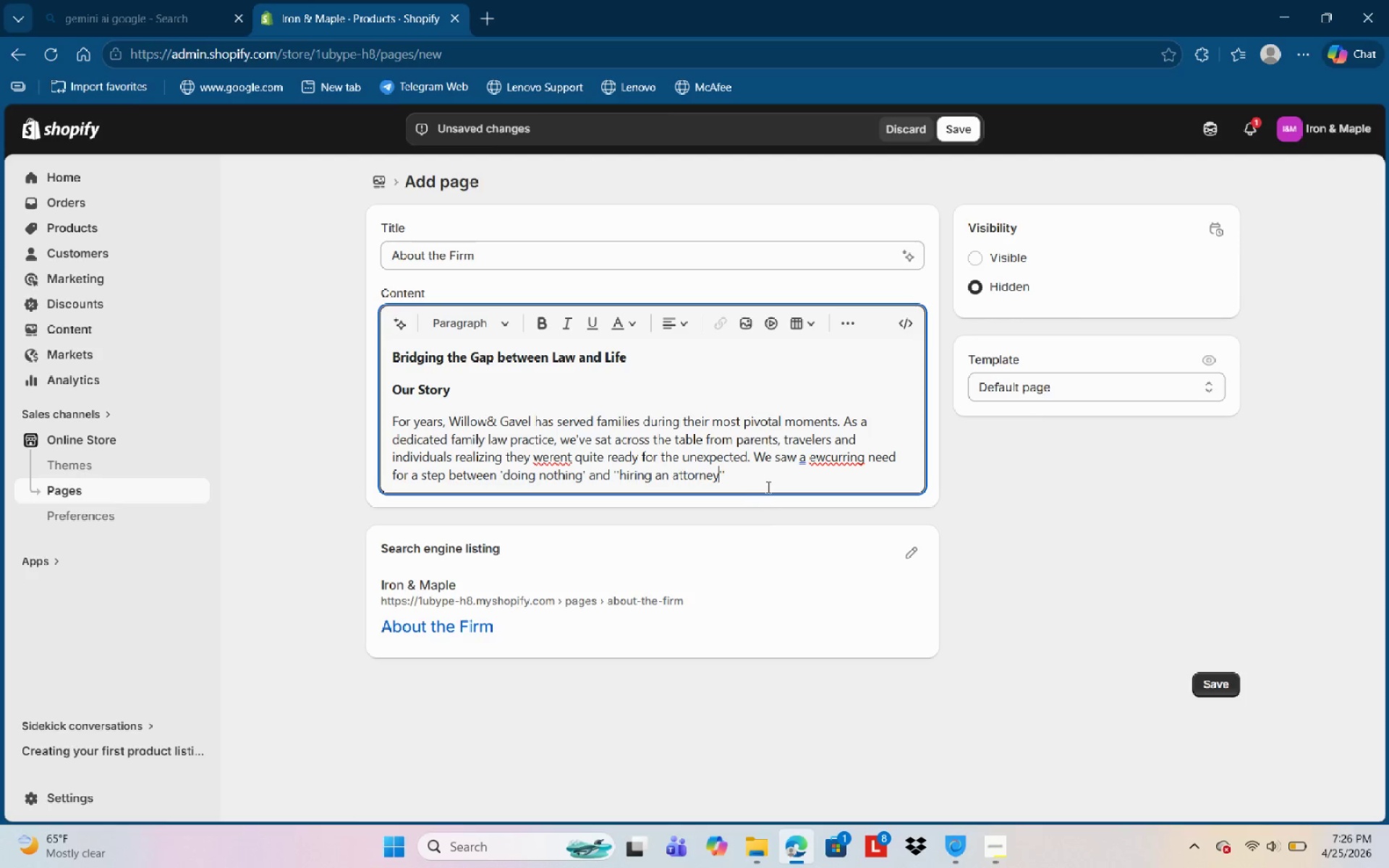 
left_click([768, 486])
 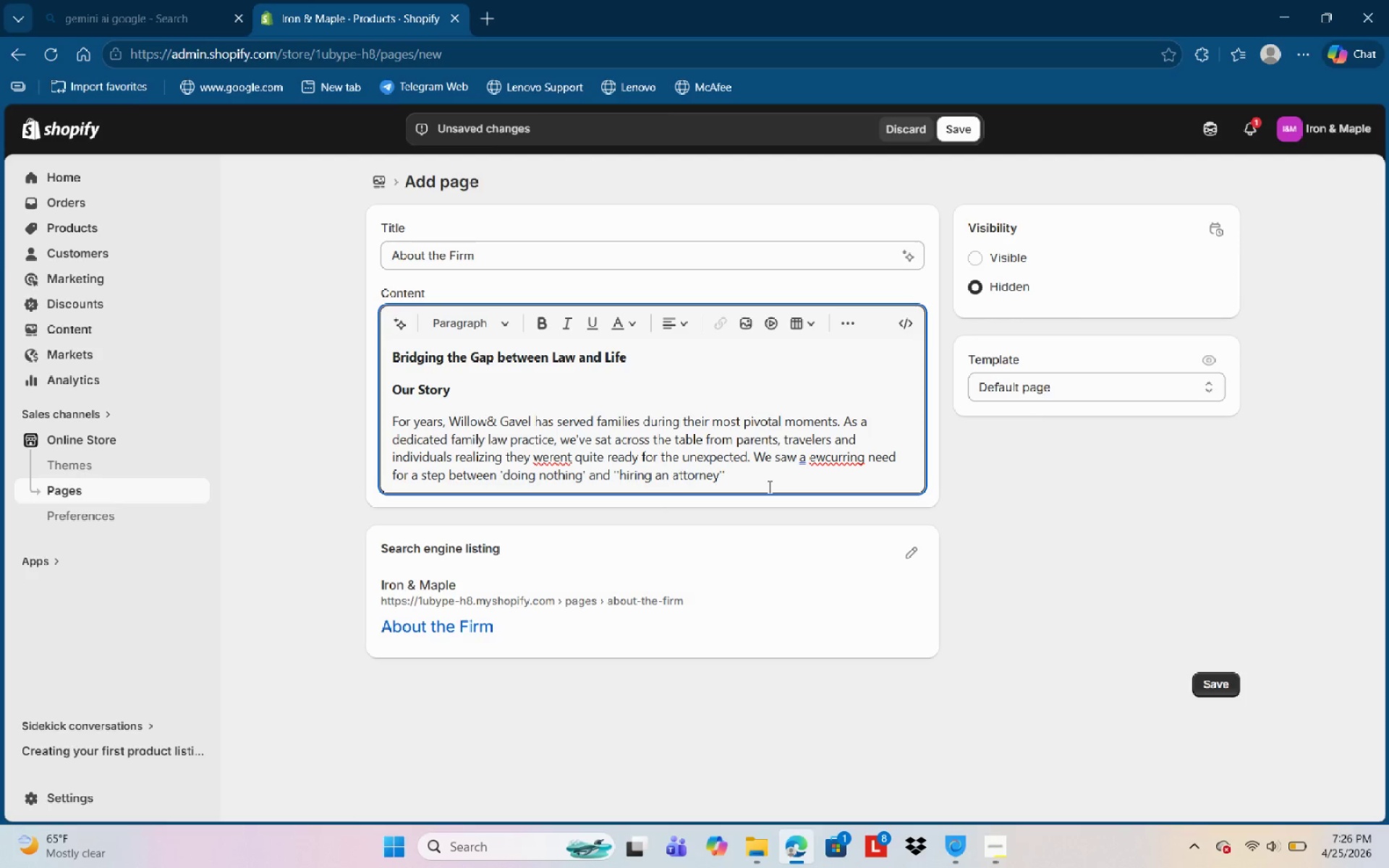 
type(--)
key(Backspace)
type(a nd)
key(Backspace)
type(ed for )
 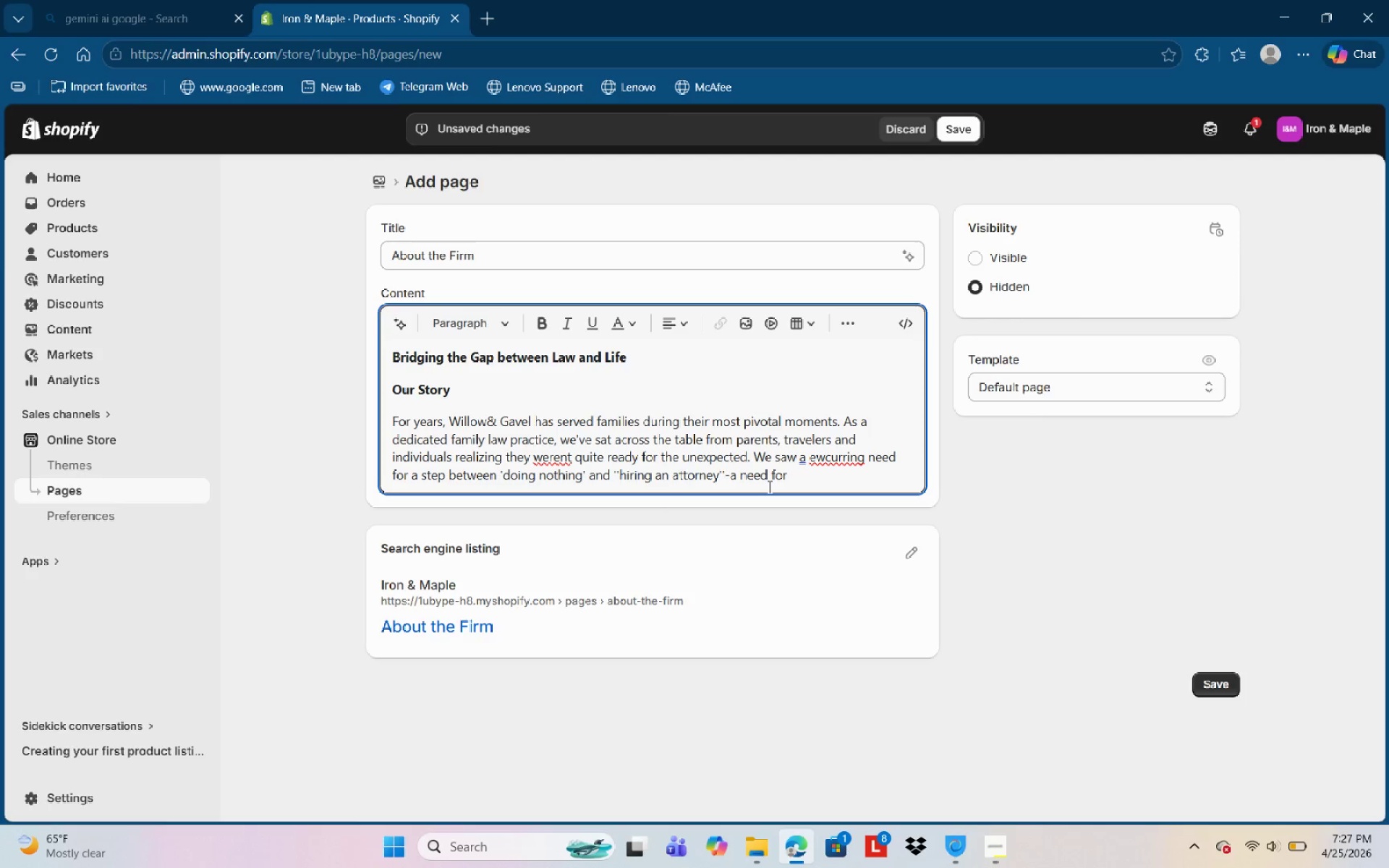 
type(a step between )
 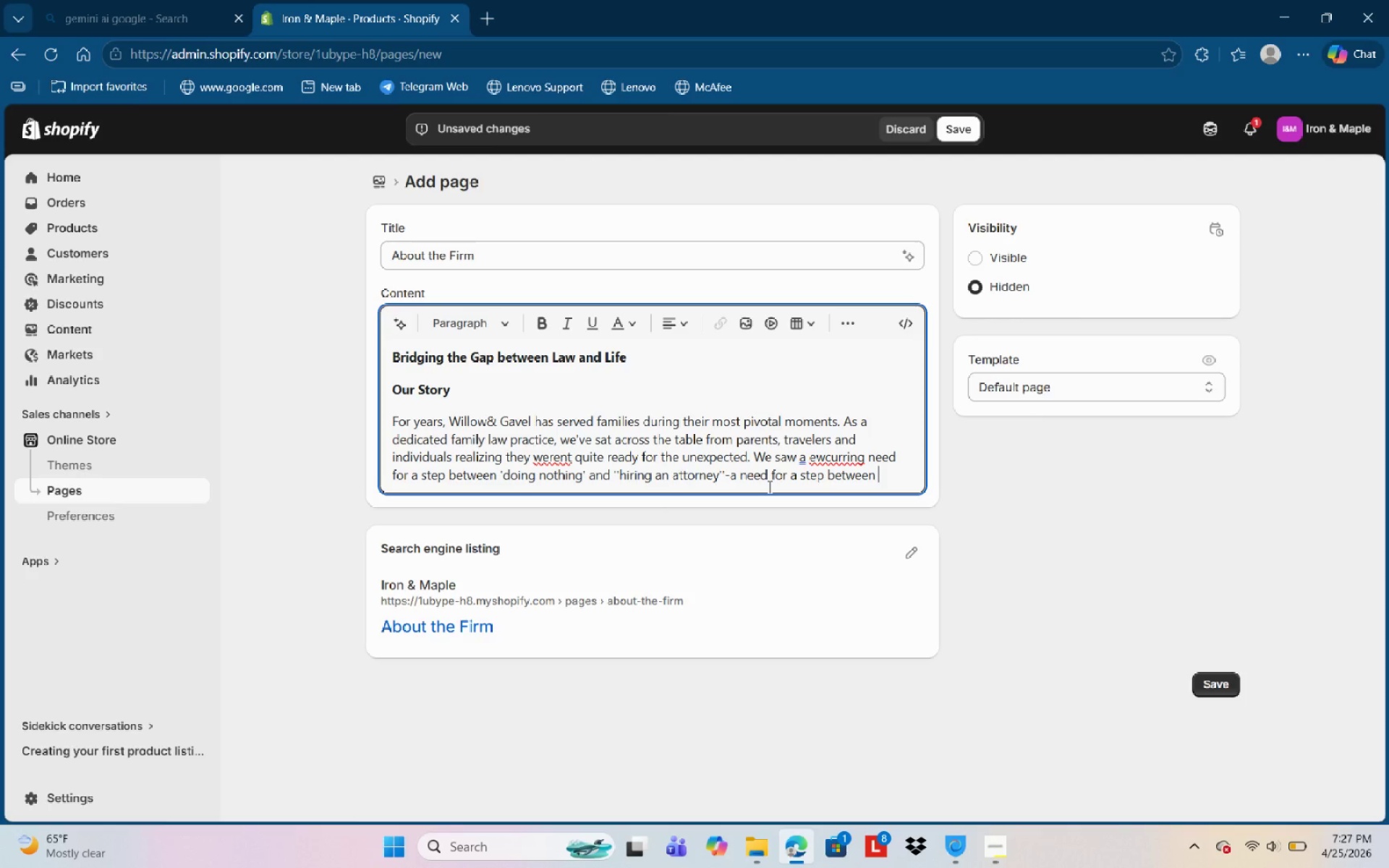 
wait(8.28)
 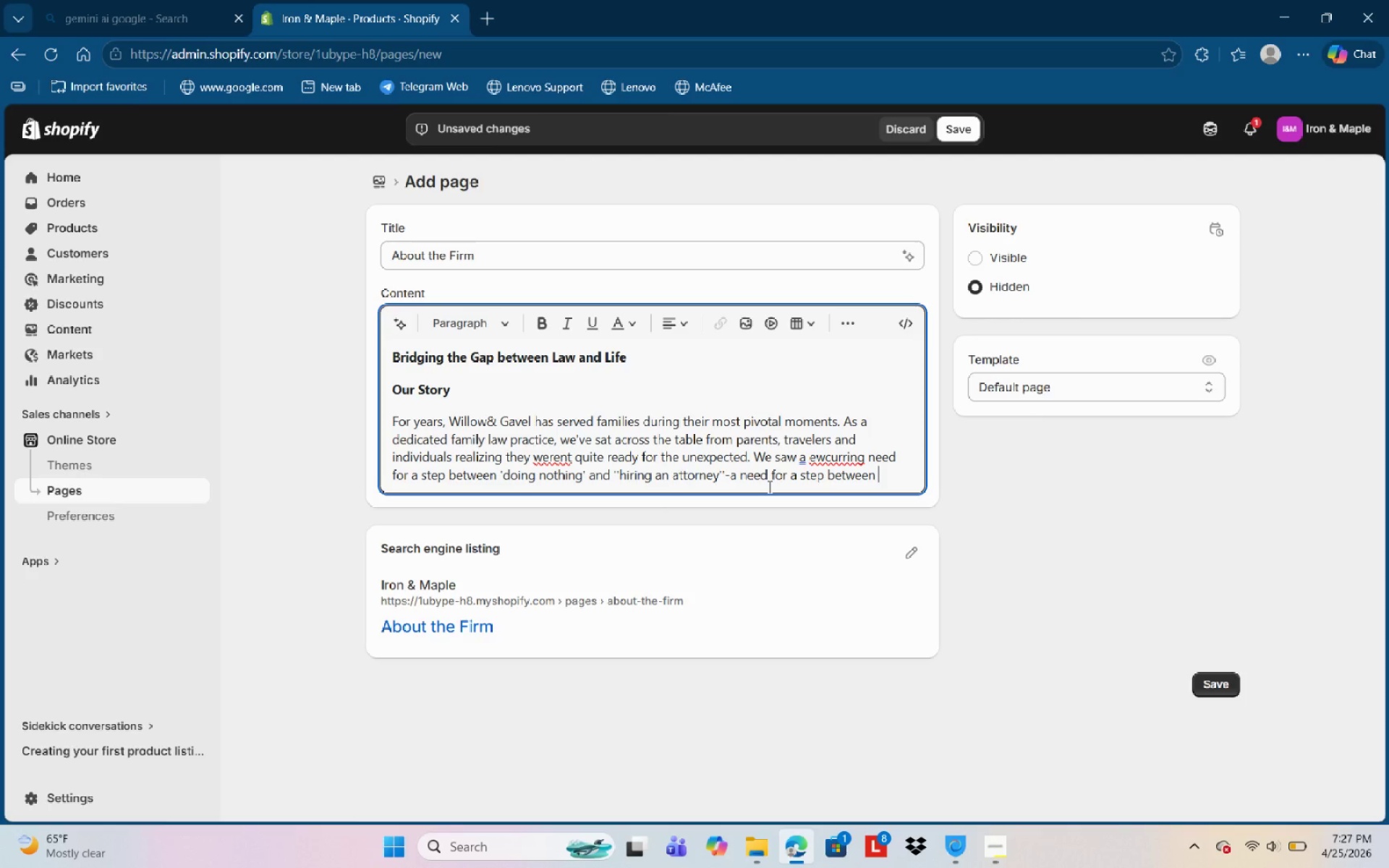 
type(======)
key(Backspace)
key(Backspace)
key(Backspace)
key(Backspace)
key(Backspace)
key(Backspace)
key(Backspace)
key(Backspace)
key(Backspace)
key(Backspace)
key(Backspace)
key(Backspace)
type(c)
key(Backspace)
key(Backspace)
key(Backspace)
key(Backspace)
type(clear, professional)
 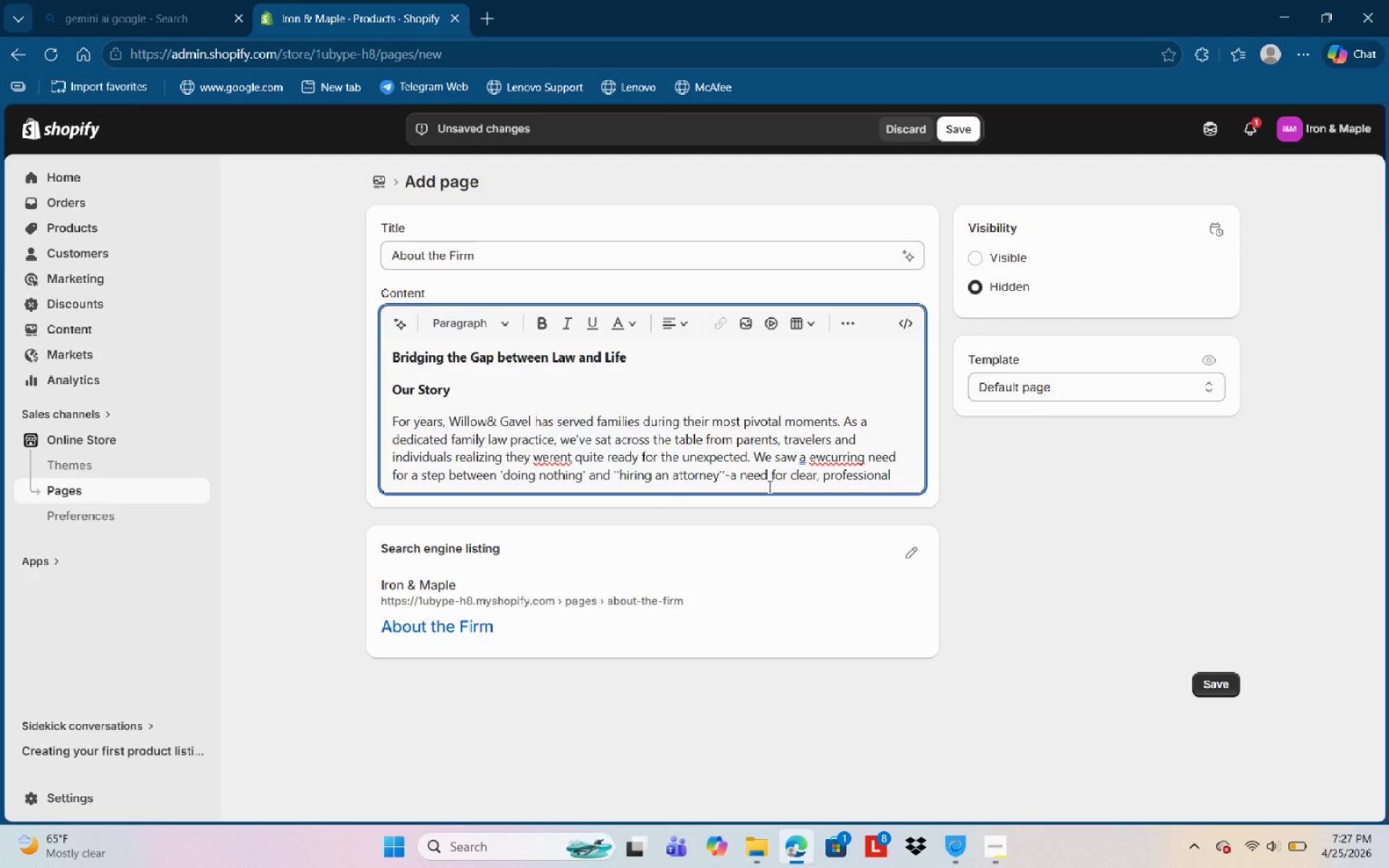 
type( organization that empoweres )
key(Backspace)
key(Backspace)
key(Backspace)
type(s families to take the first step )
 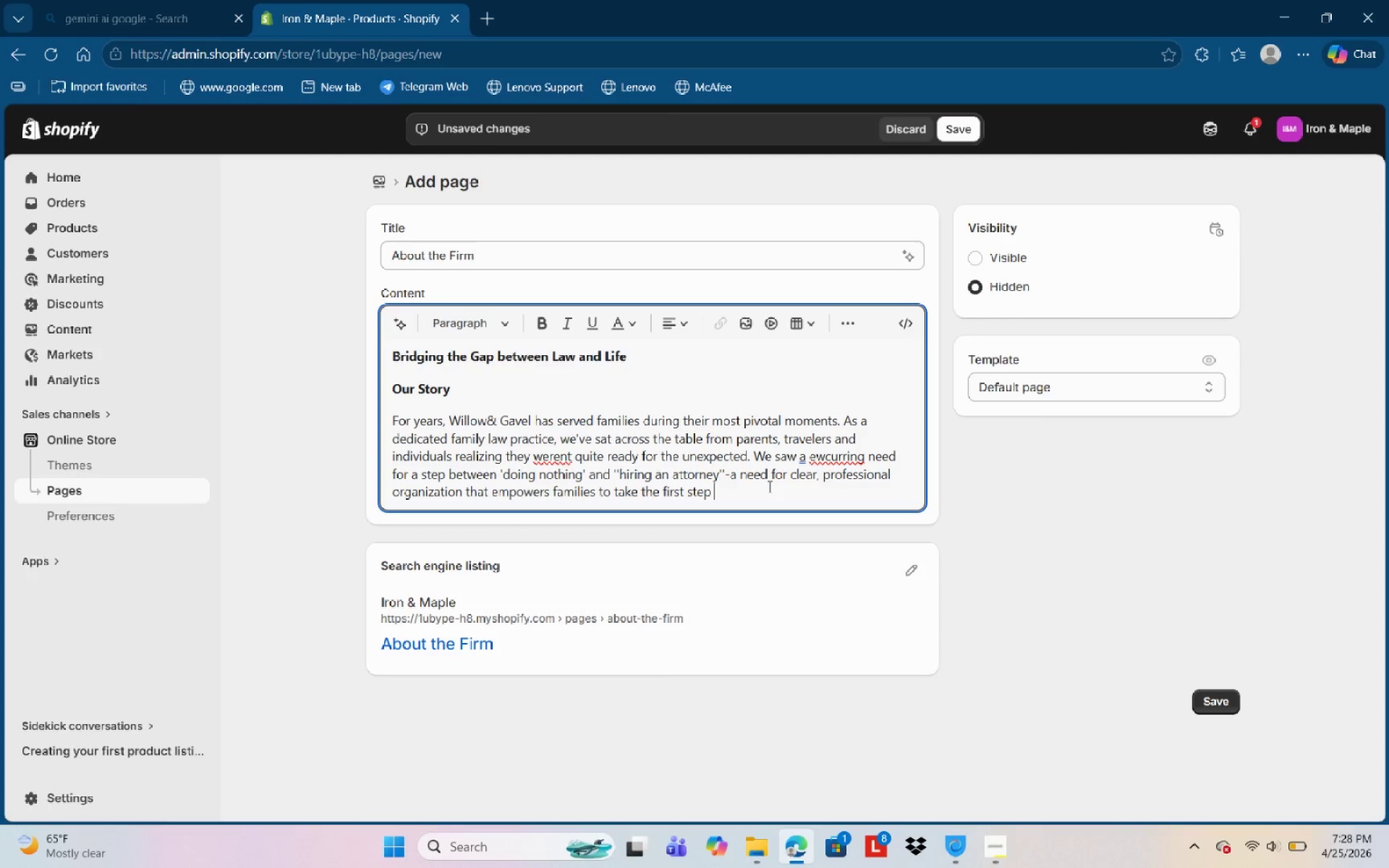 
wait(14.59)
 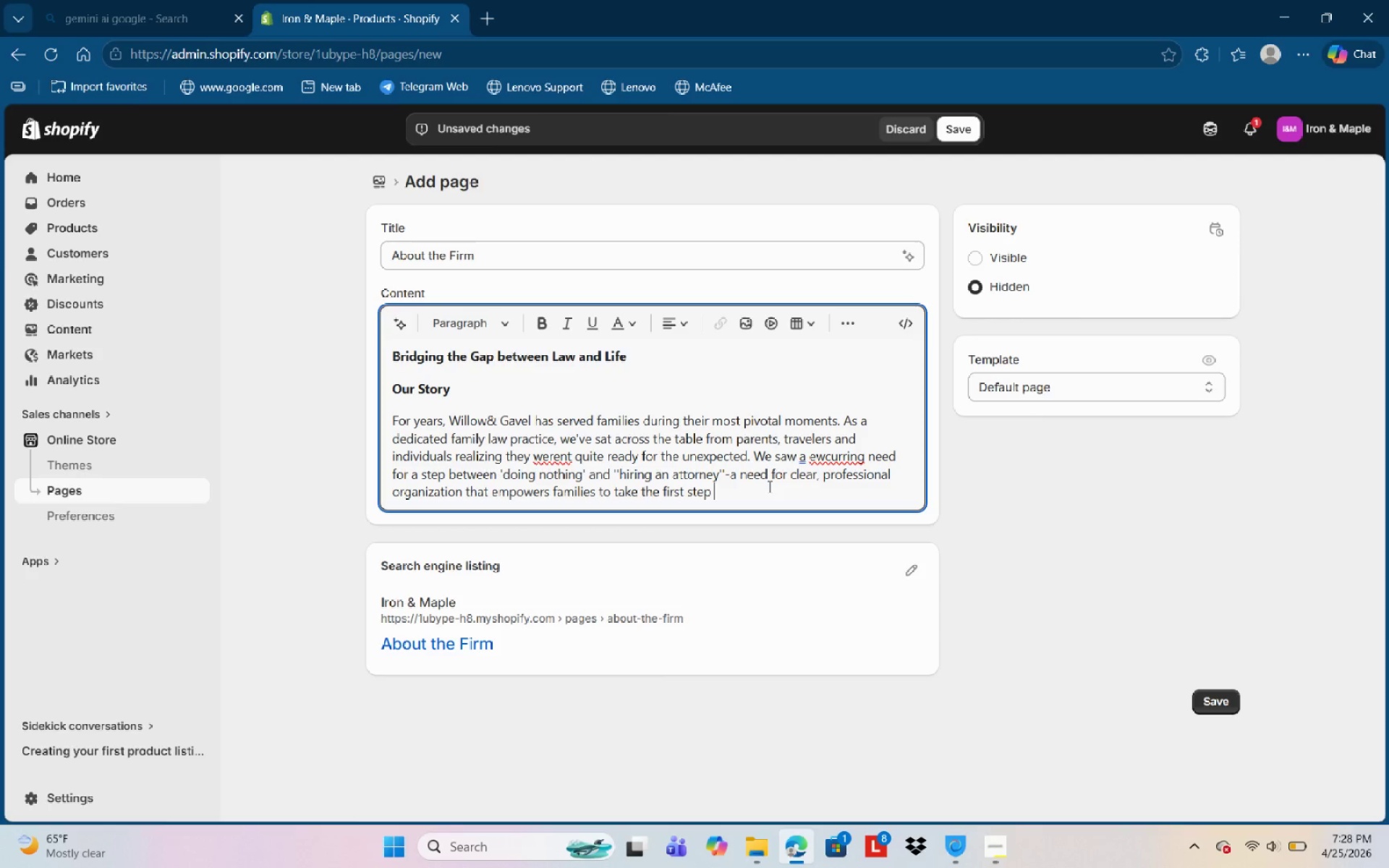 
type(toward security on their own terms. )
key(Backspace)
 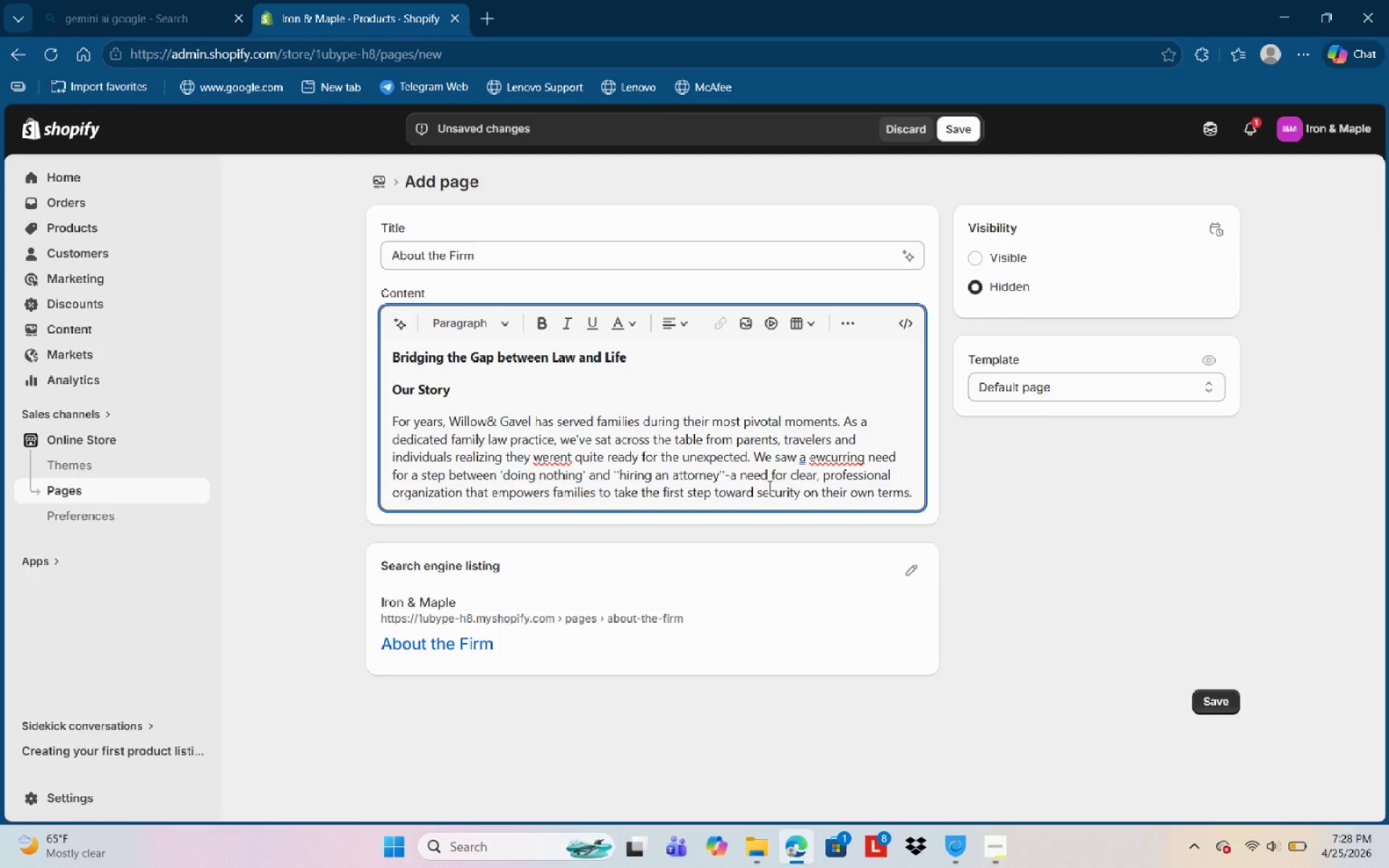 
key(Enter)
 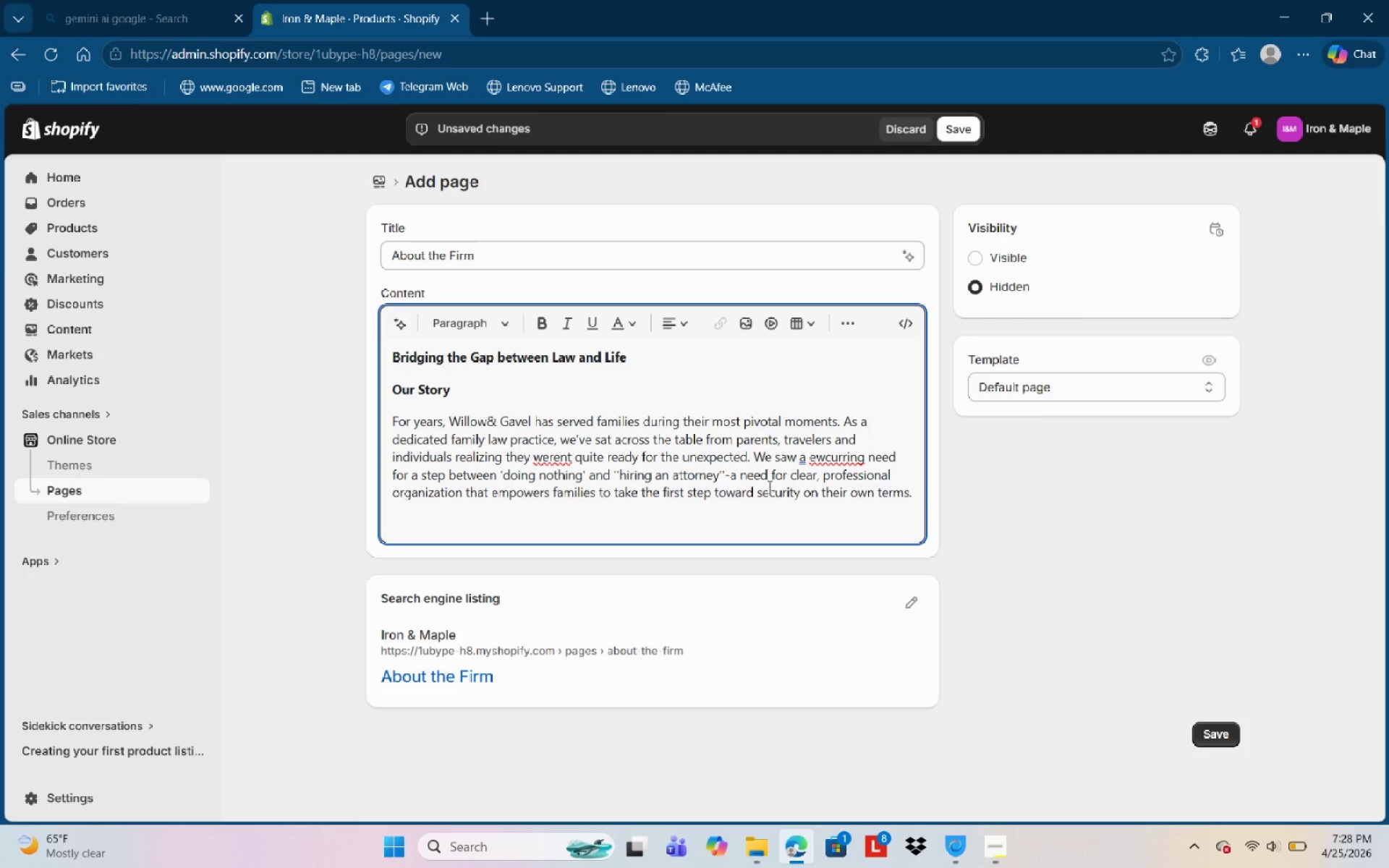 
type(WHy )
key(Backspace)
key(Backspace)
key(Backspace)
type(hy ''Legacy K)
key(Backspace)
type(Kits''?)
 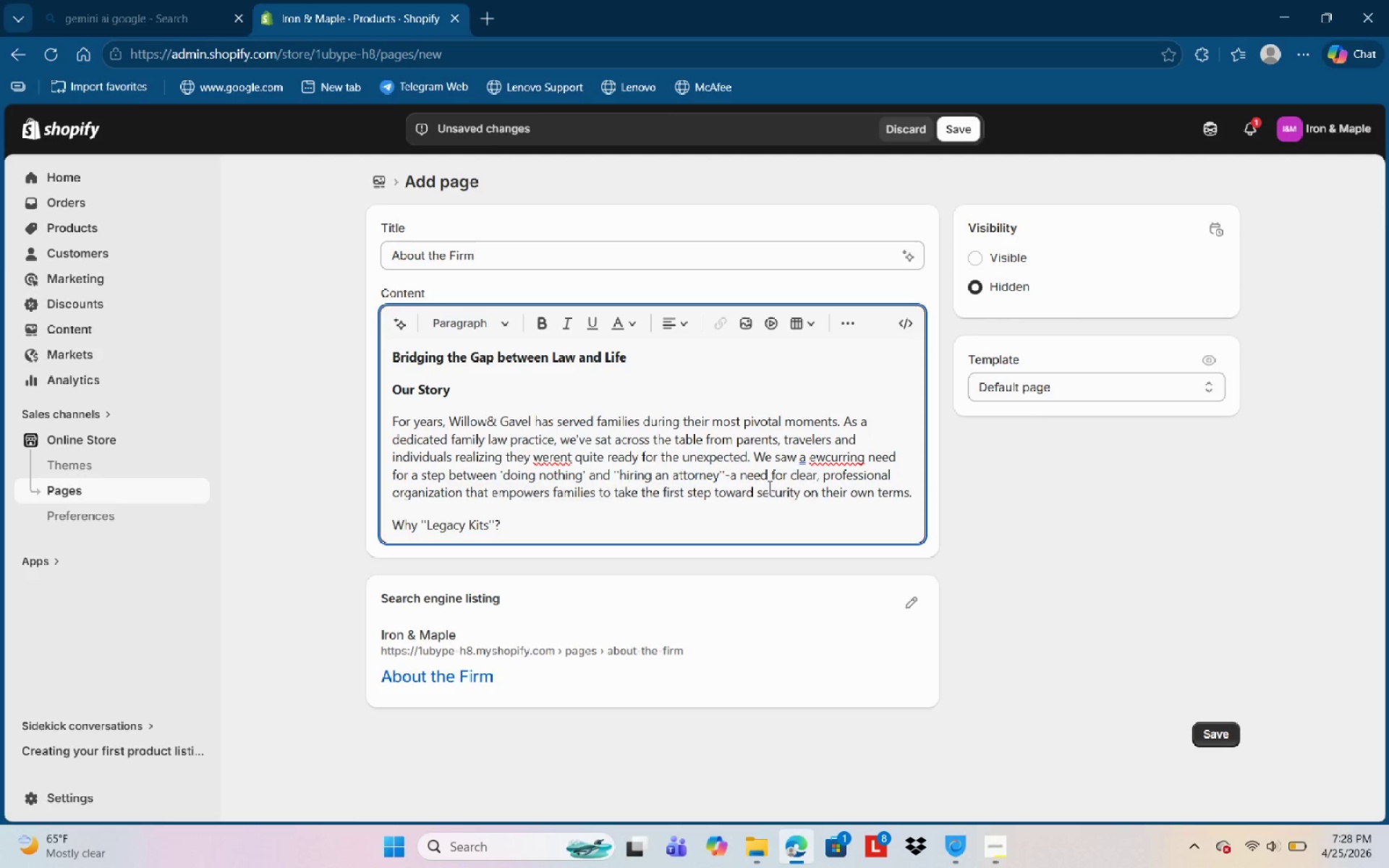 
key(Control+Shift+ArrowLeft)
 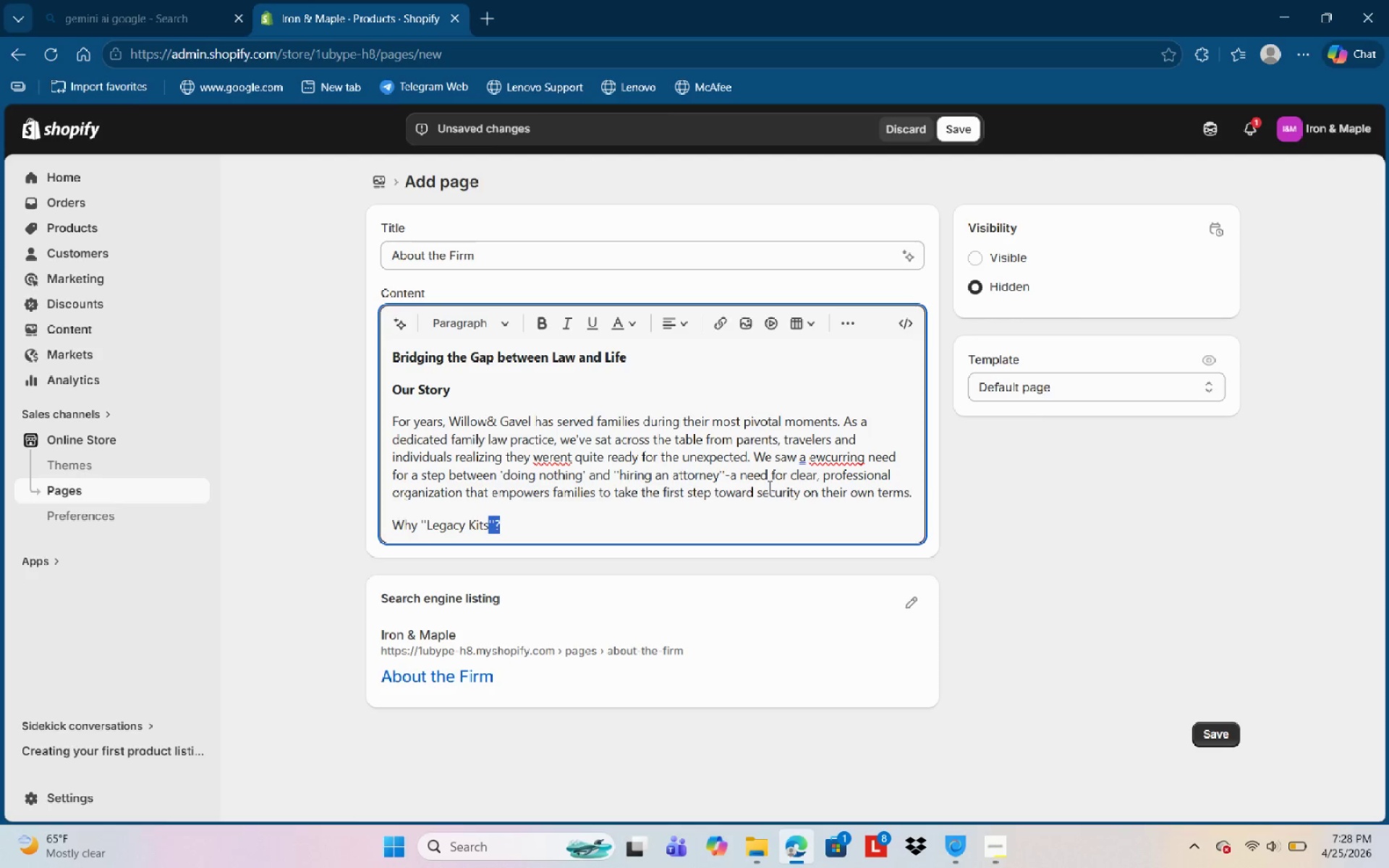 
key(Control+Shift+ArrowLeft)
 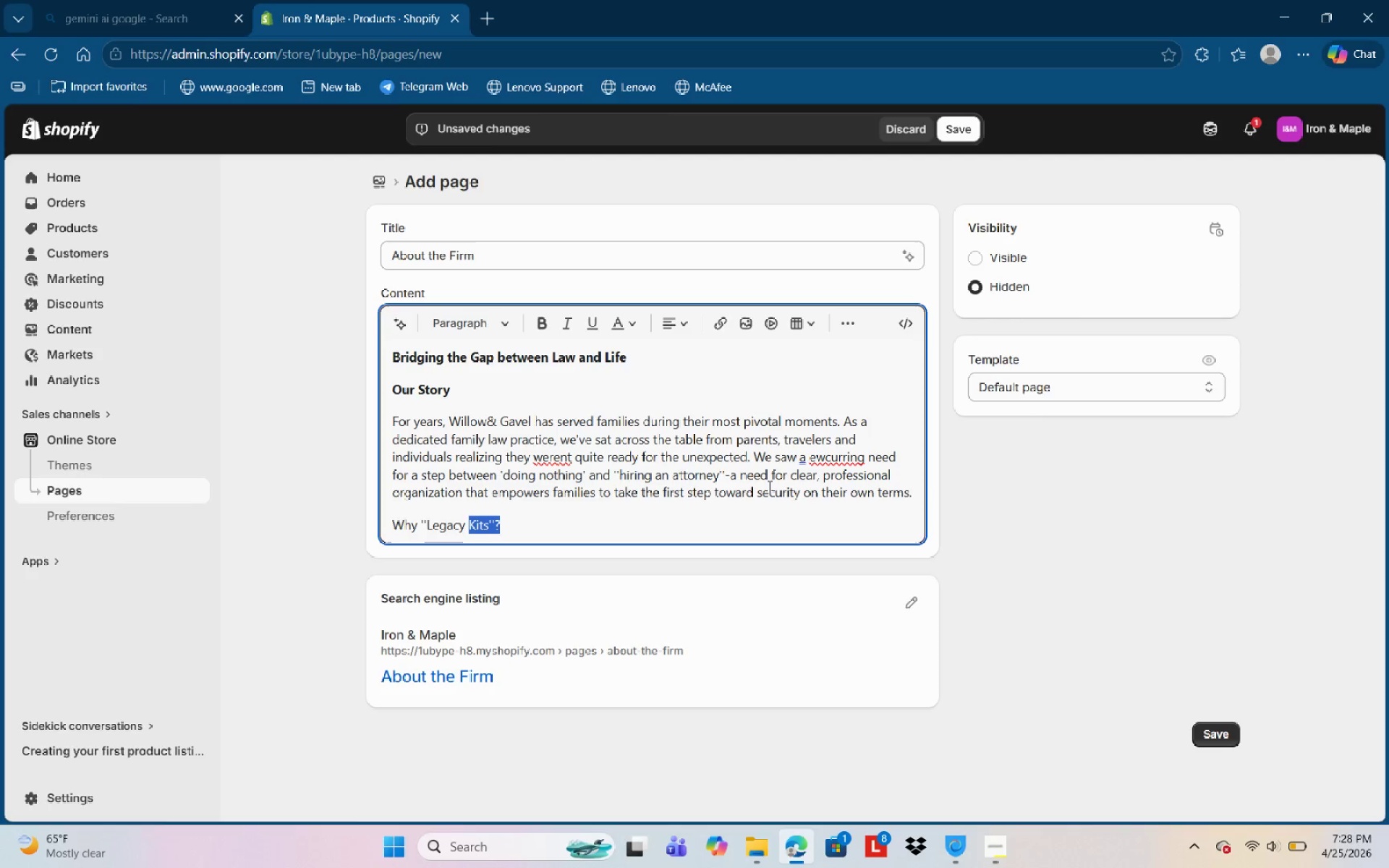 
key(Control+Shift+ArrowLeft)
 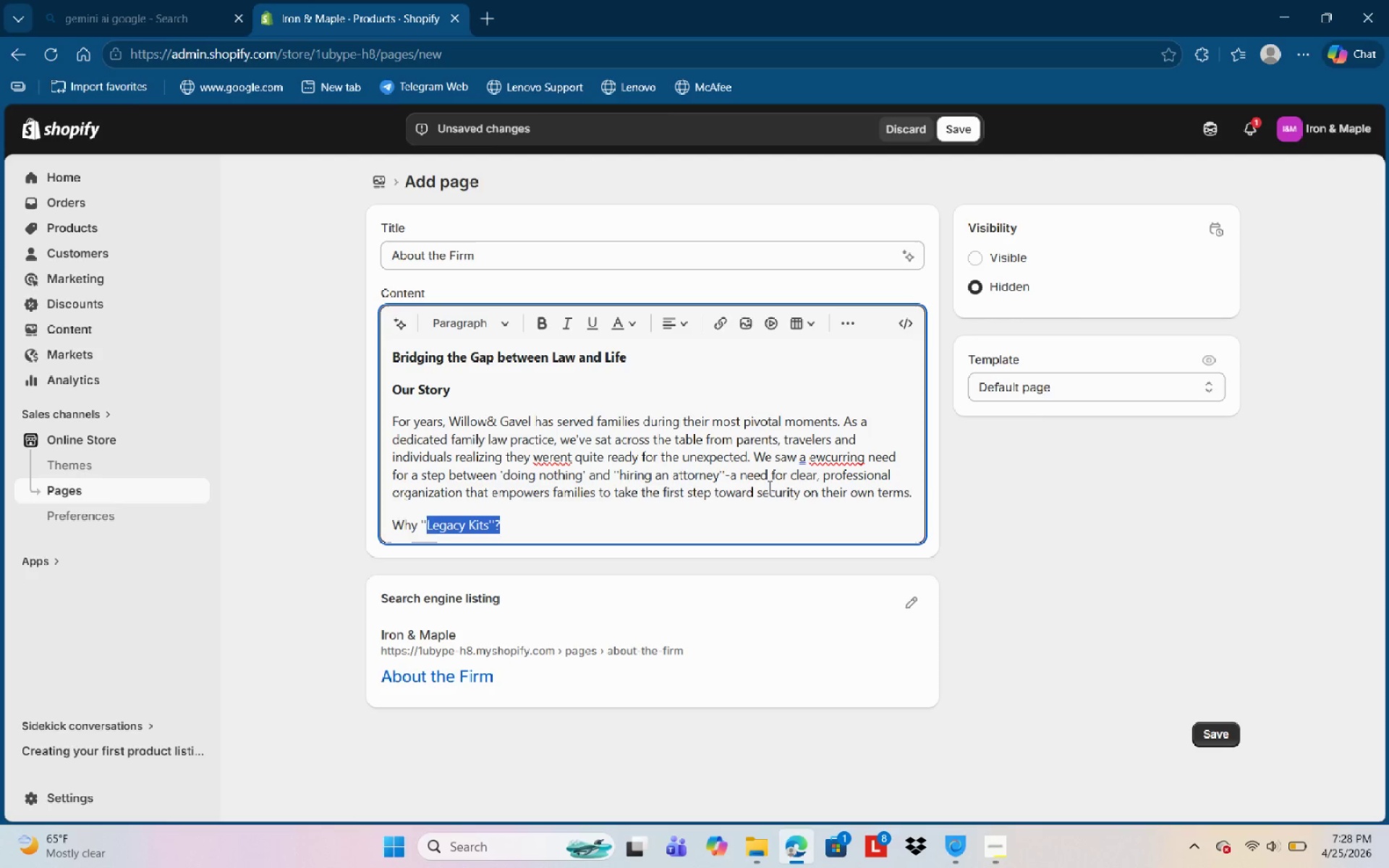 
key(Control+Shift+ArrowLeft)
 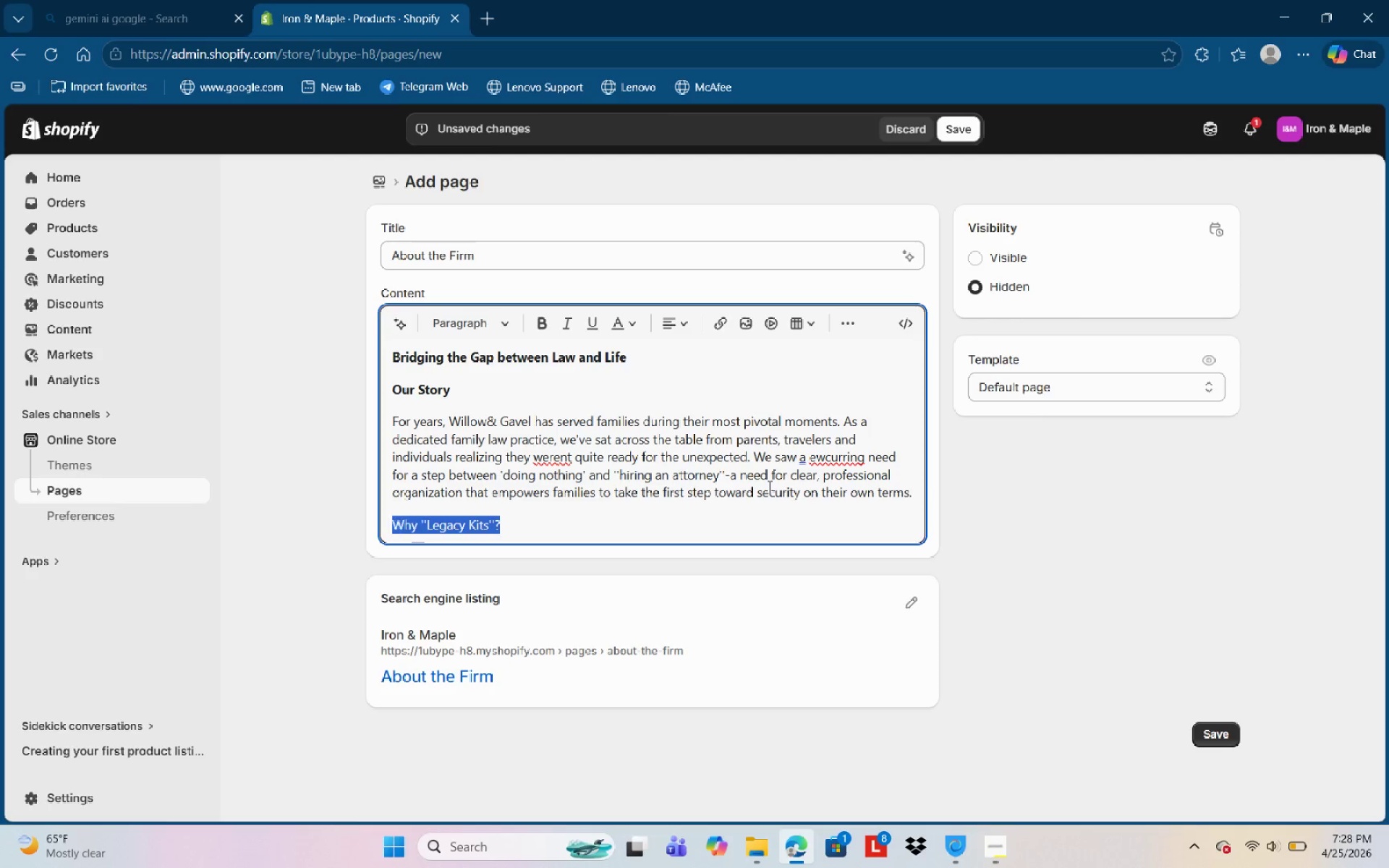 
key(Control+Shift+ArrowLeft)
 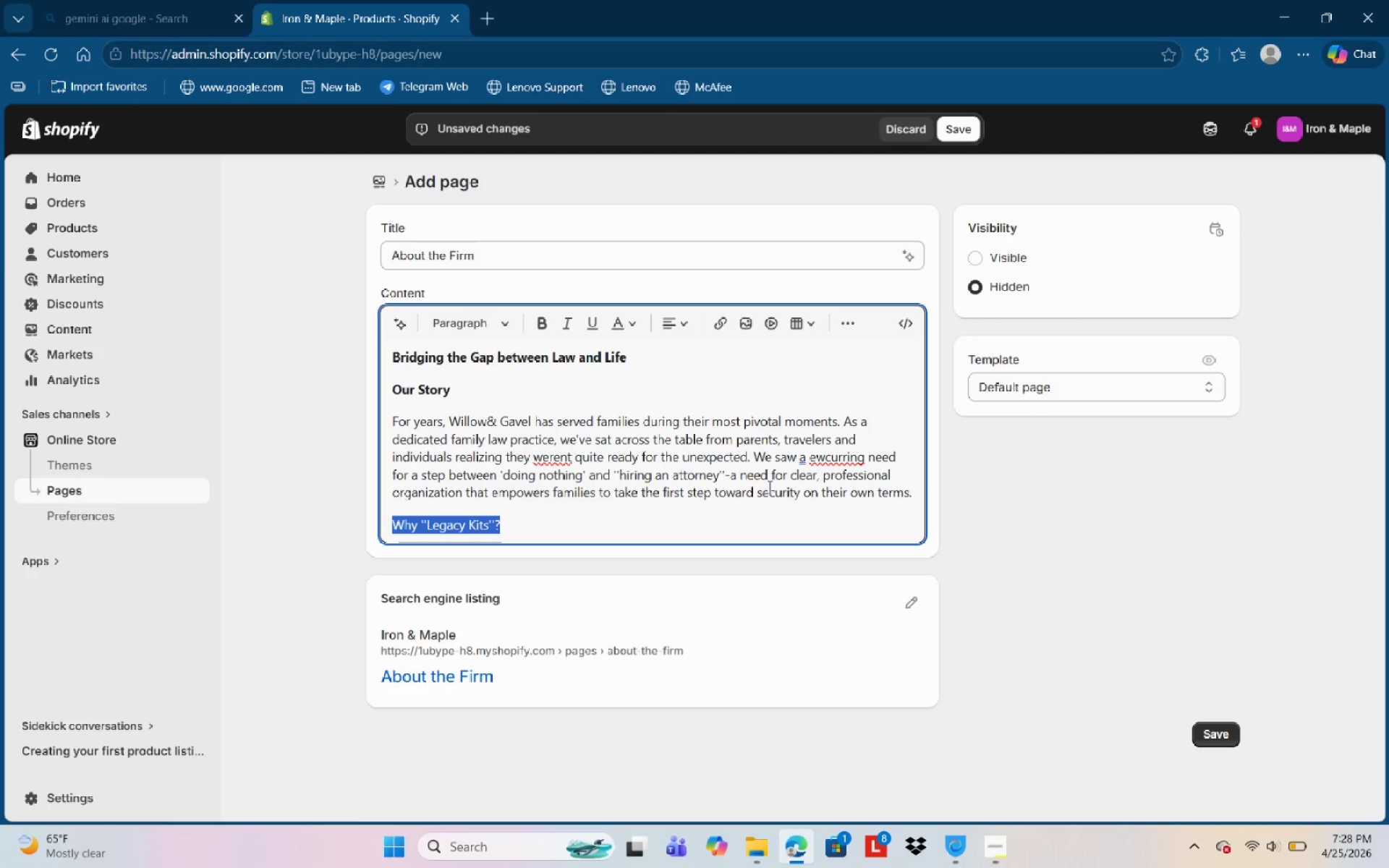 
key(Control+B)
 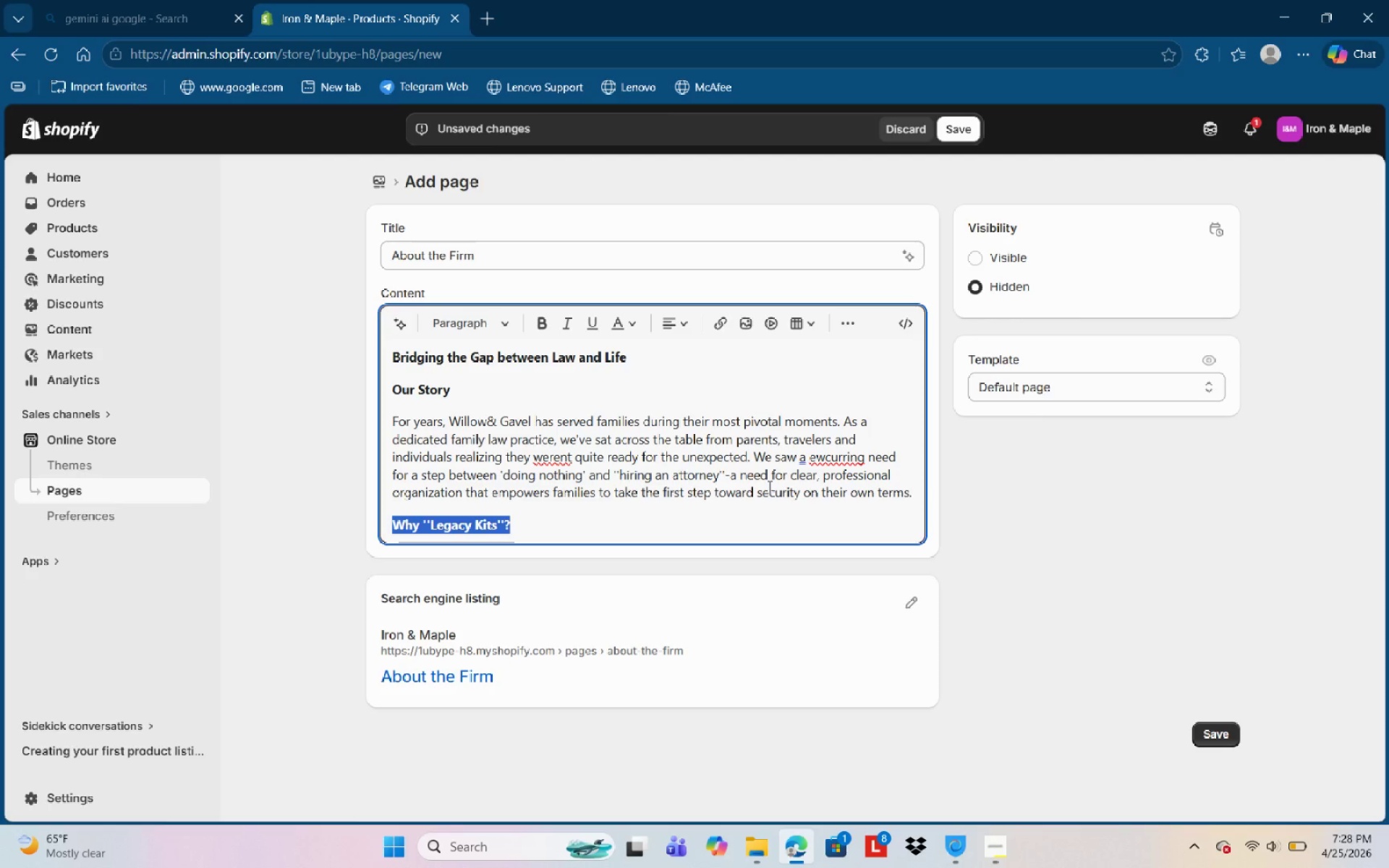 
key(ArrowRight)
 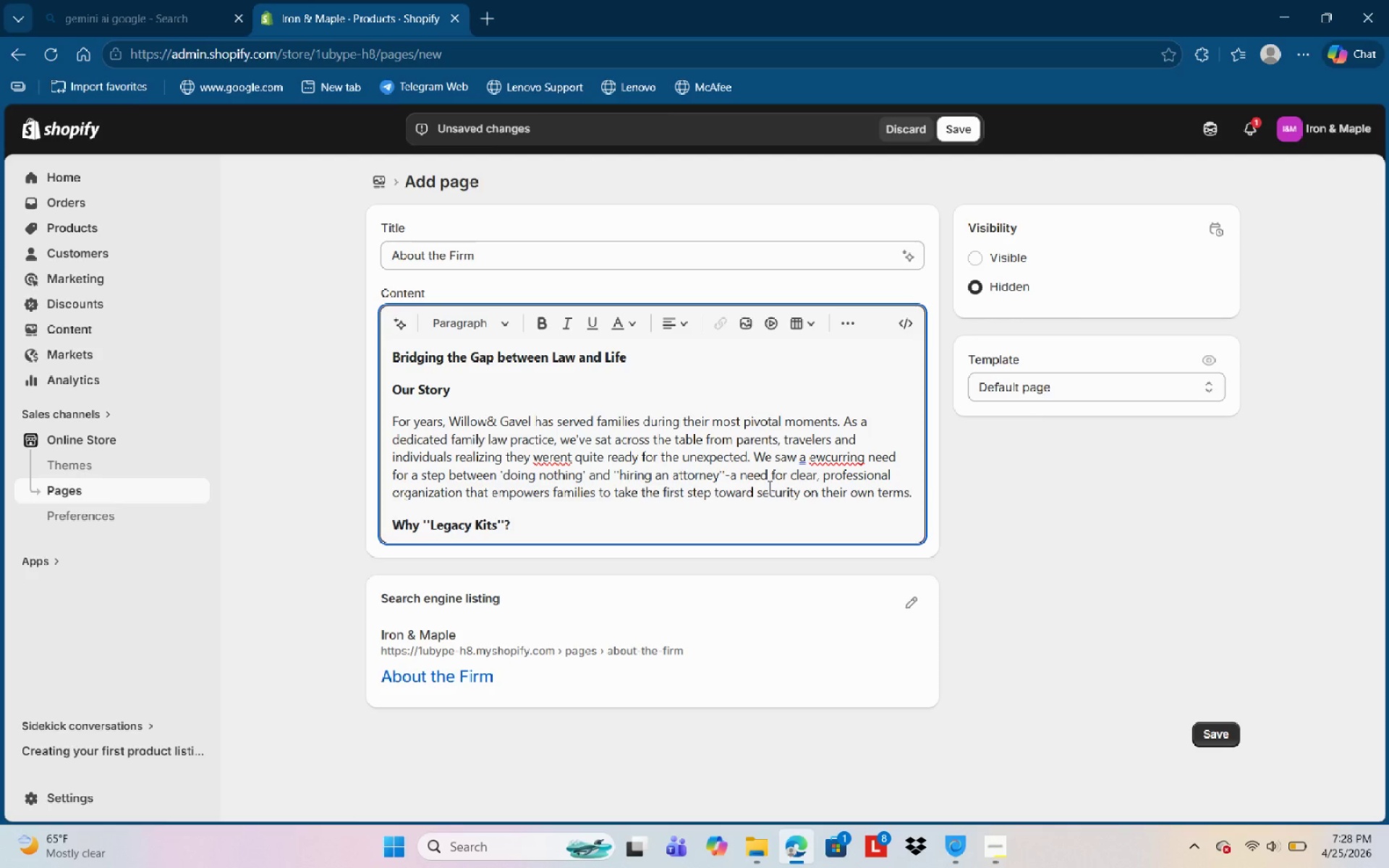 
key(Enter)
 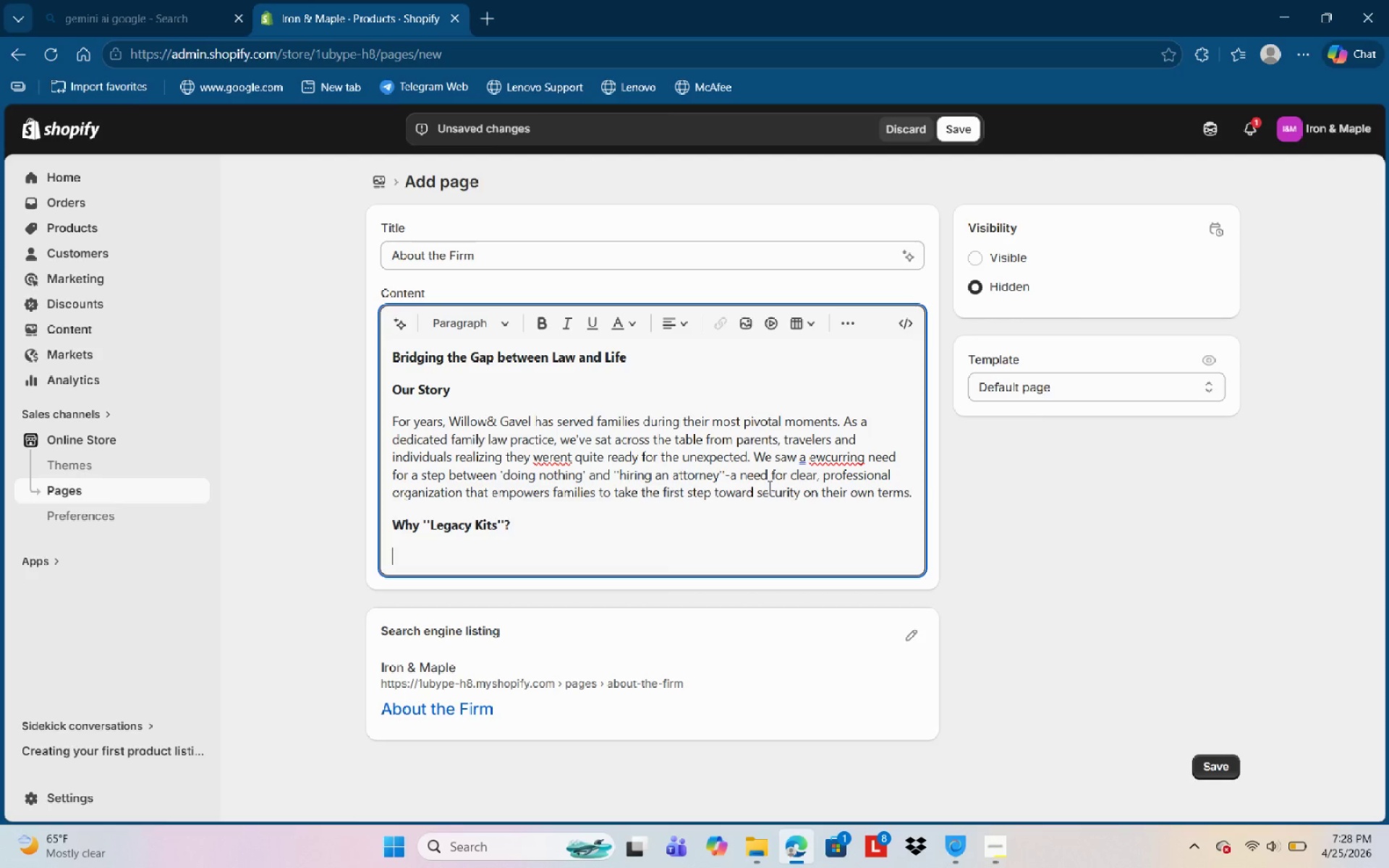 
key(Control+B)
 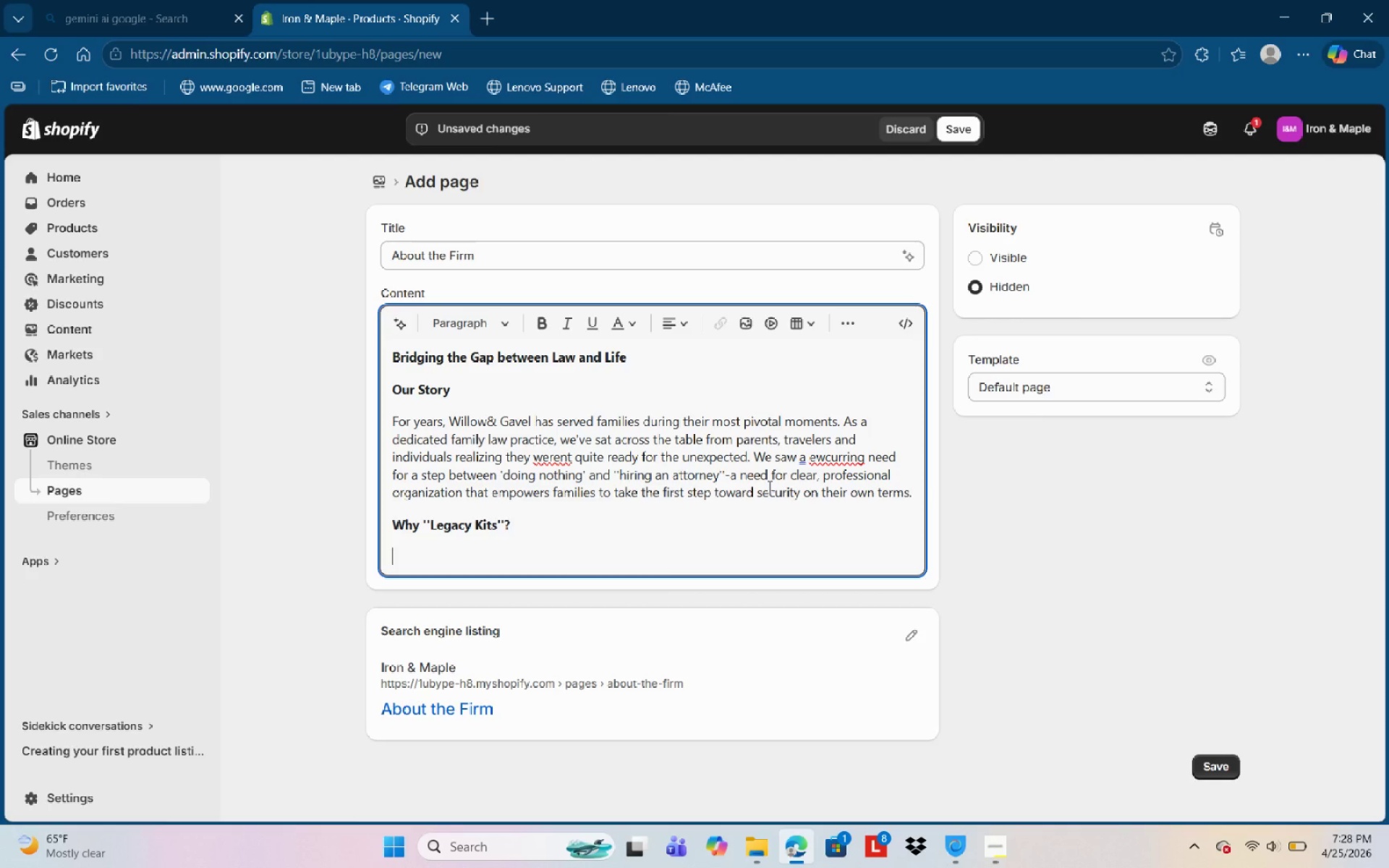 
type(WE )
key(Backspace)
key(Backspace)
type(e belive )
key(Backspace)
key(Backspace)
key(Backspace)
key(Backspace)
key(Backspace)
type(lieve that legal preparedness should)
 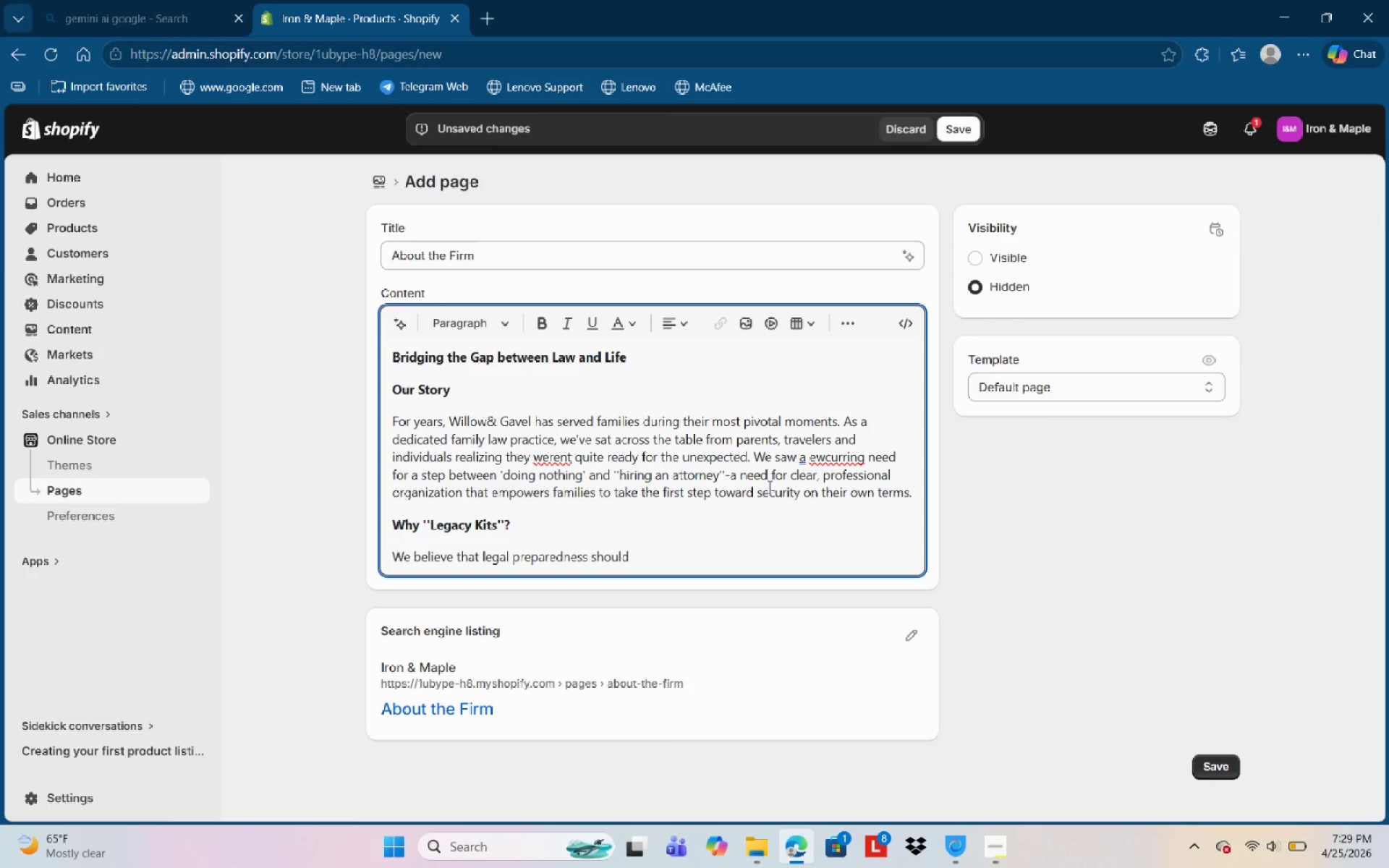 
type(n't be immi)
key(Backspace)
key(Backspace)
key(Backspace)
type(ntimidating )
key(Backspace)
type(. )
 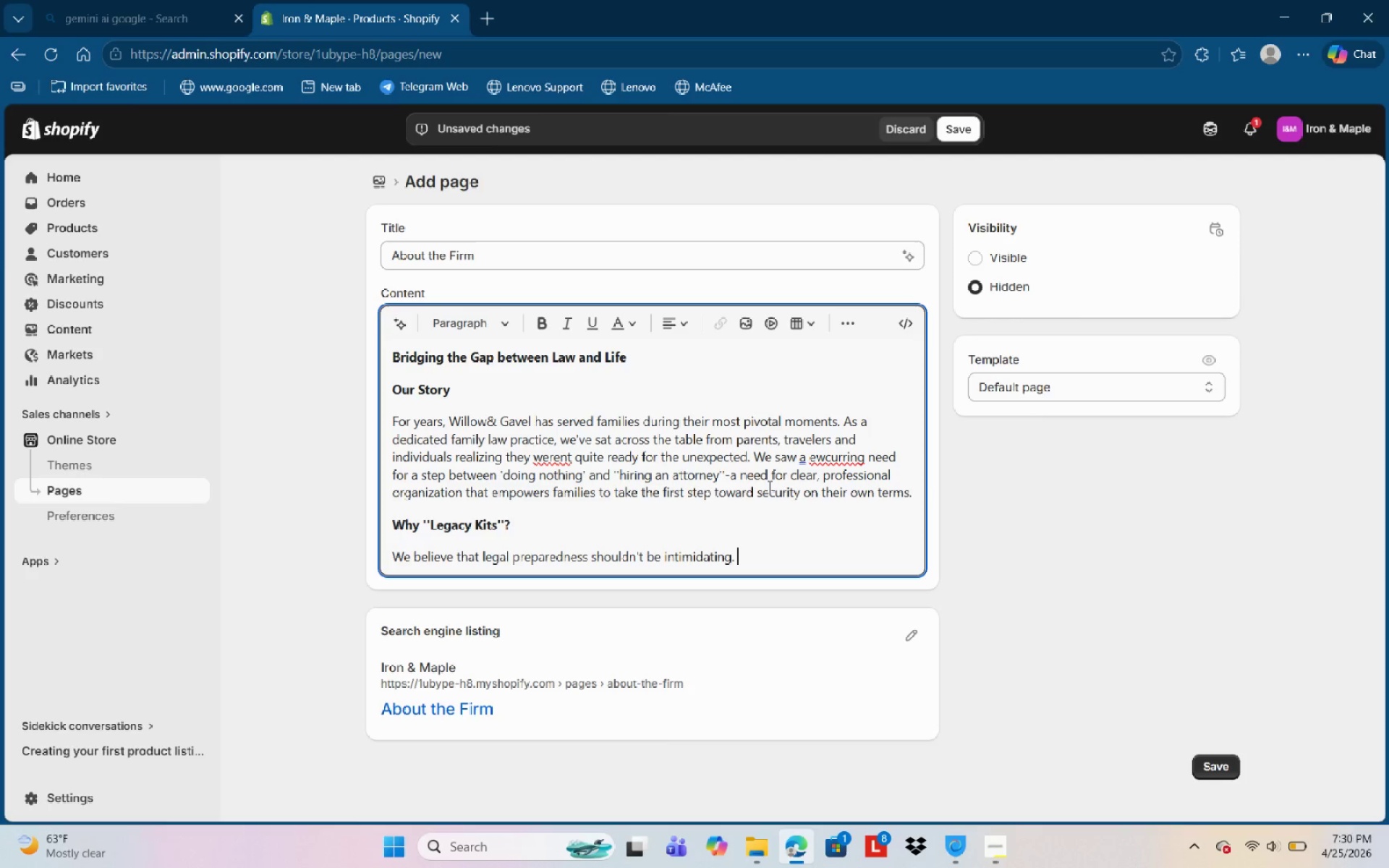 
wait(63.24)
 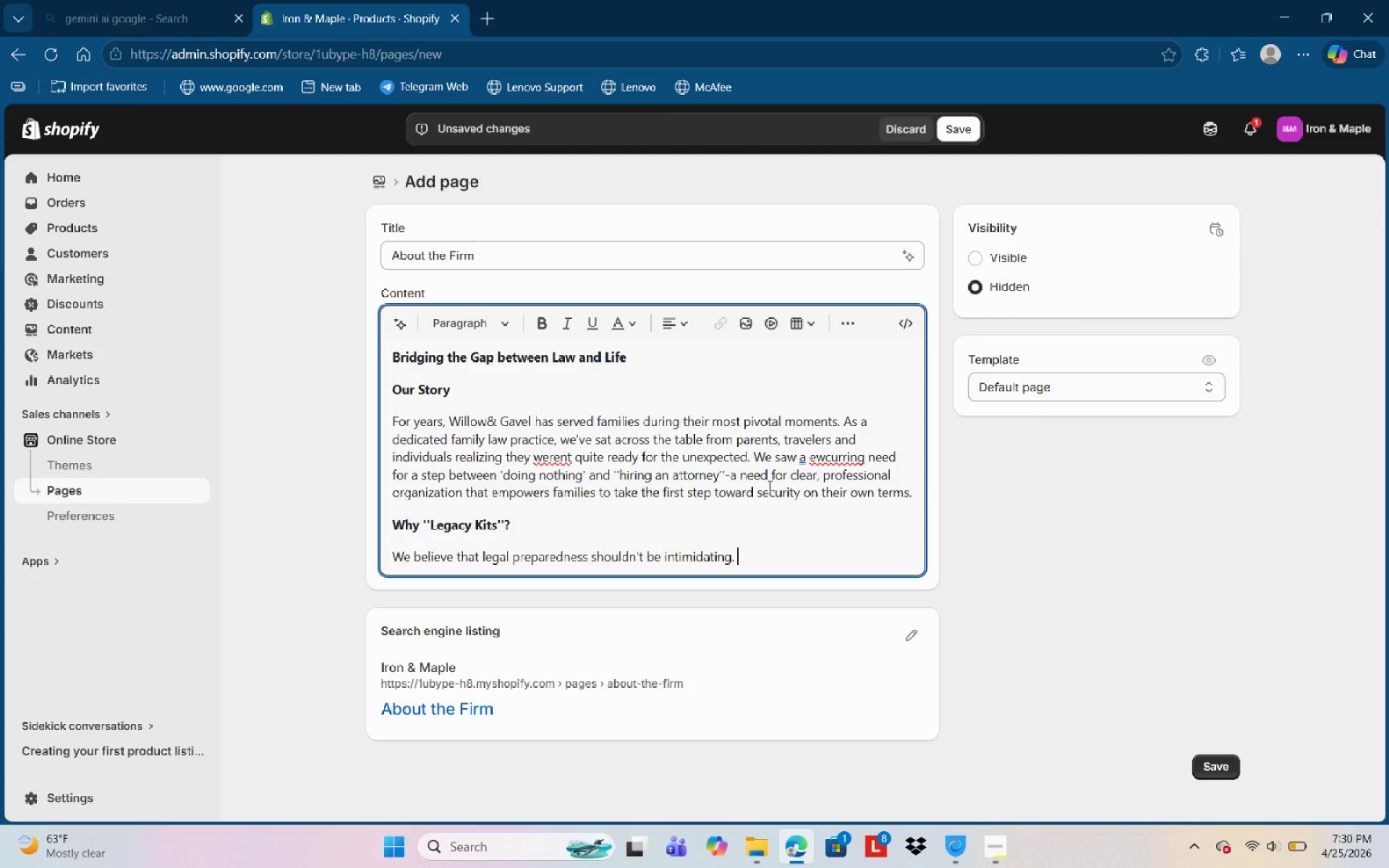 
type(Our ''Legact )
key(Backspace)
key(Backspace)
type(y kits'' ere)
key(Backspace)
key(Backspace)
key(Backspace)
type(weer)
key(Backspace)
key(Backspace)
type(re born from the realization that te )
key(Backspace)
key(Backspace)
type(he hardest )
 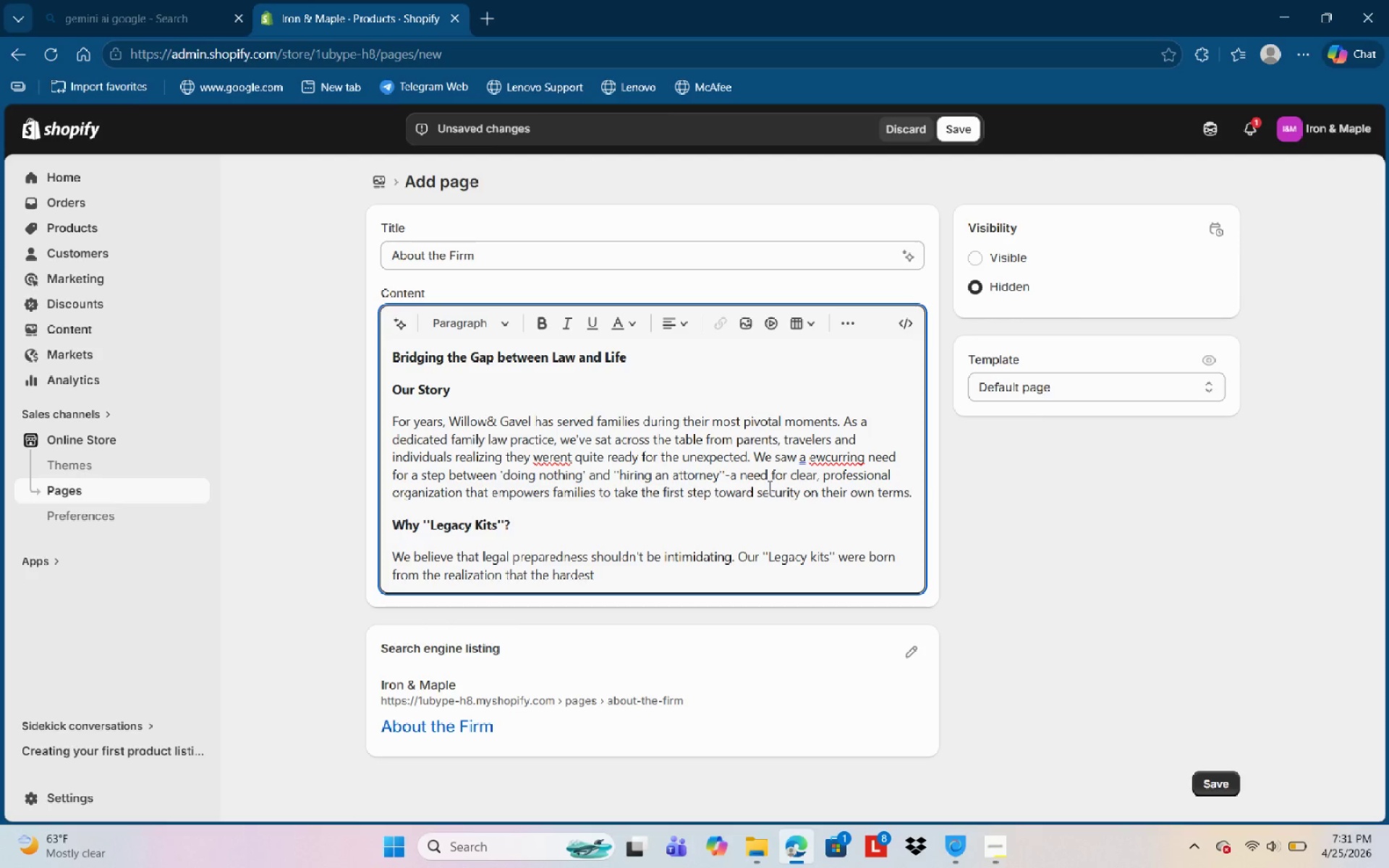 
wait(5.97)
 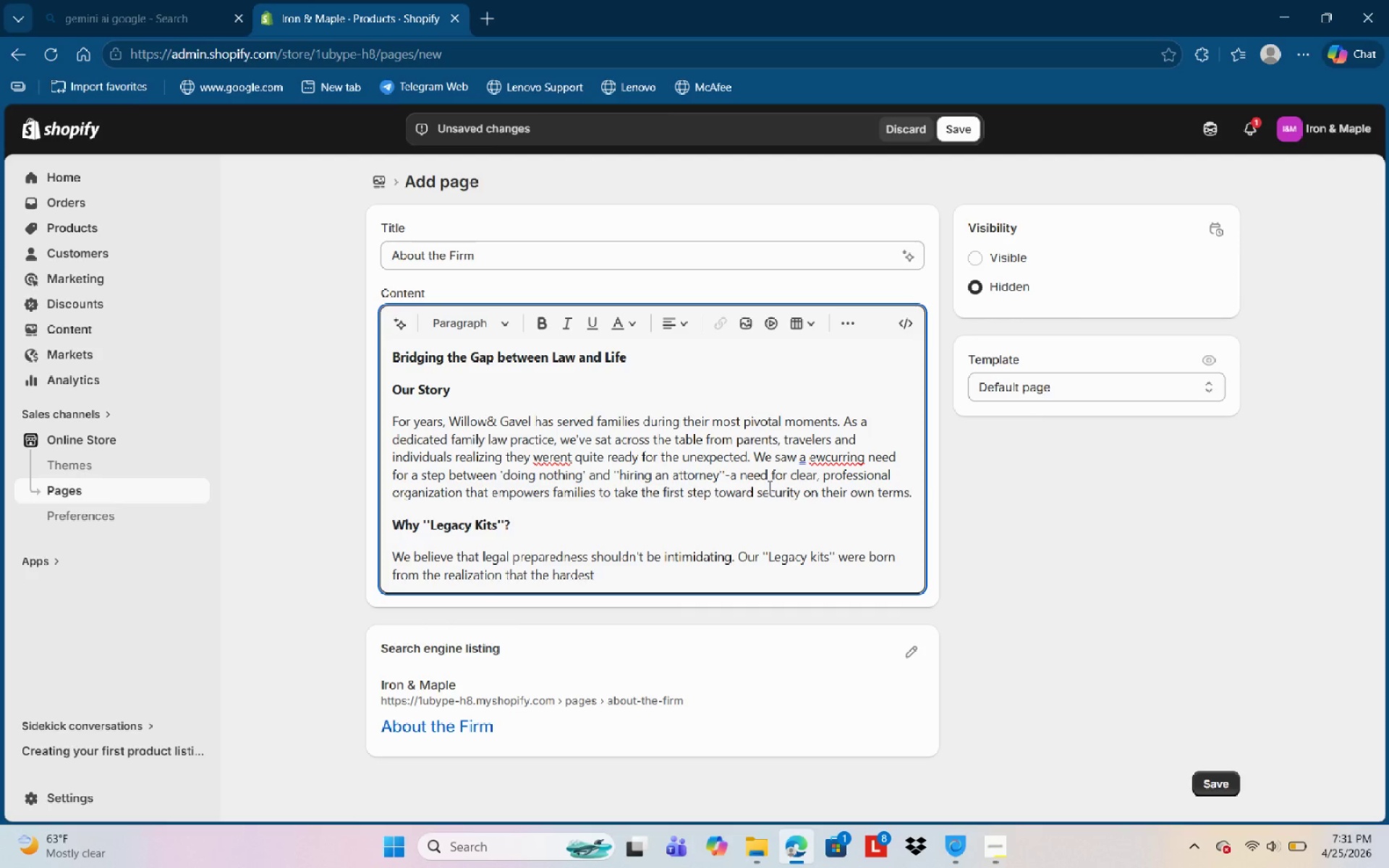 
type(part of estate pal)
key(Backspace)
key(Backspace)
type(lanning )
 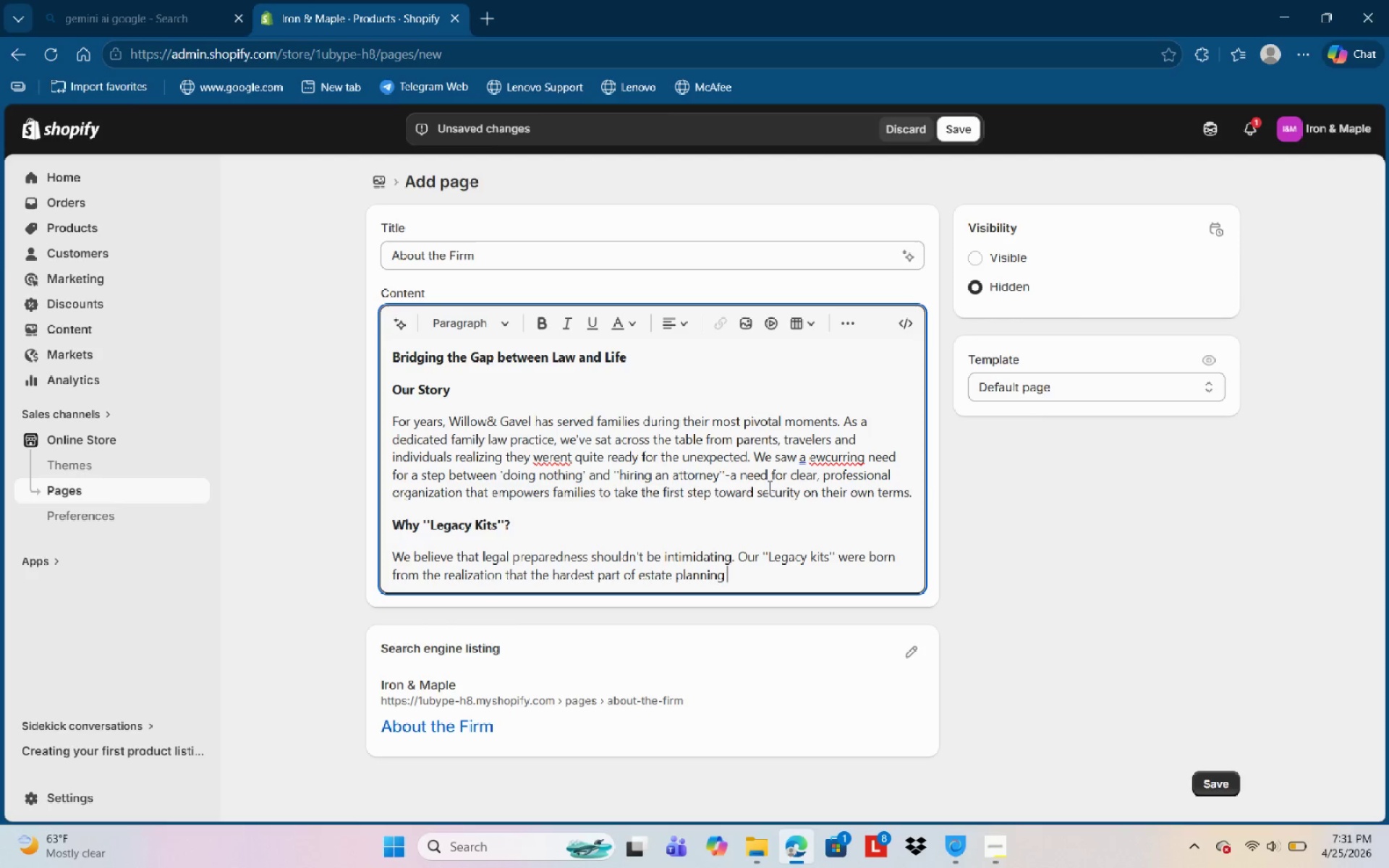 
type(is often just getting  started )
key(Backspace)
type(. )
 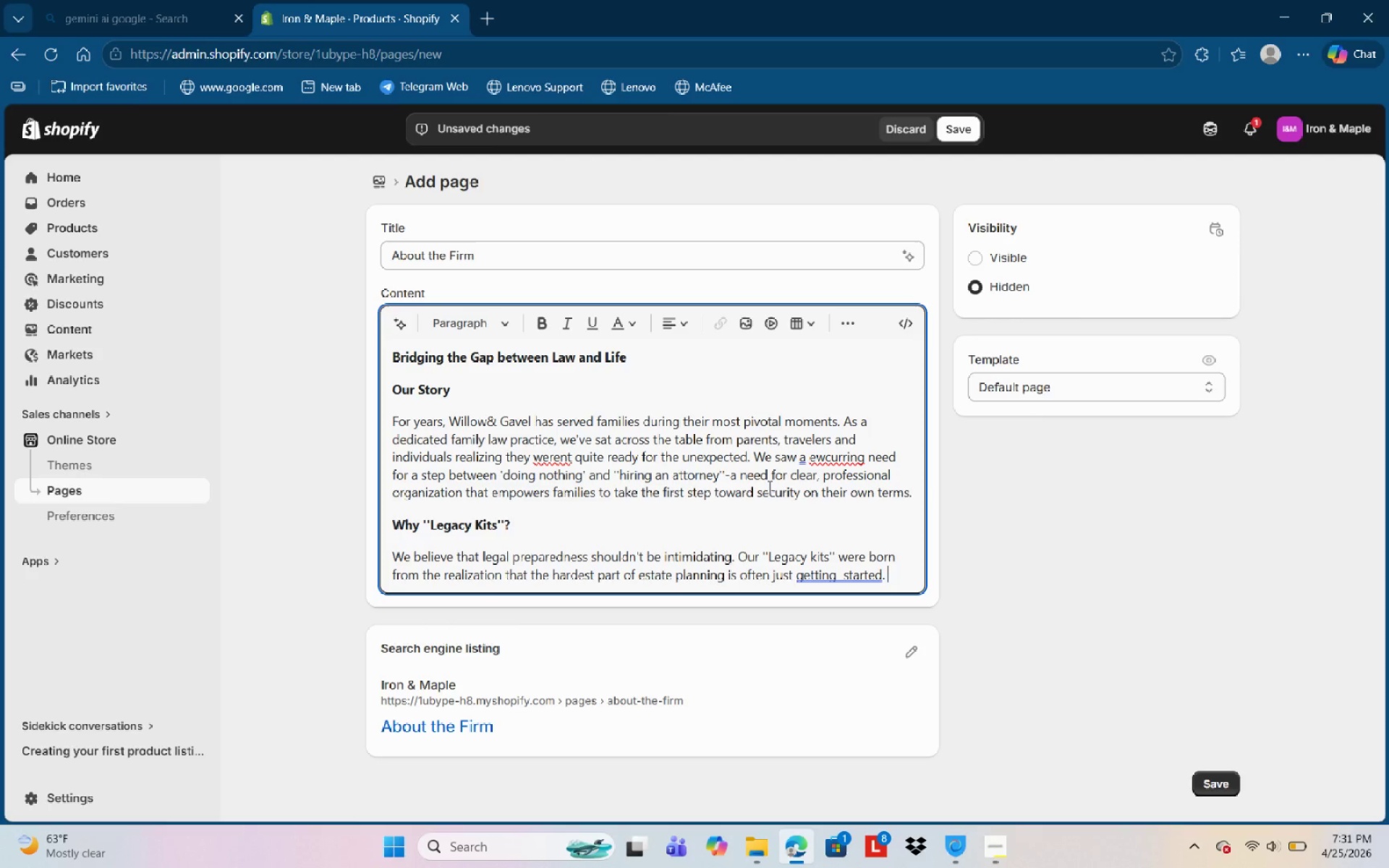 
hold_key(key=ShiftLeft, duration=0.95)
 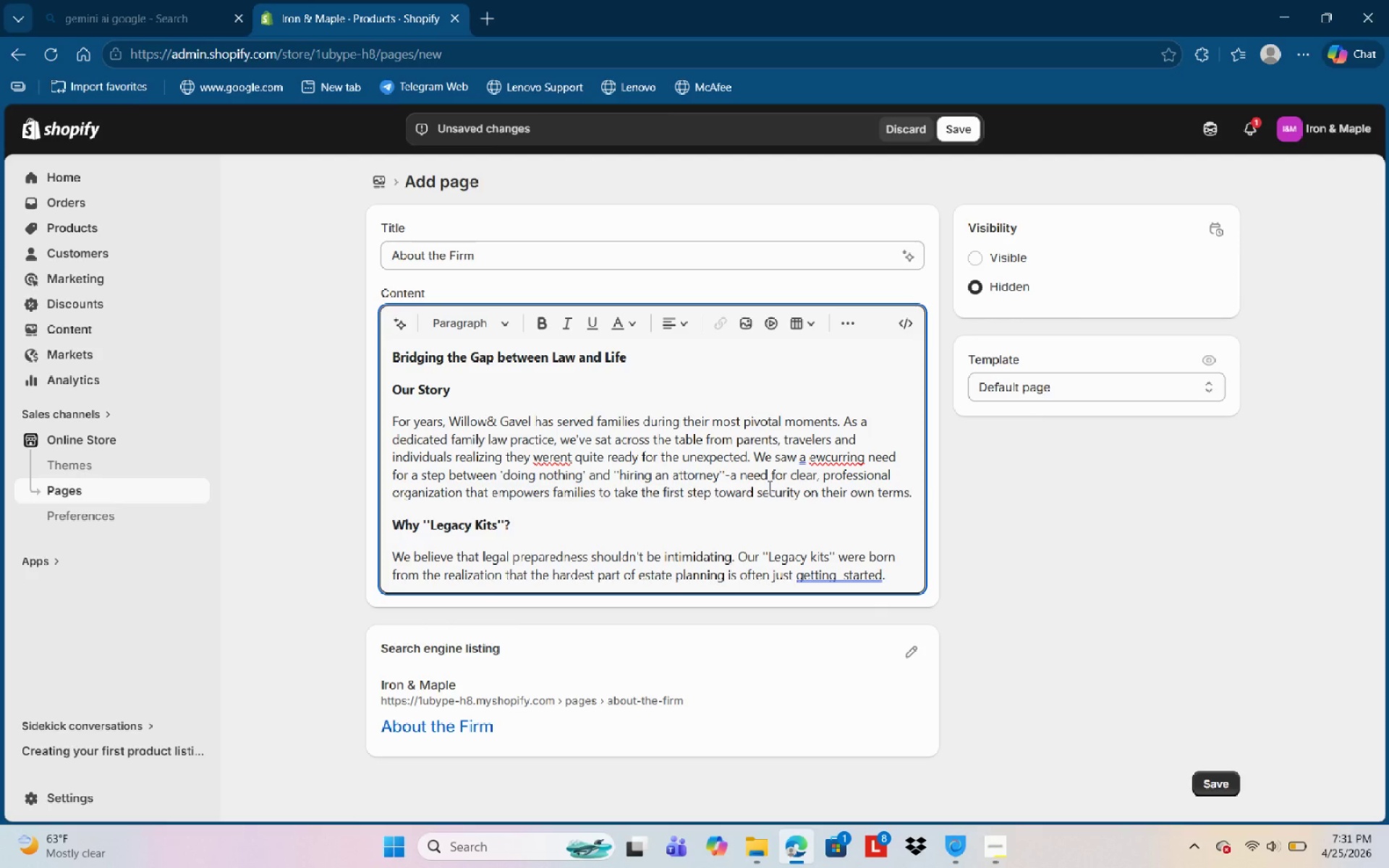 
type(By )
 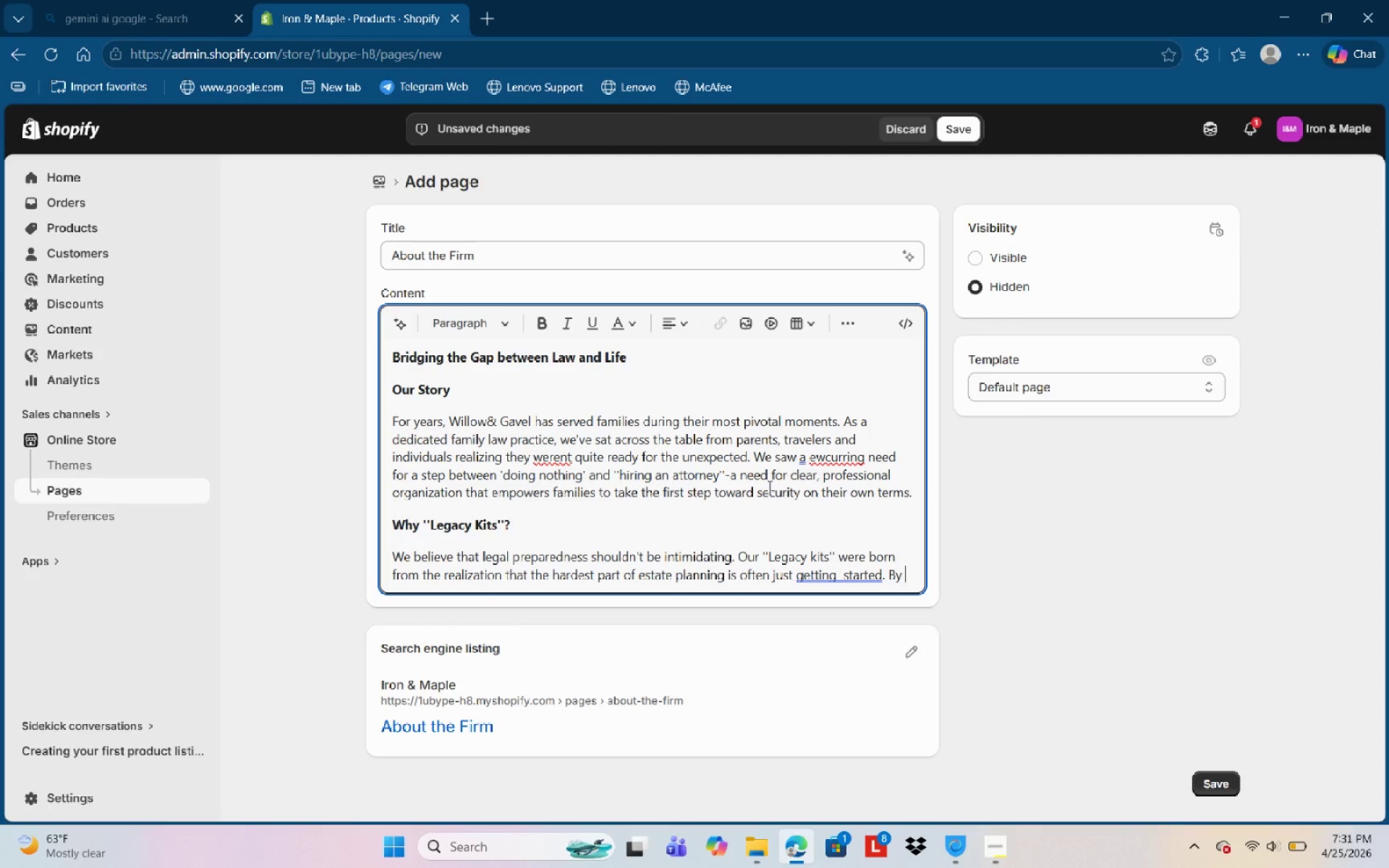 
wait(5.78)
 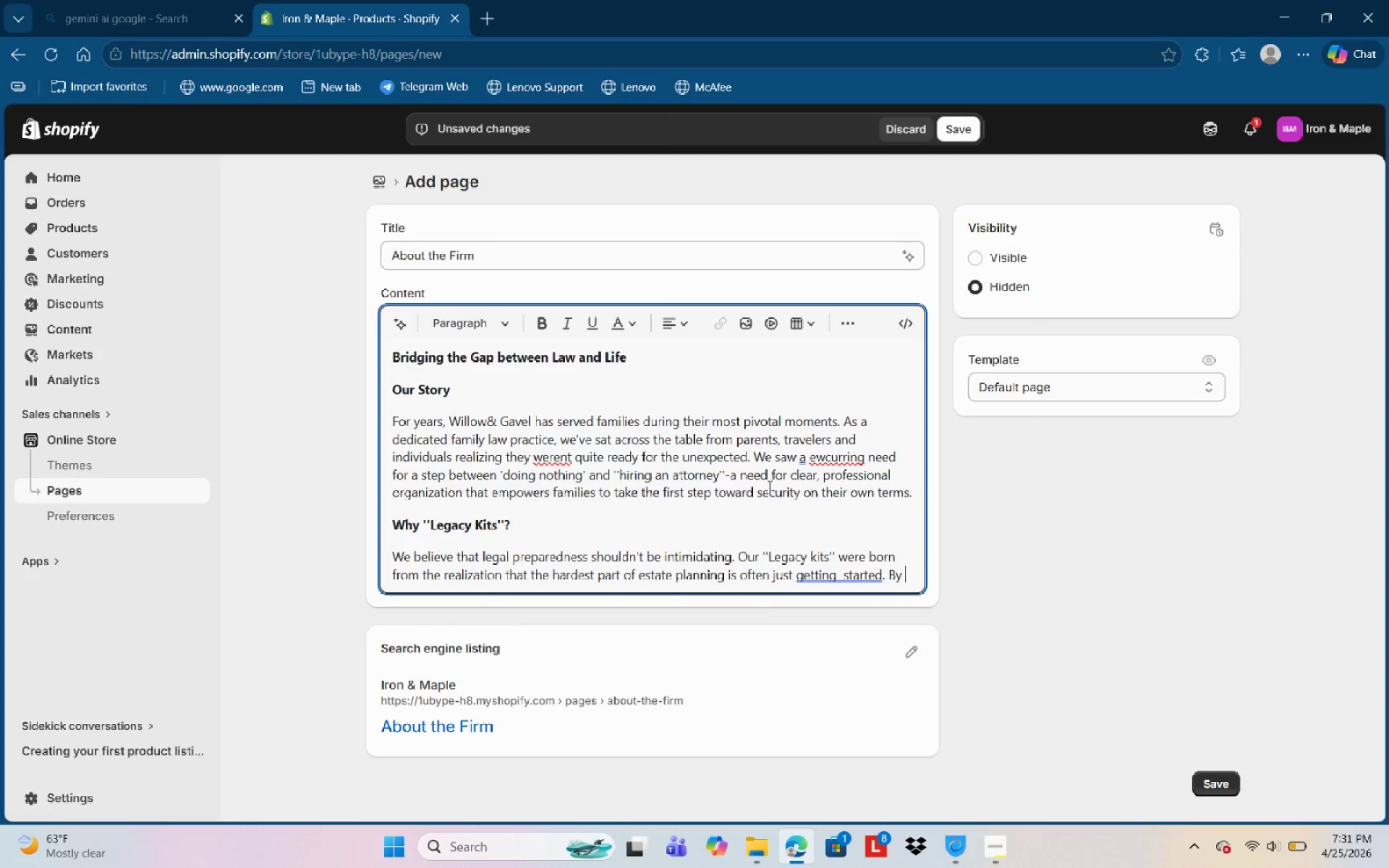 
type(ce)
key(Backspace)
type(reay)
key(Backspace)
type(ting physical )
key(Backspace)
key(Backspace)
type(l )
 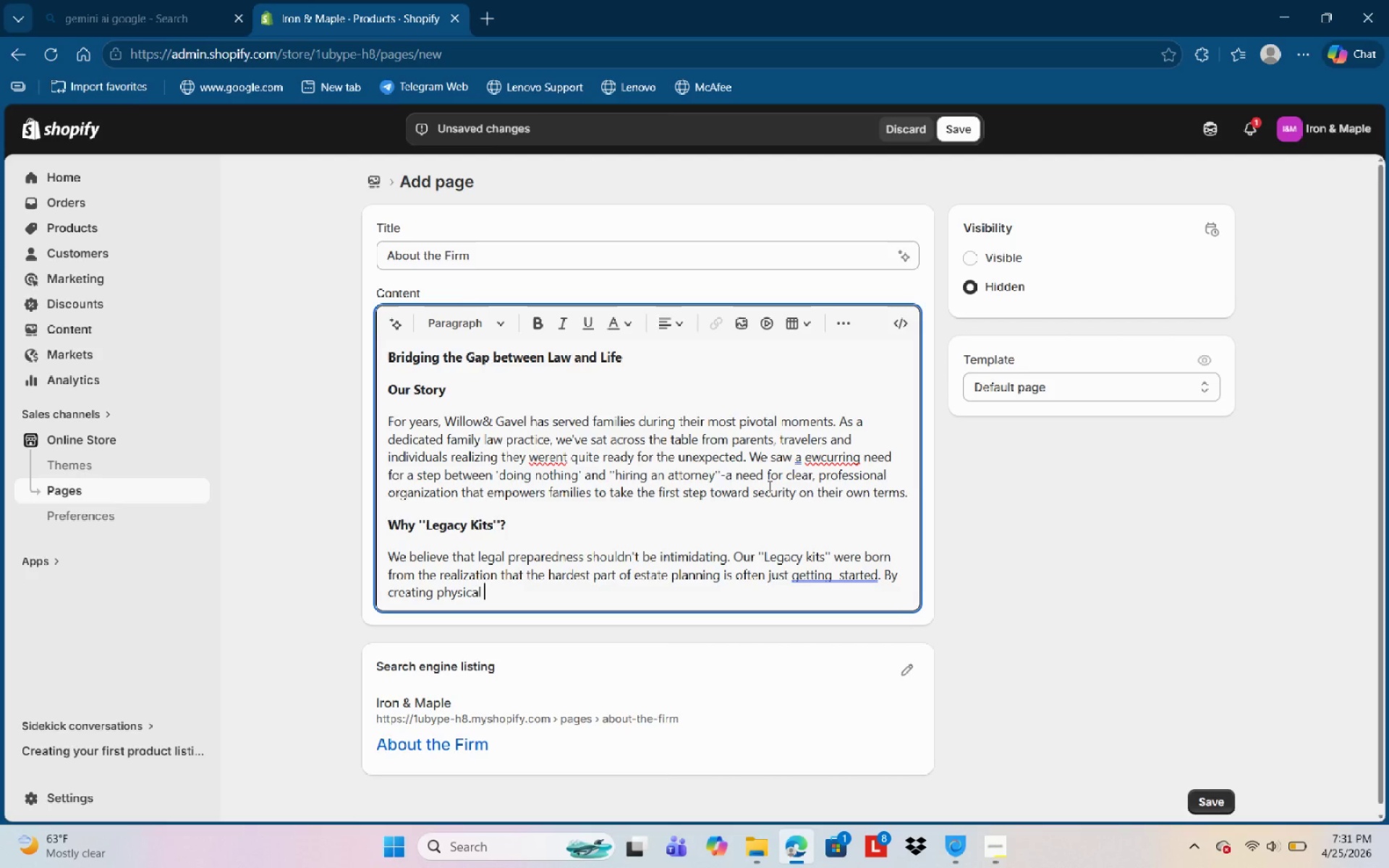 
type(and digital tools that mirror the high standards )
 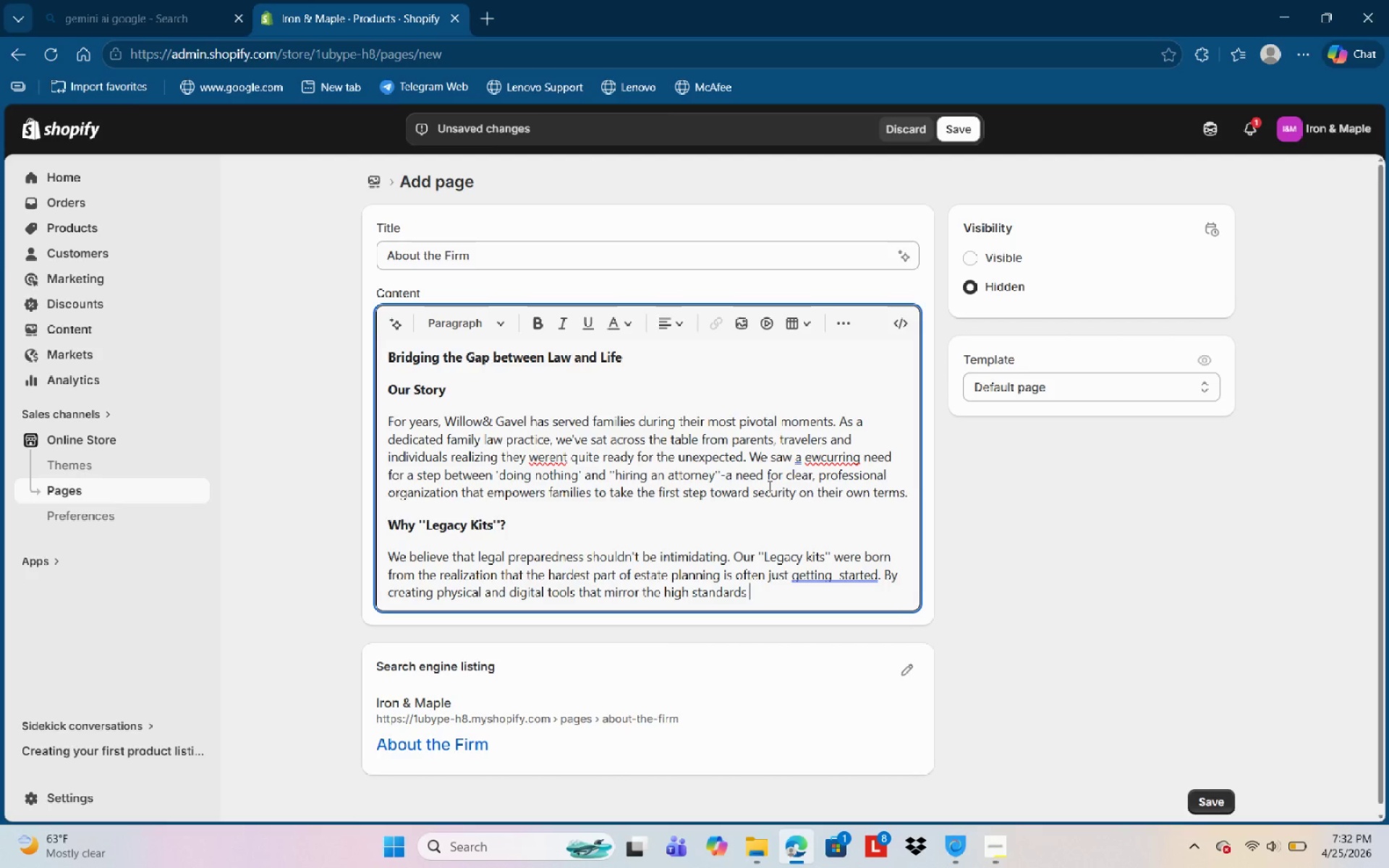 
wait(9.61)
 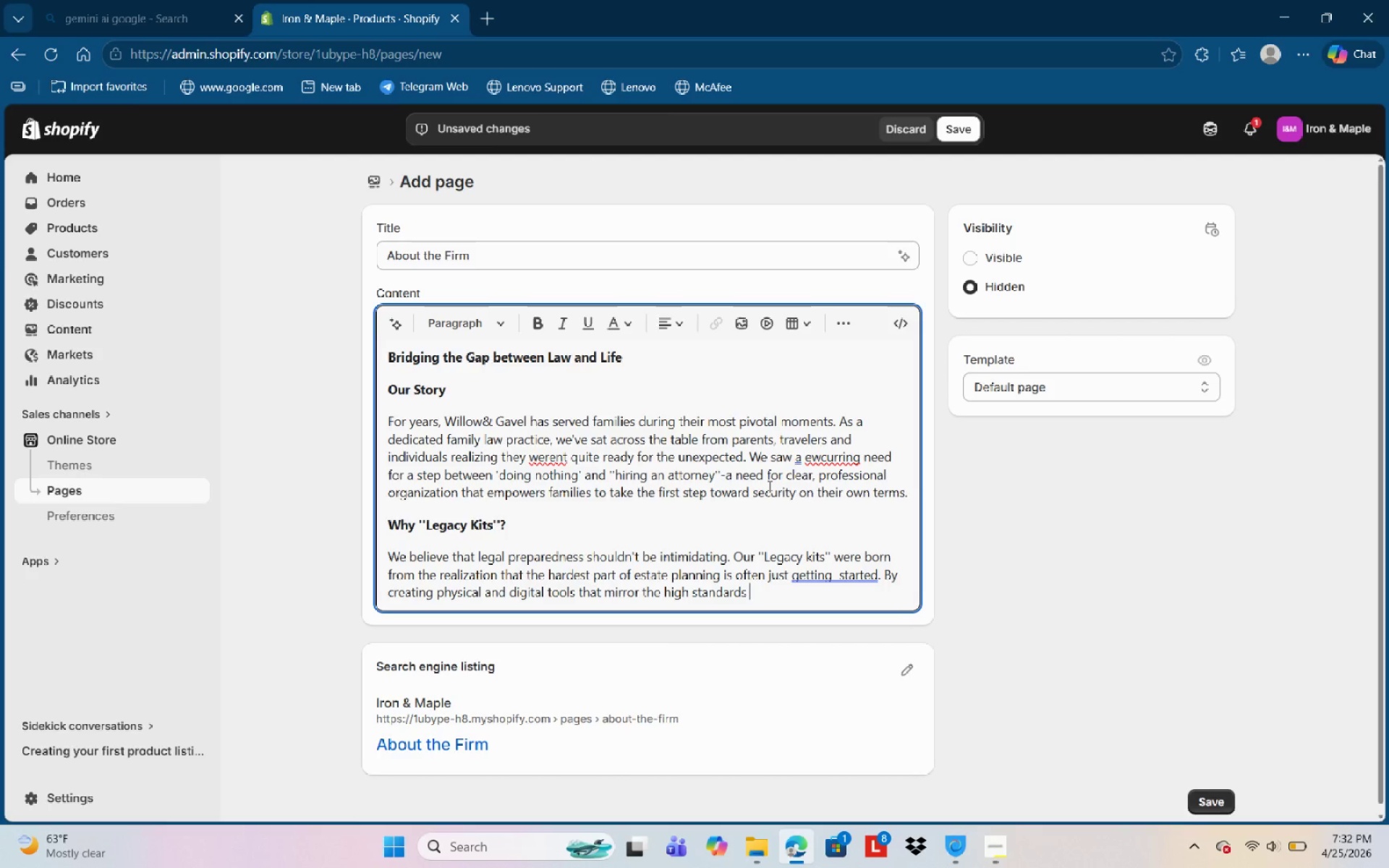 
type(of our legal practice)
 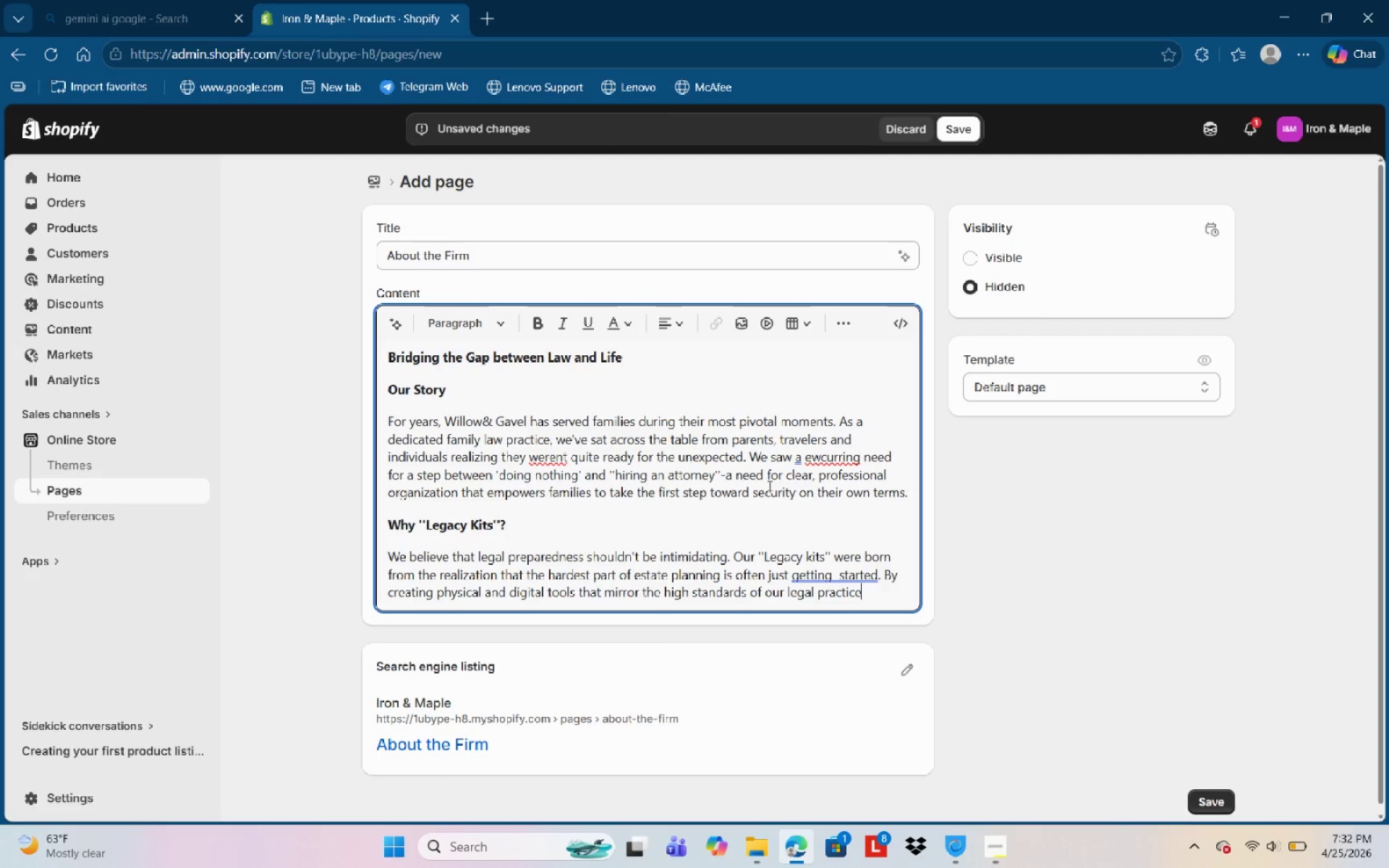 
type(, wer)
key(Backspace)
type( provide )
 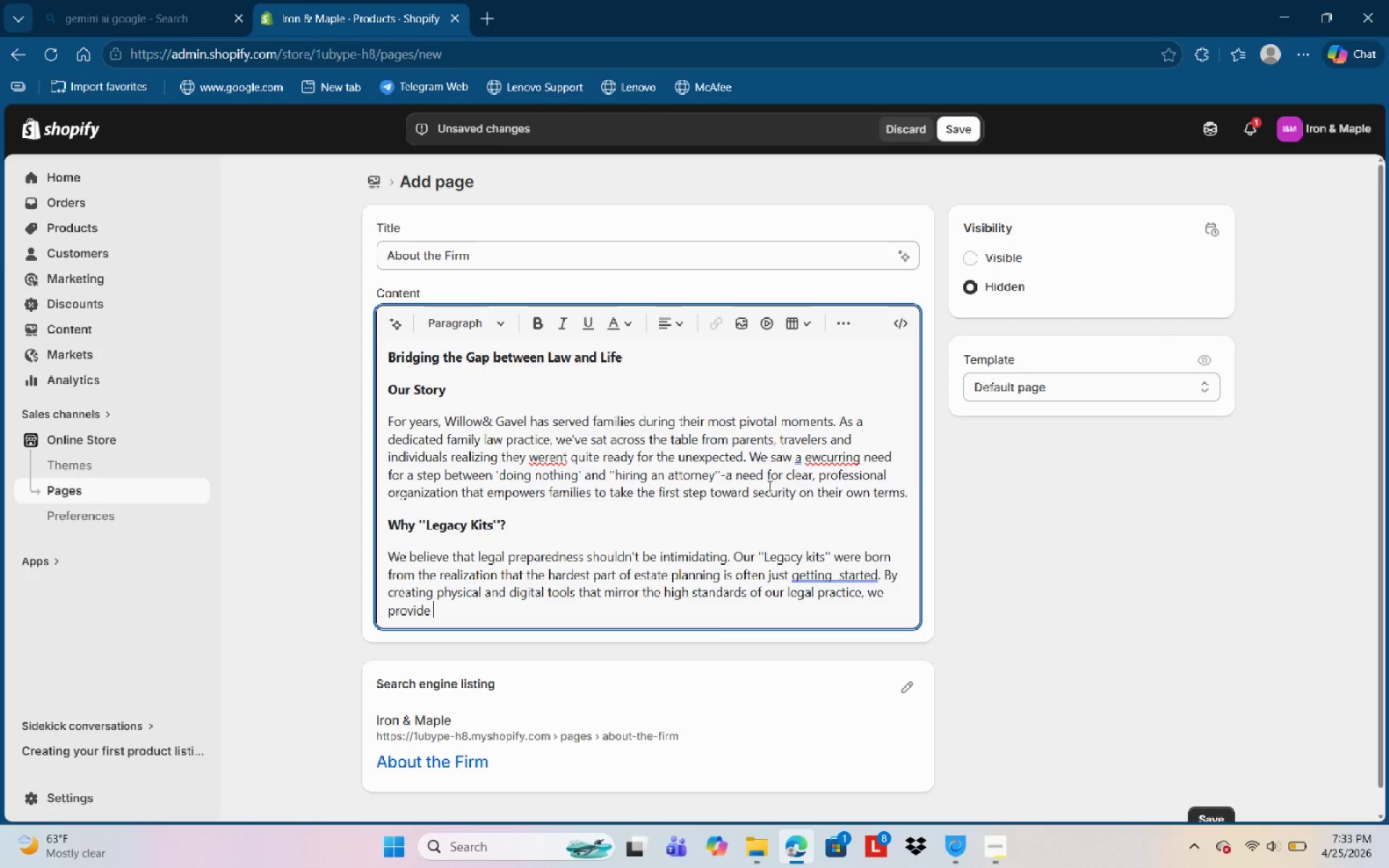 
wait(30.39)
 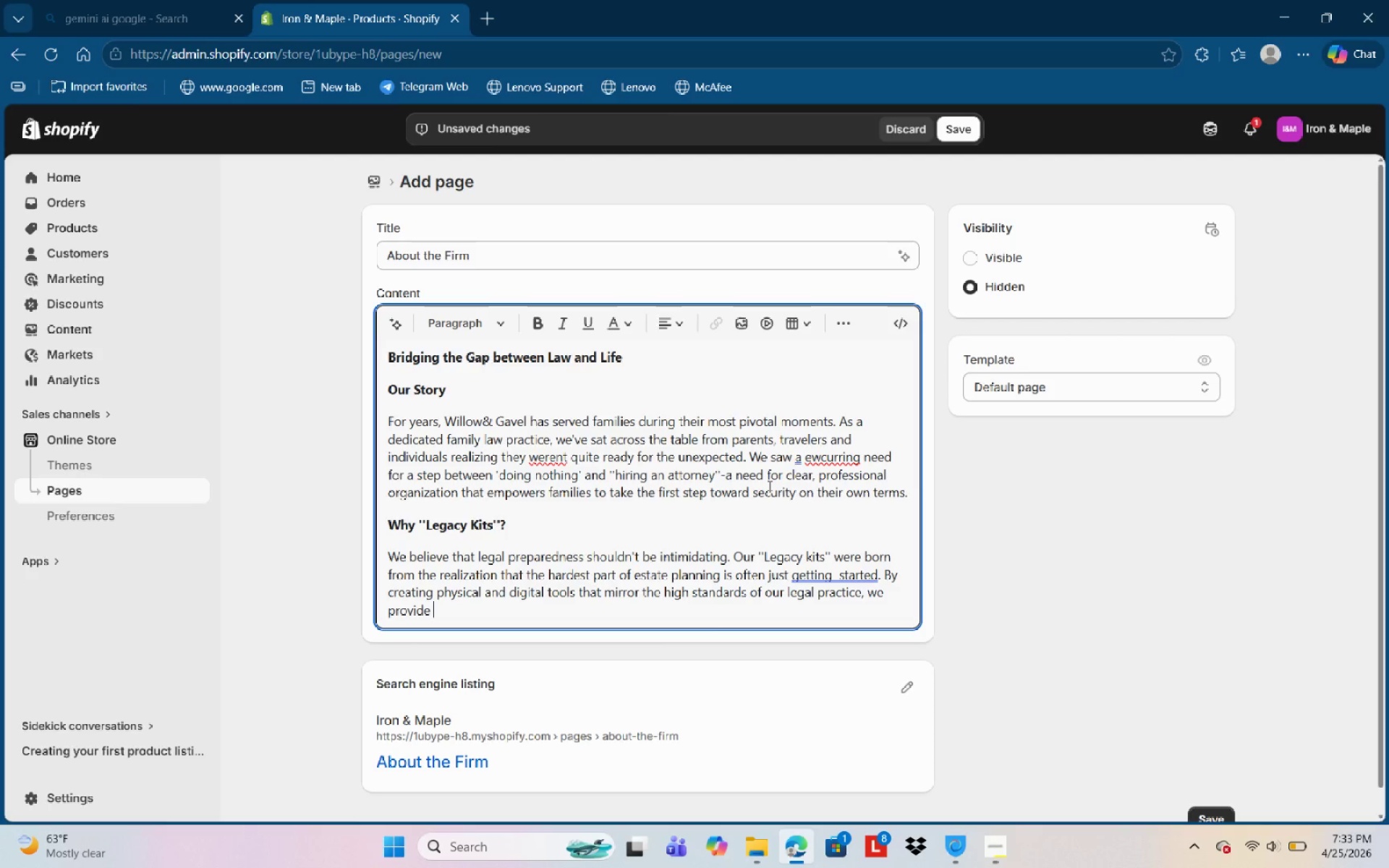 
type(you witthh)
key(Backspace)
type( as )
key(Backspace)
key(Backspace)
type( structural )
 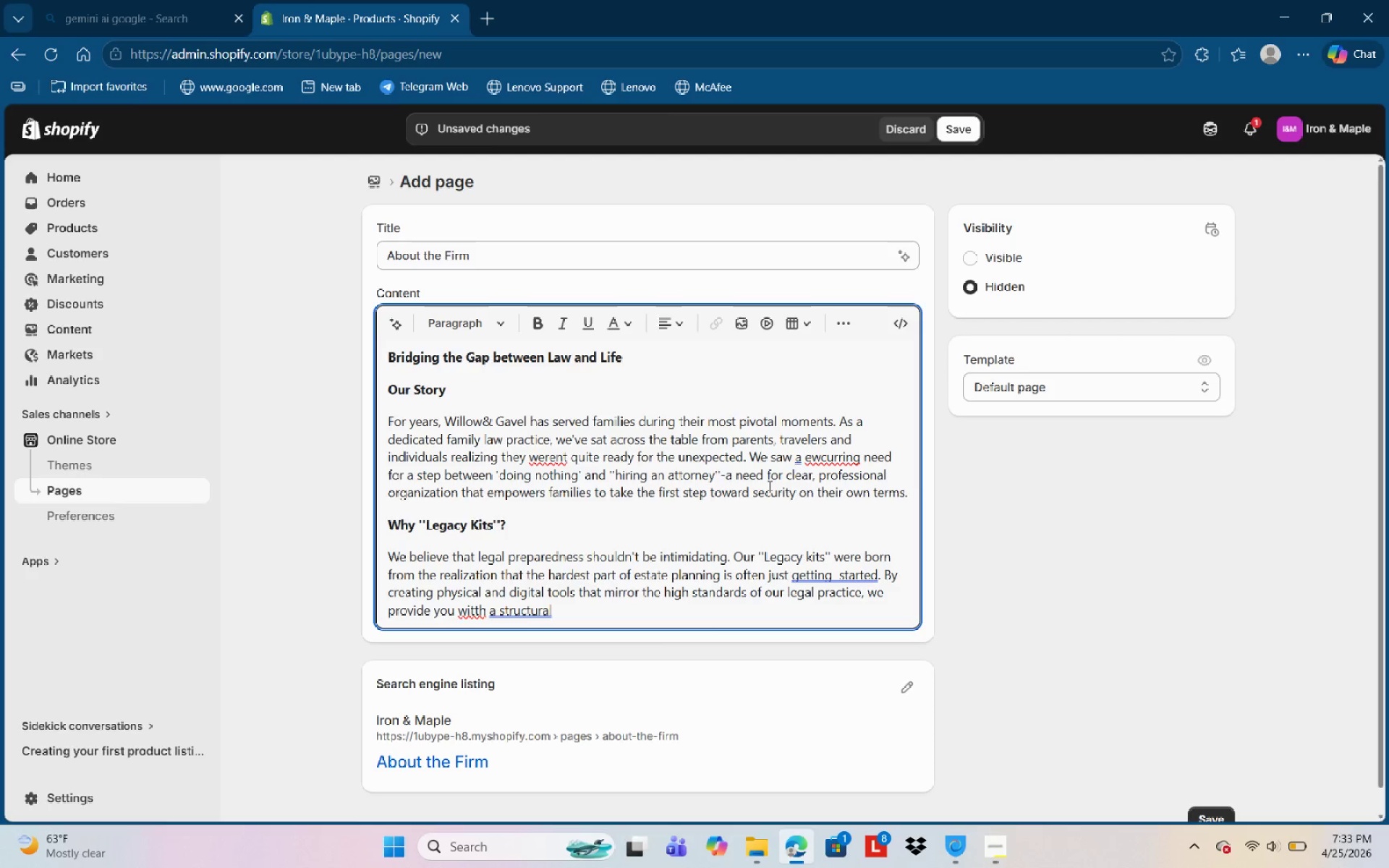 
wait(8.08)
 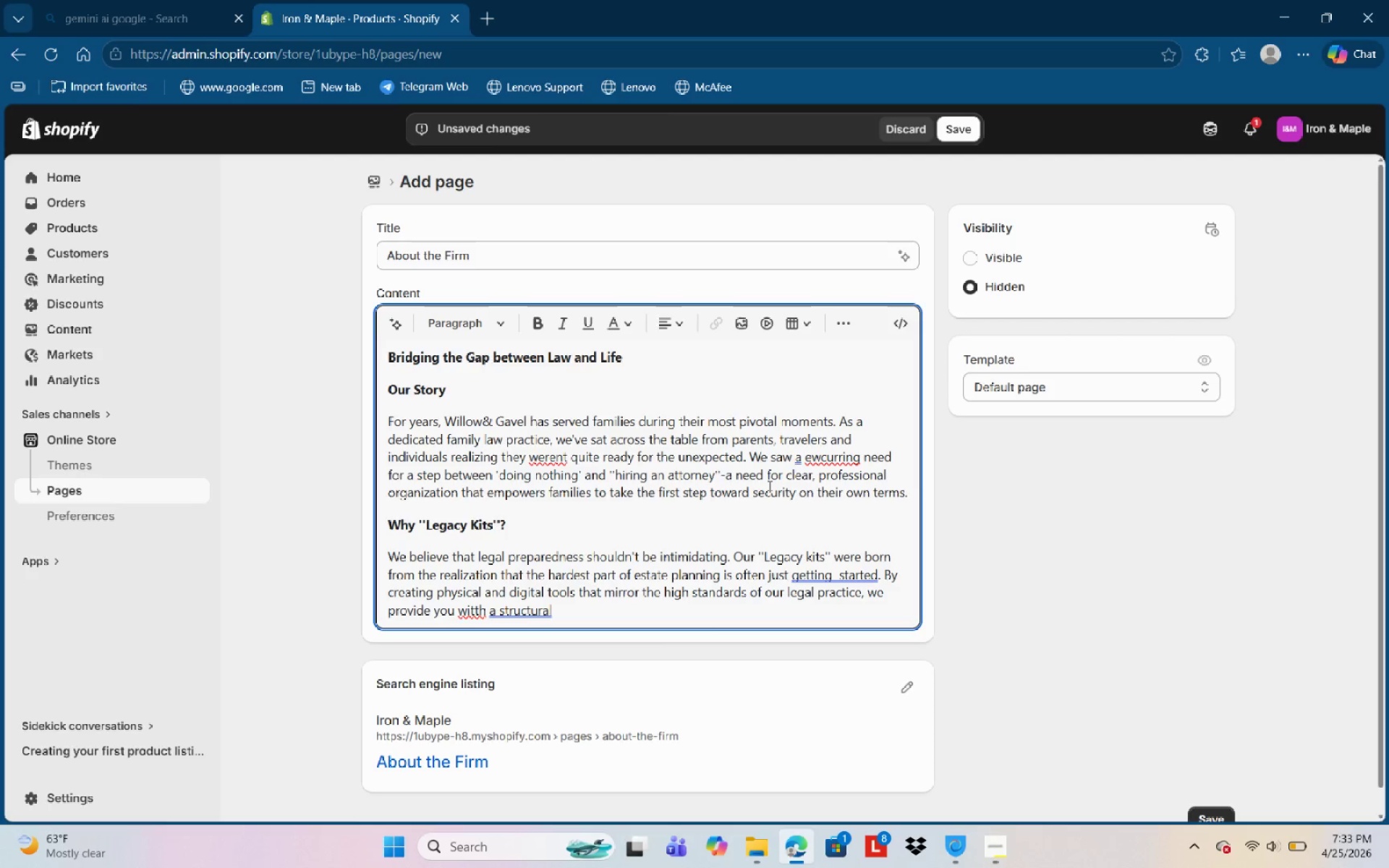 
key(Backspace)
key(Backspace)
key(Backspace)
type(e)
key(Backspace)
type(d)
key(Backspace)
type(ed path to orginize )
key(Backspace)
key(Backspace)
key(Backspace)
key(Backspace)
key(Backspace)
key(Backspace)
type(anize )
 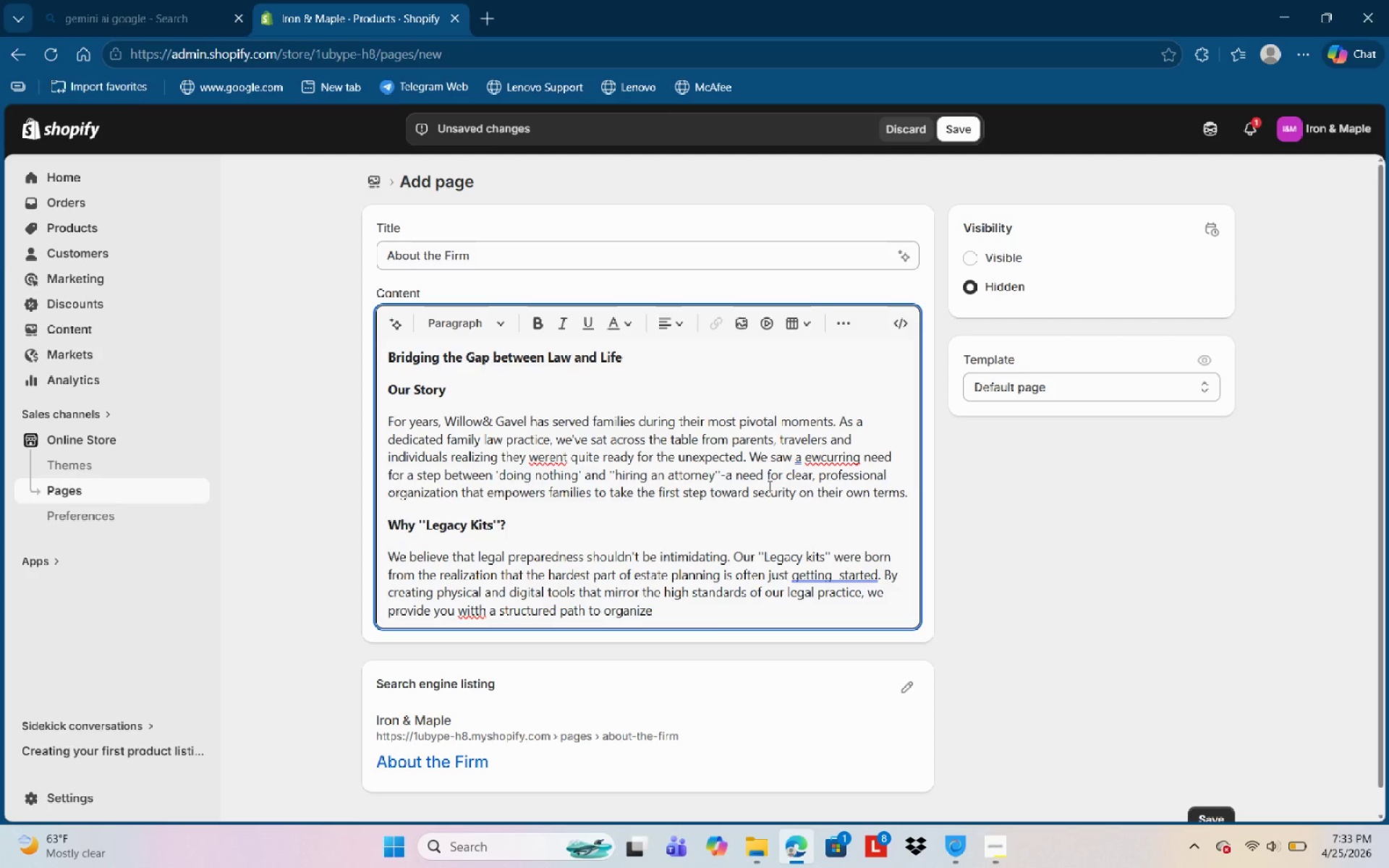 
type(your vital )
 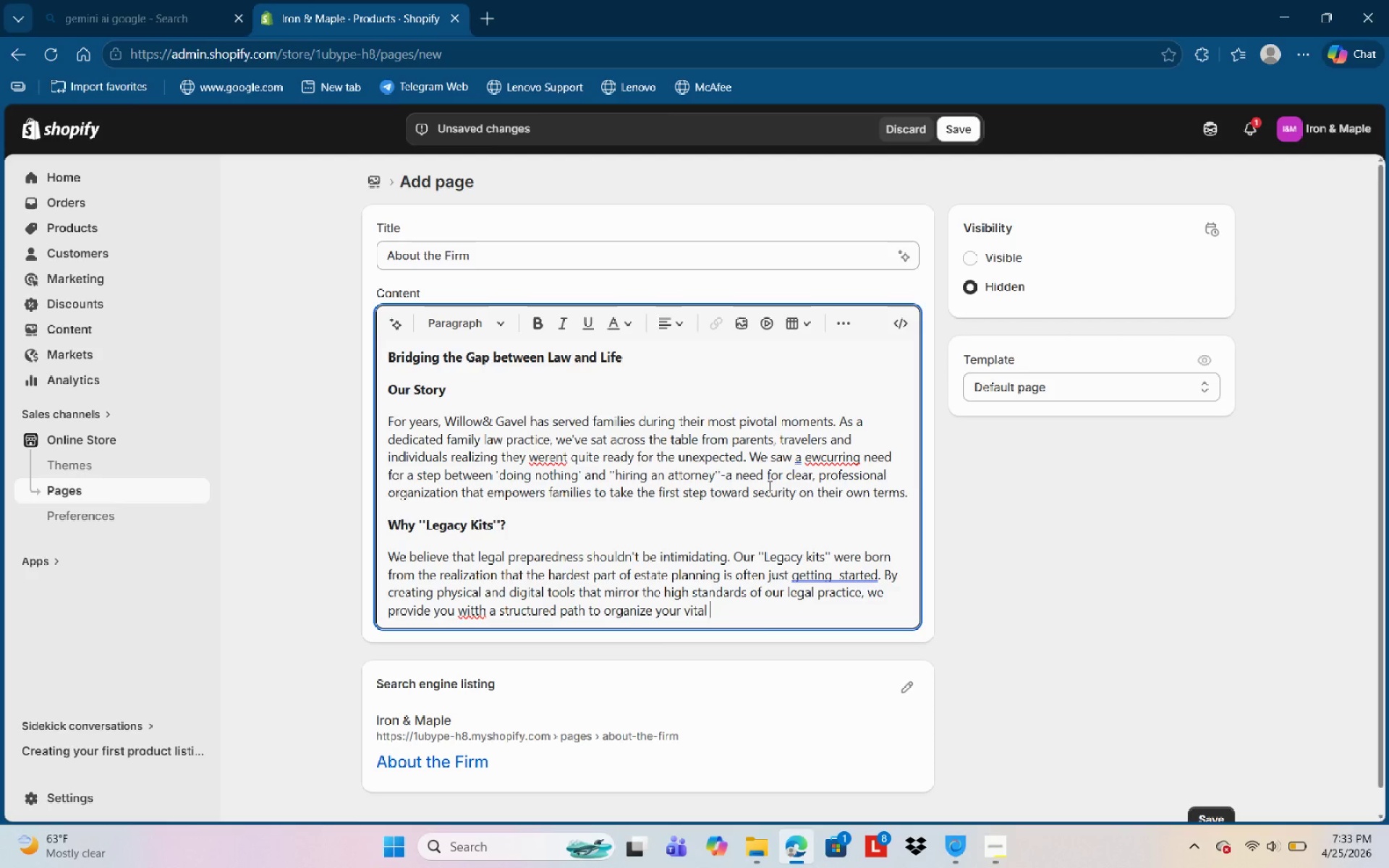 
type(documents )
key(Backspace)
type(, passwords )
key(Backspace)
type(, and medical )
 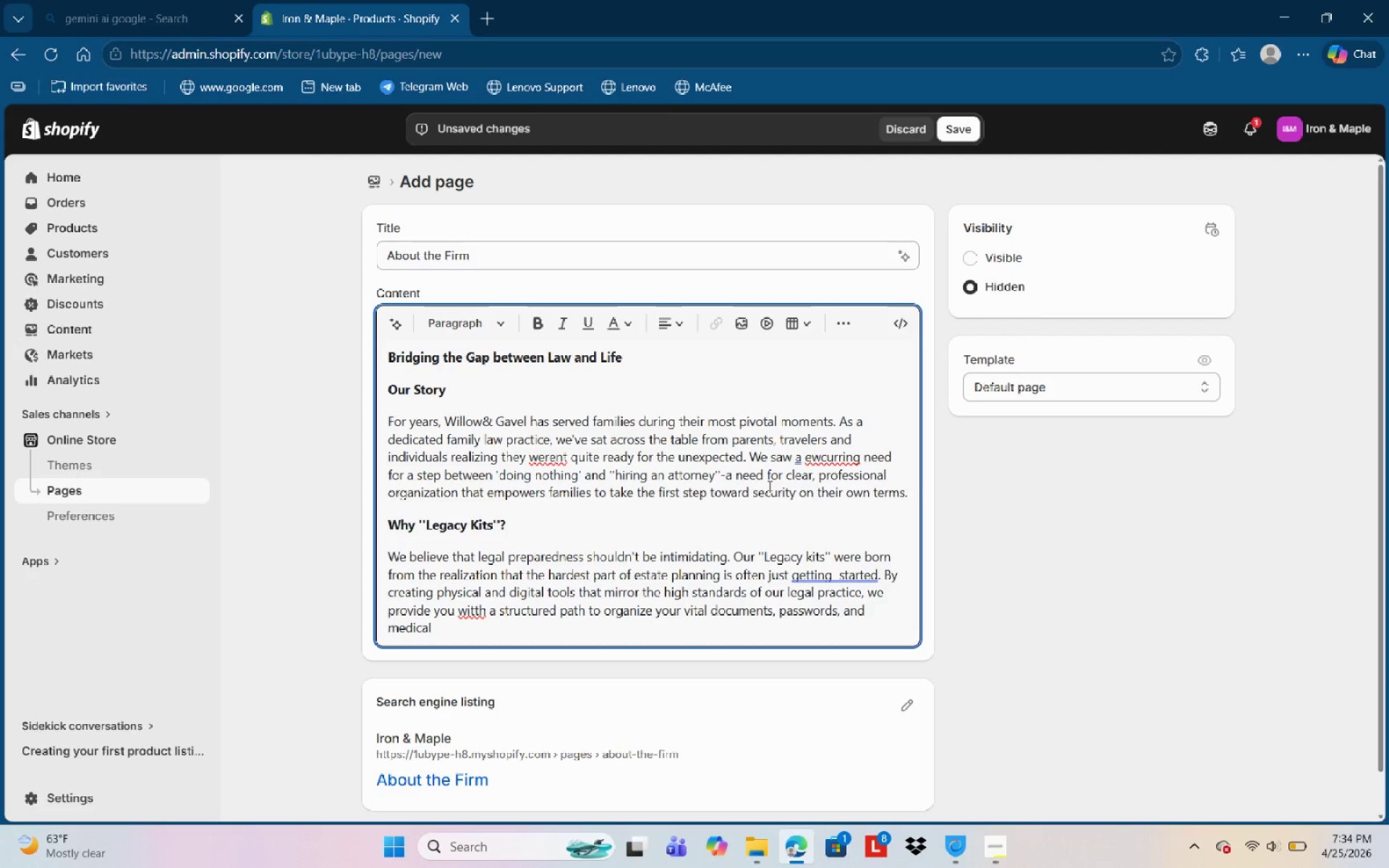 
type(directives befro)
key(Backspace)
type(ore )
key(Backspace)
key(Backspace)
key(Backspace)
key(Backspace)
key(Backspace)
type(or )
key(Backspace)
type(w)
key(Backspace)
type(e you ever nn)
key(Backspace)
type(eed profers)
key(Backspace)
key(Backspace)
type(ssional)
 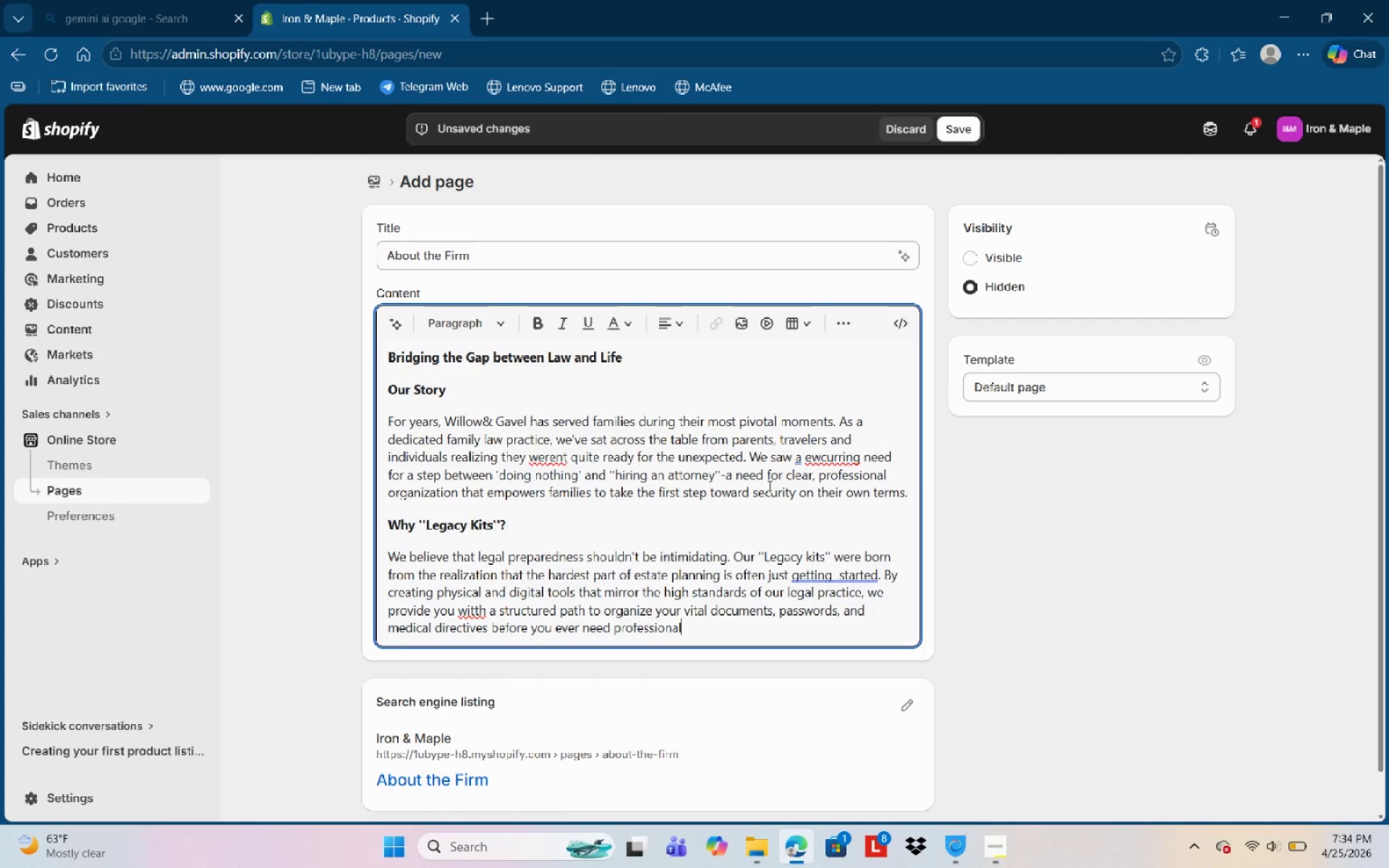 
type( counsk)
key(Backspace)
type(ekl)
key(Backspace)
key(Backspace)
type(l.)
key(NumpadEnter)
key(Backspace)
 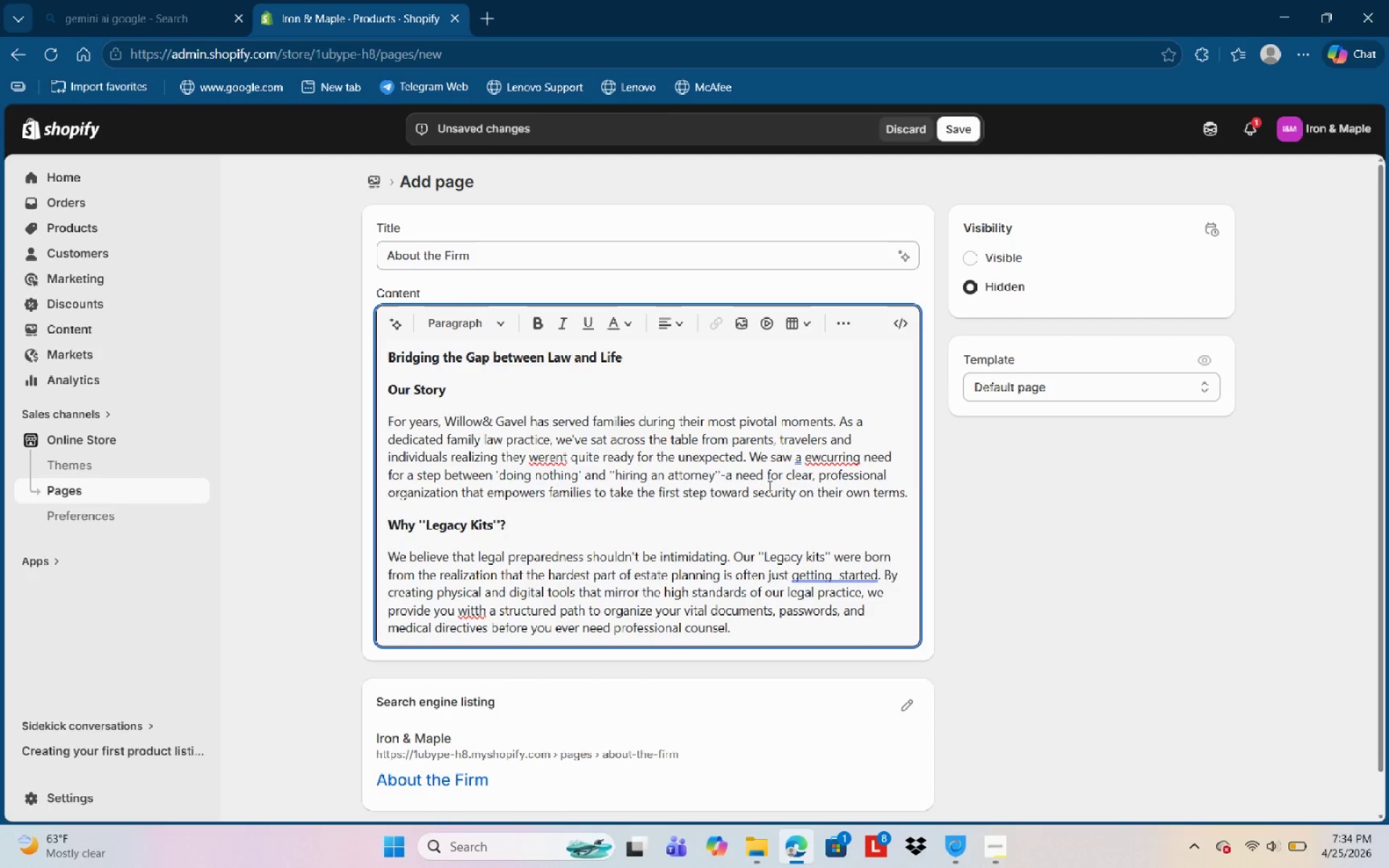 
key(Enter)
 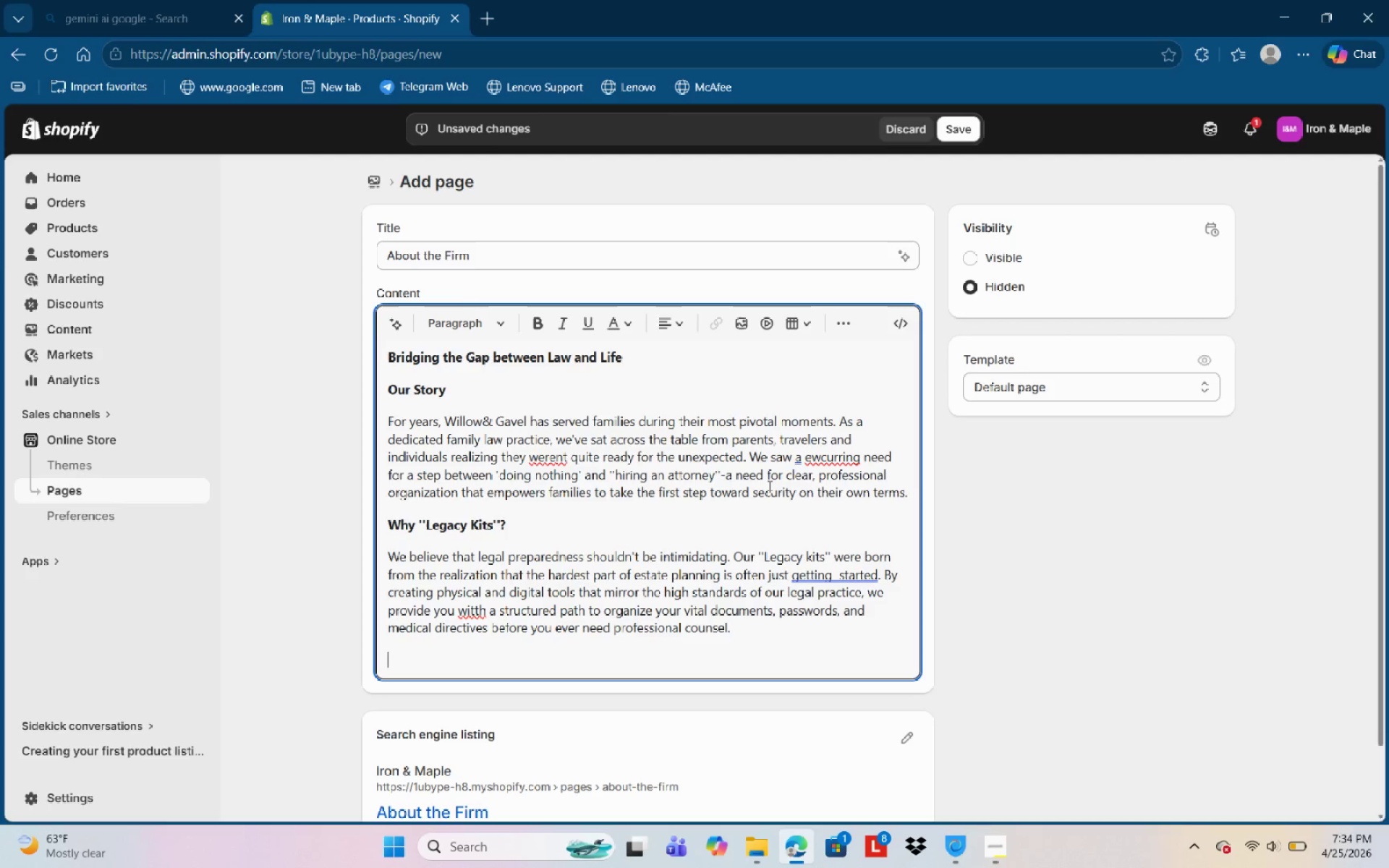 
wait(5.41)
 